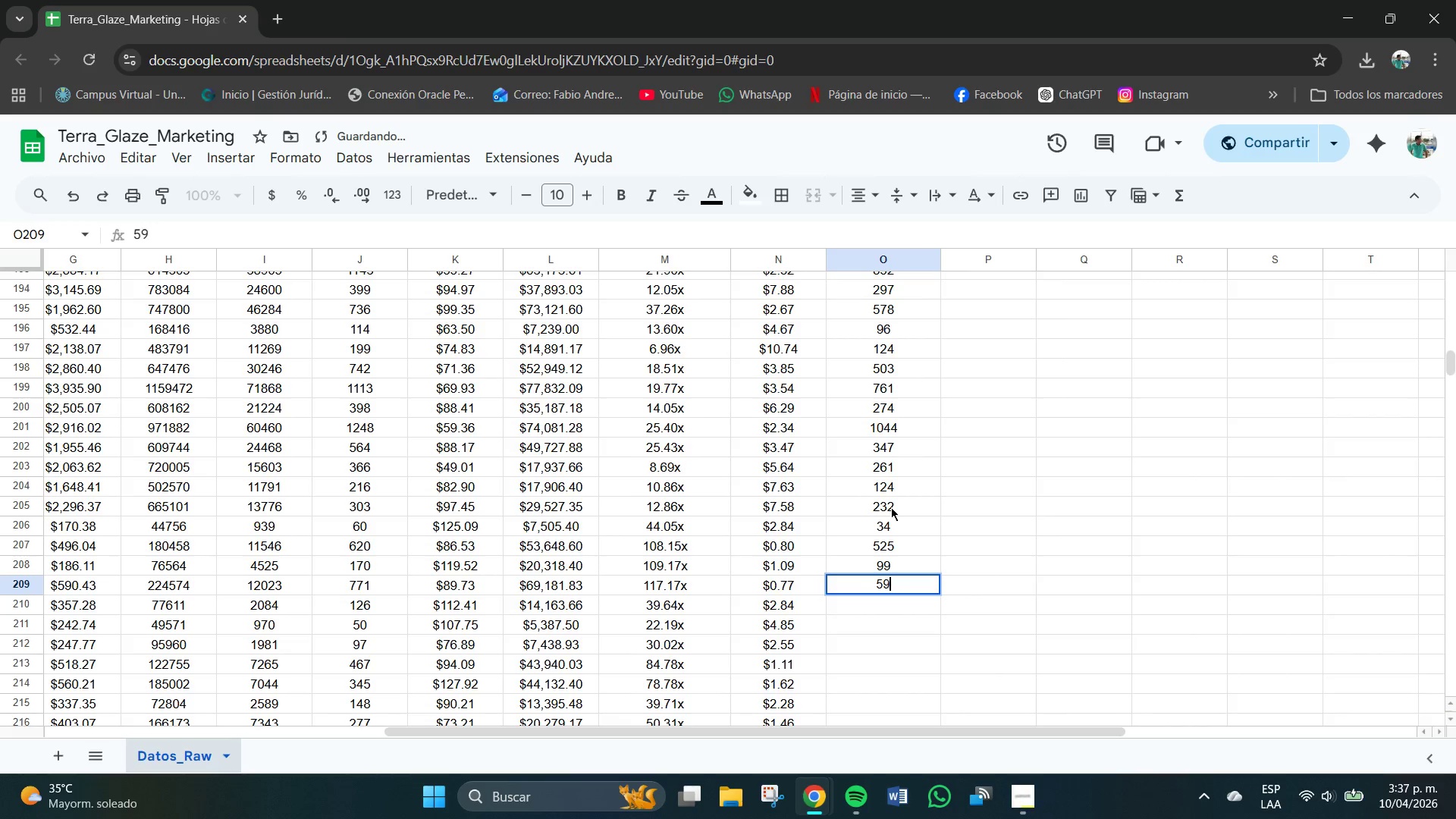 
key(Numpad0)
 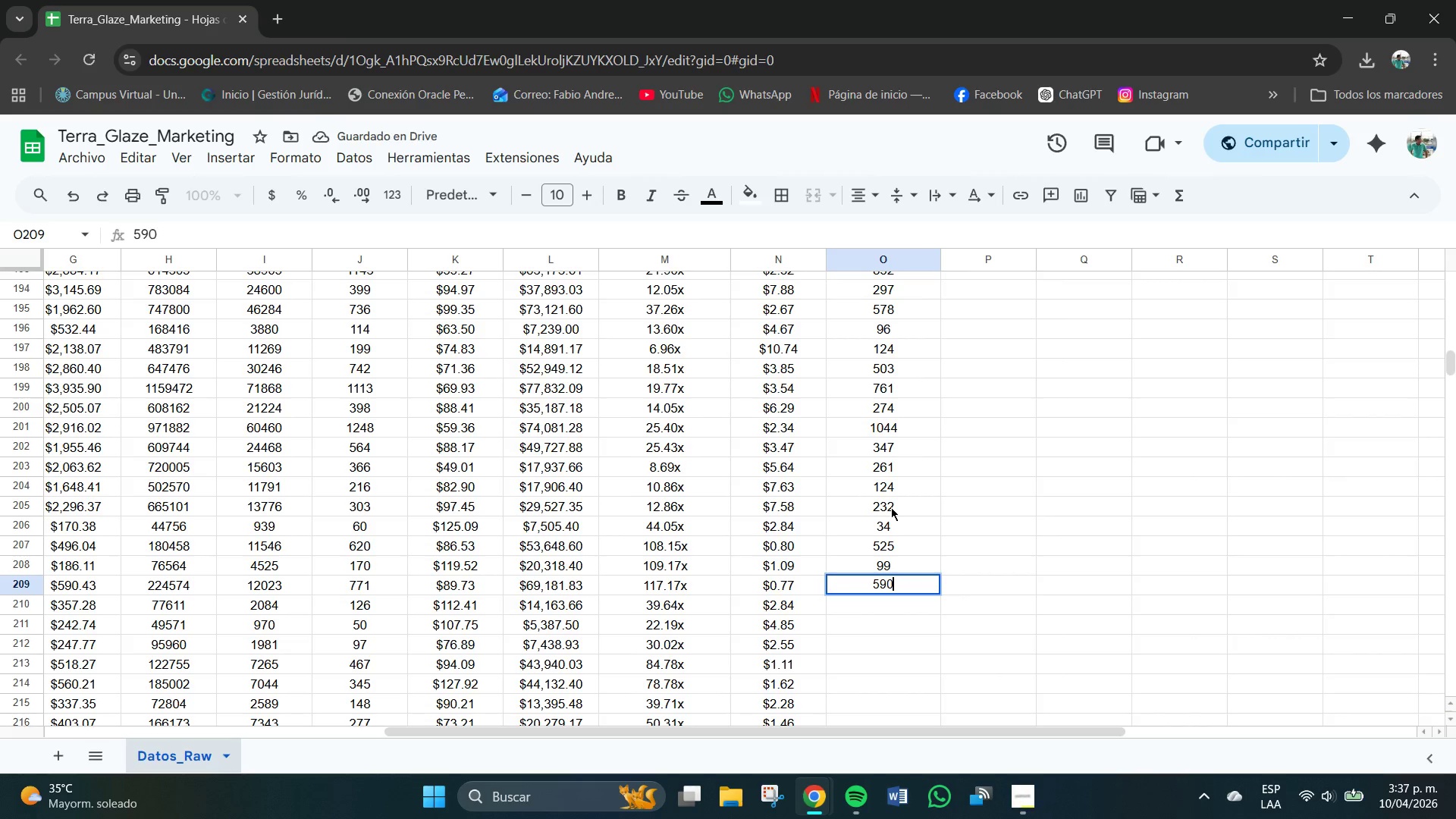 
key(NumpadEnter)
 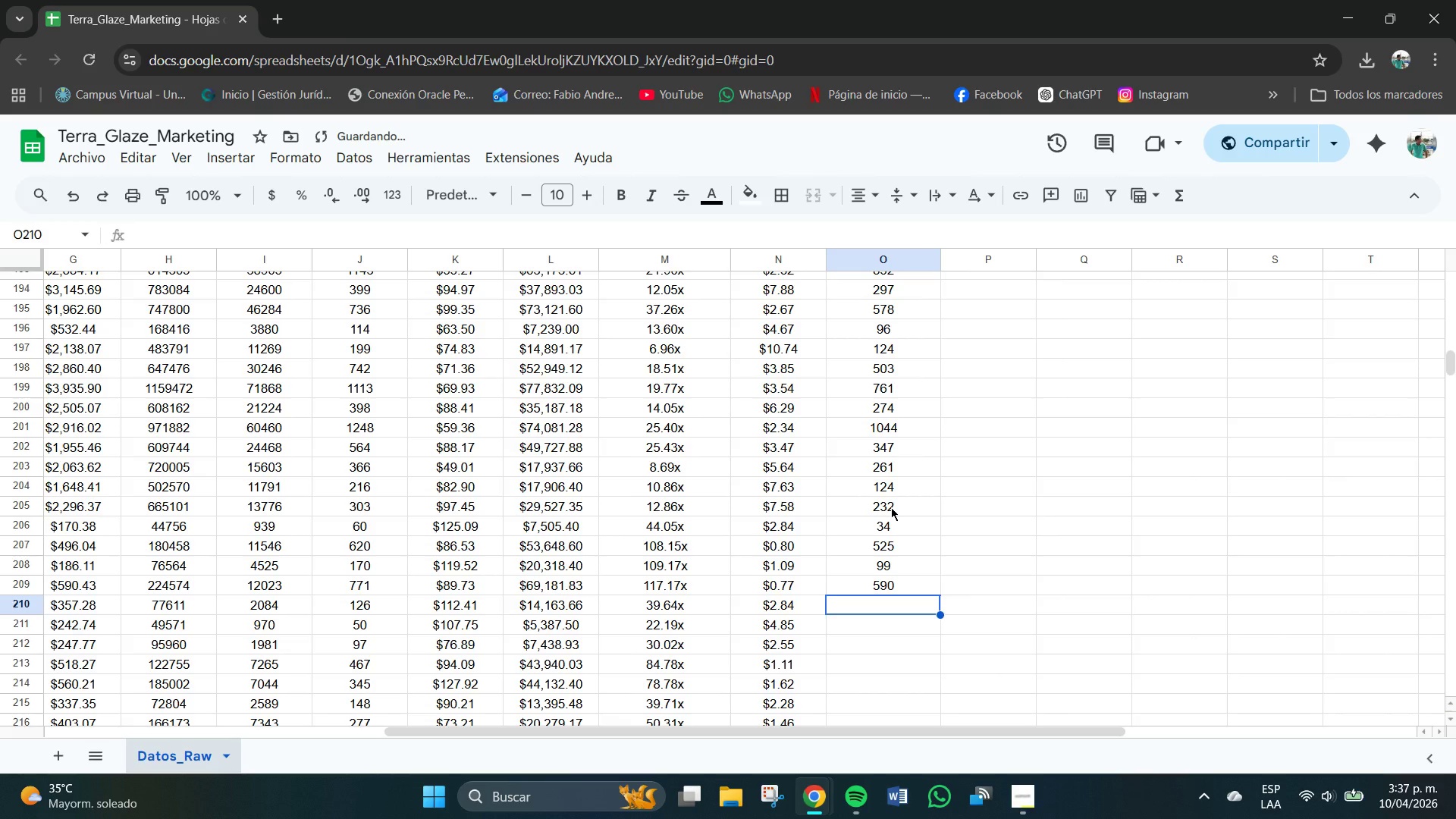 
key(Numpad7)
 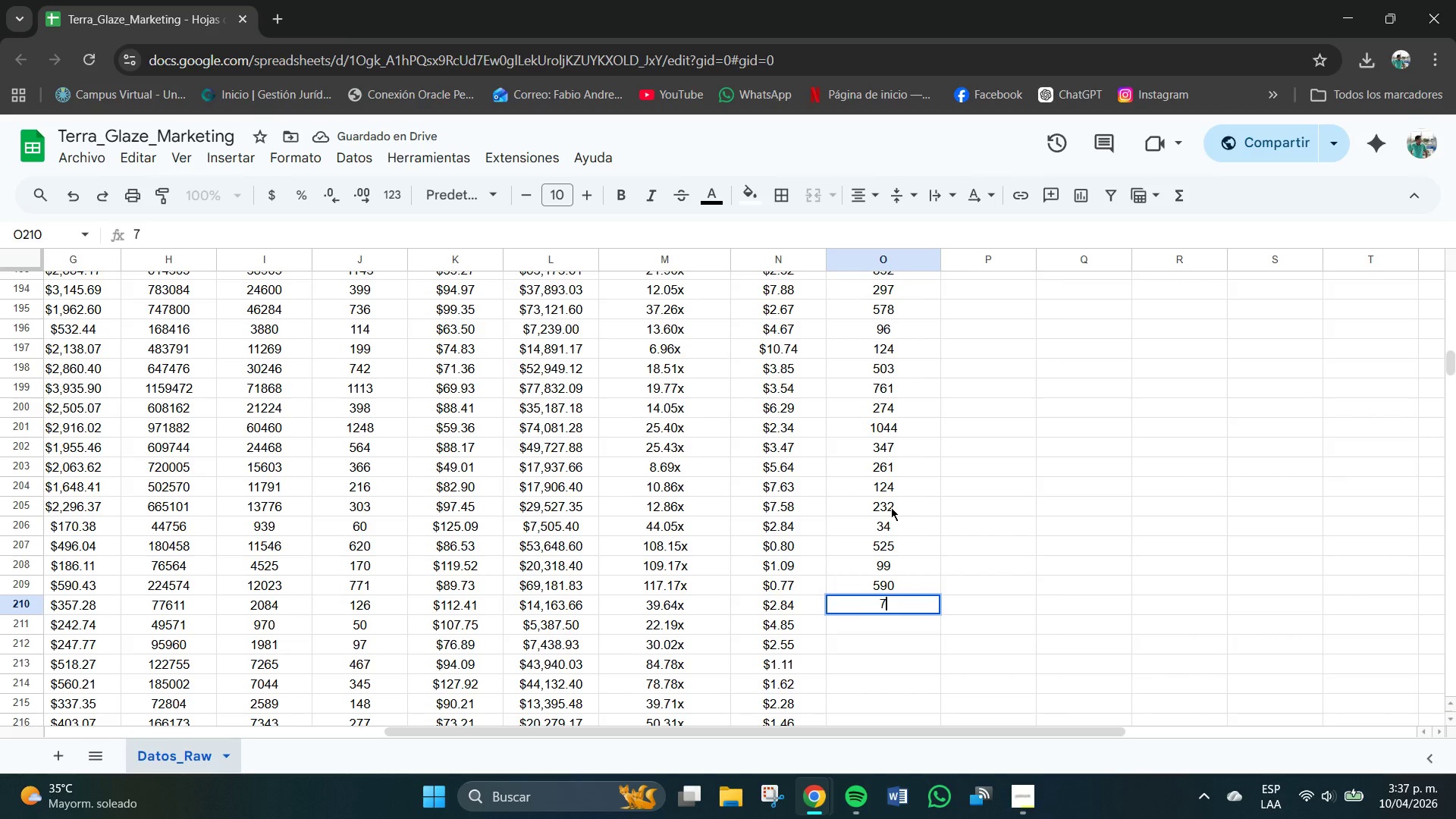 
key(Numpad0)
 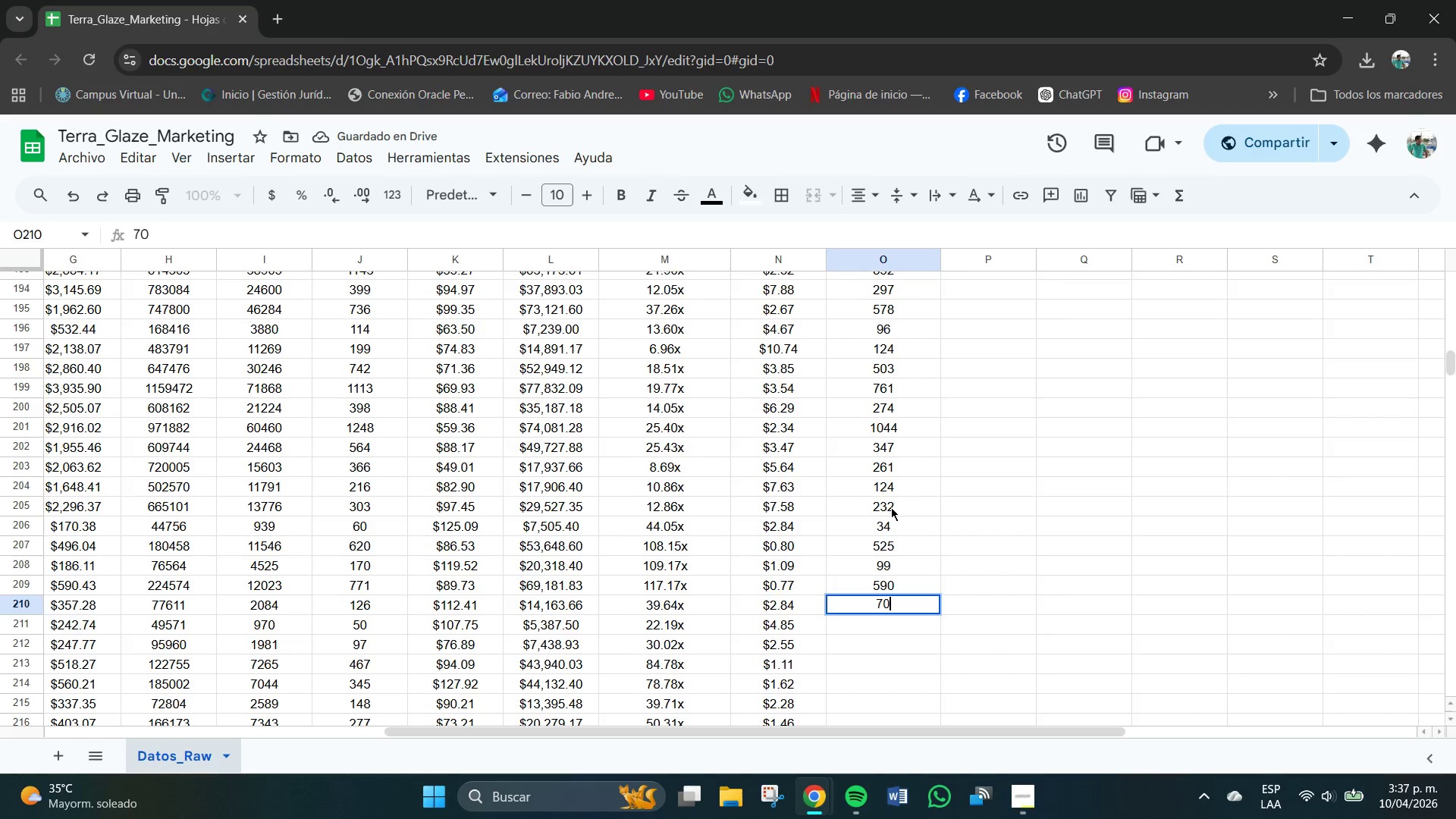 
key(NumpadEnter)
 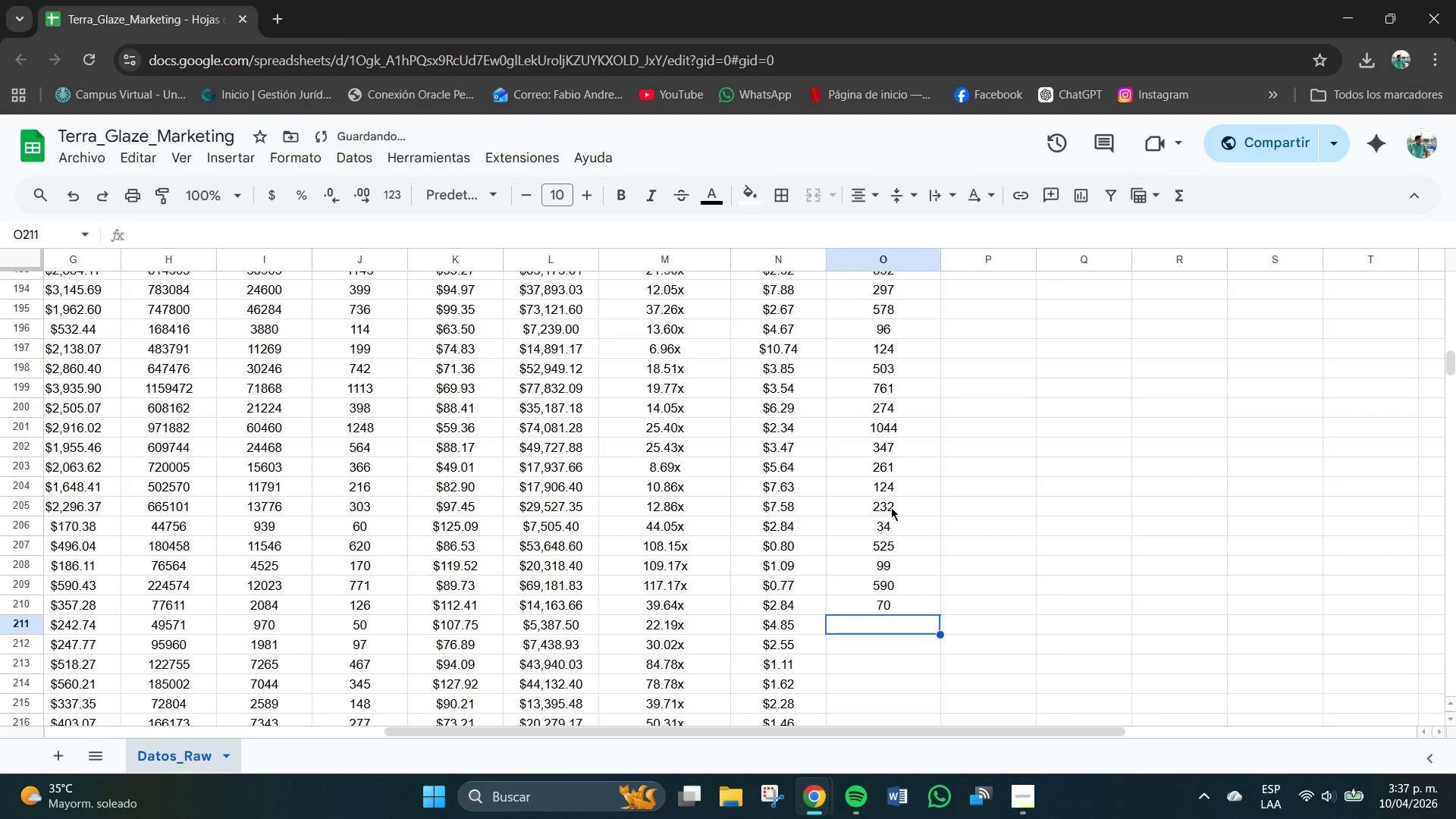 
key(Numpad8)
 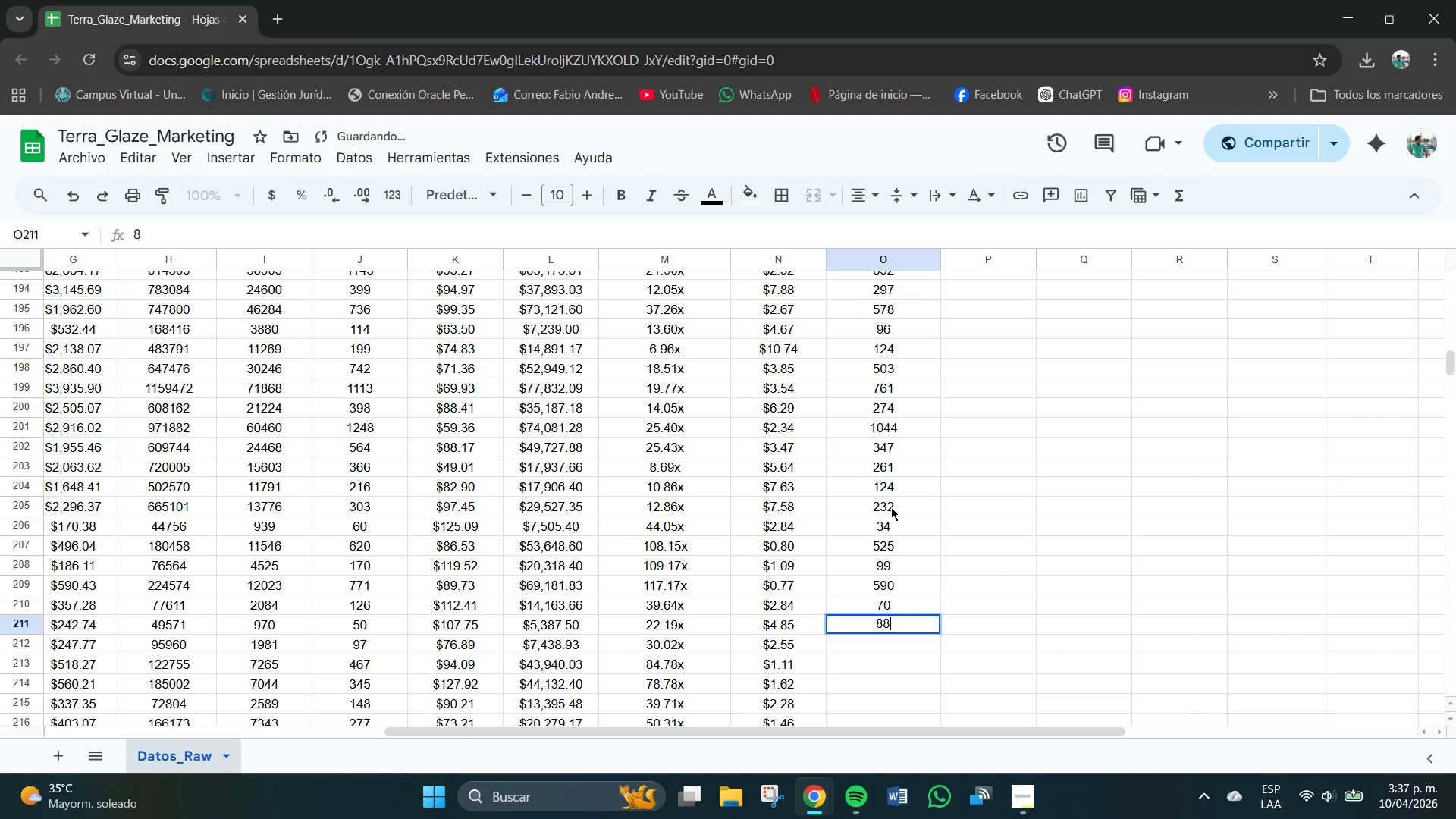 
key(Numpad8)
 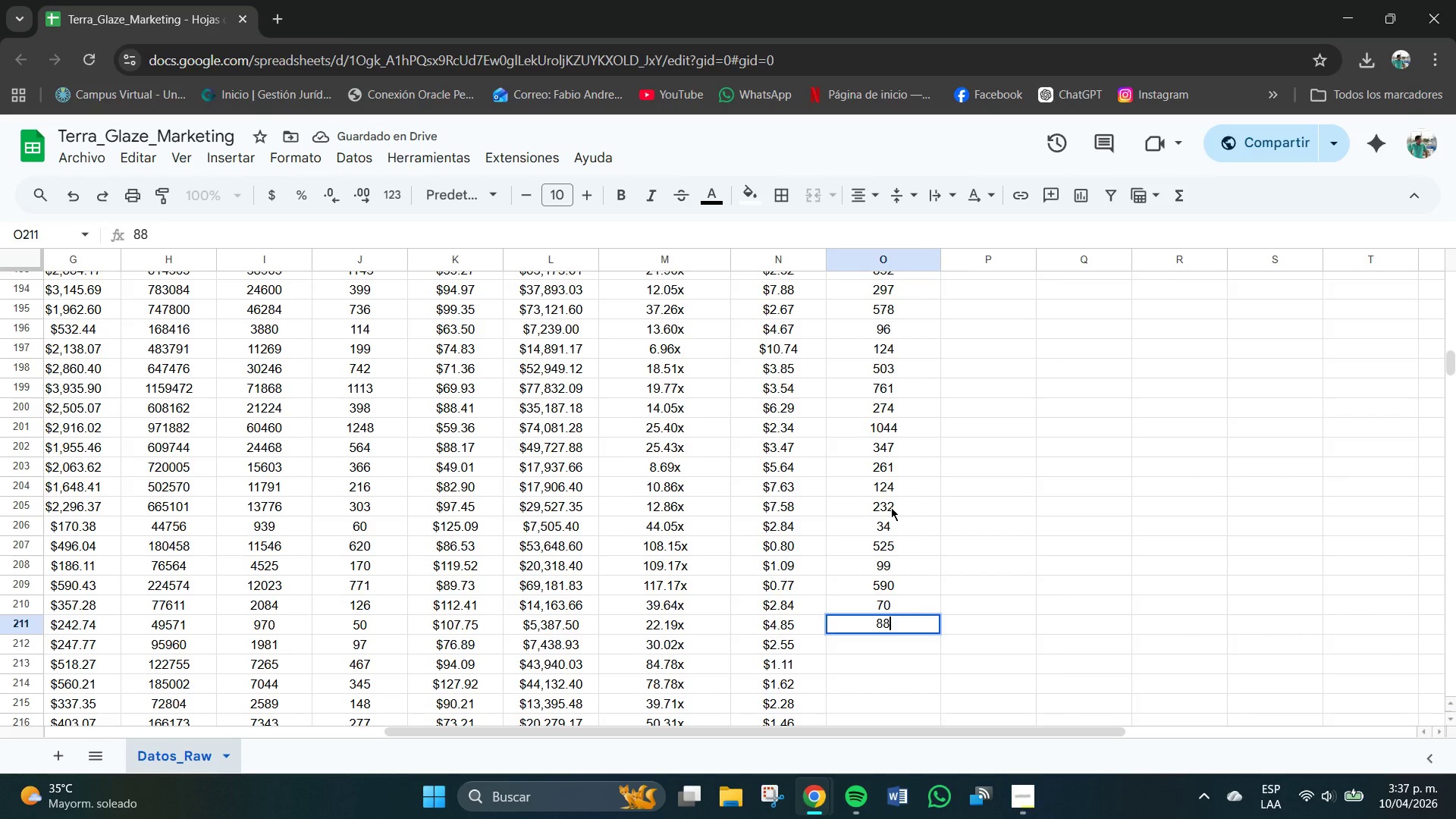 
key(NumpadEnter)
 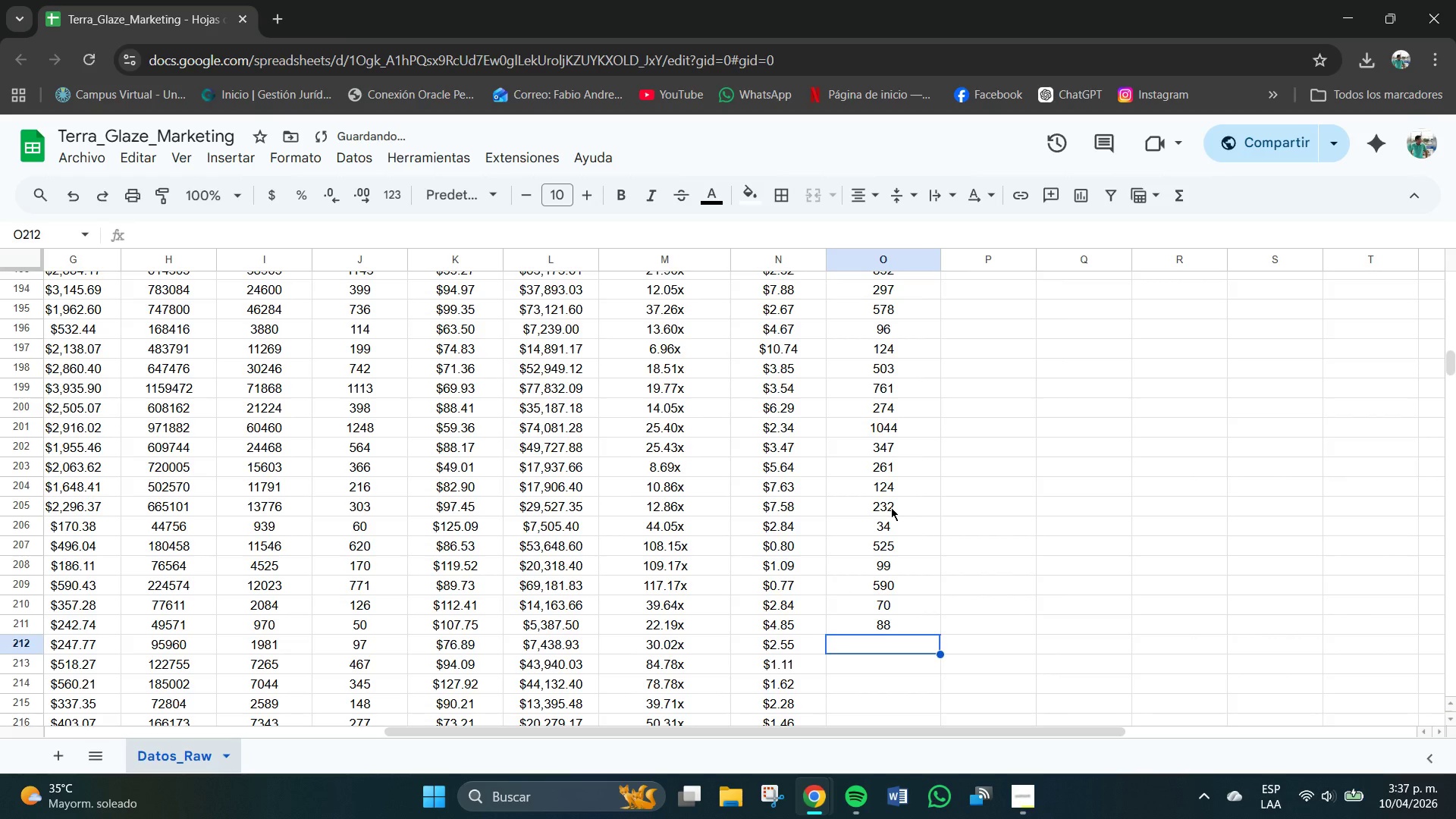 
key(Numpad7)
 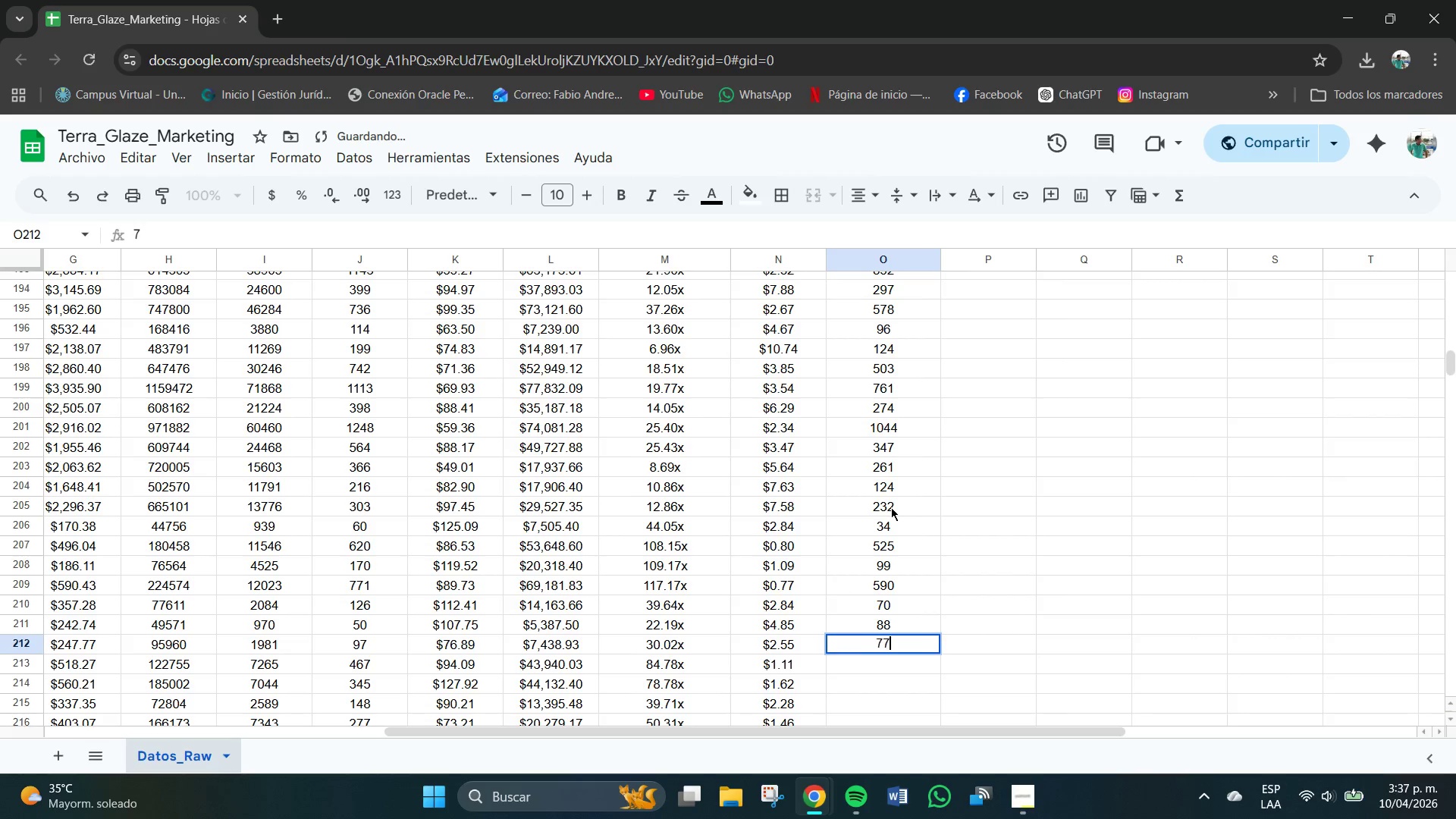 
key(Numpad7)
 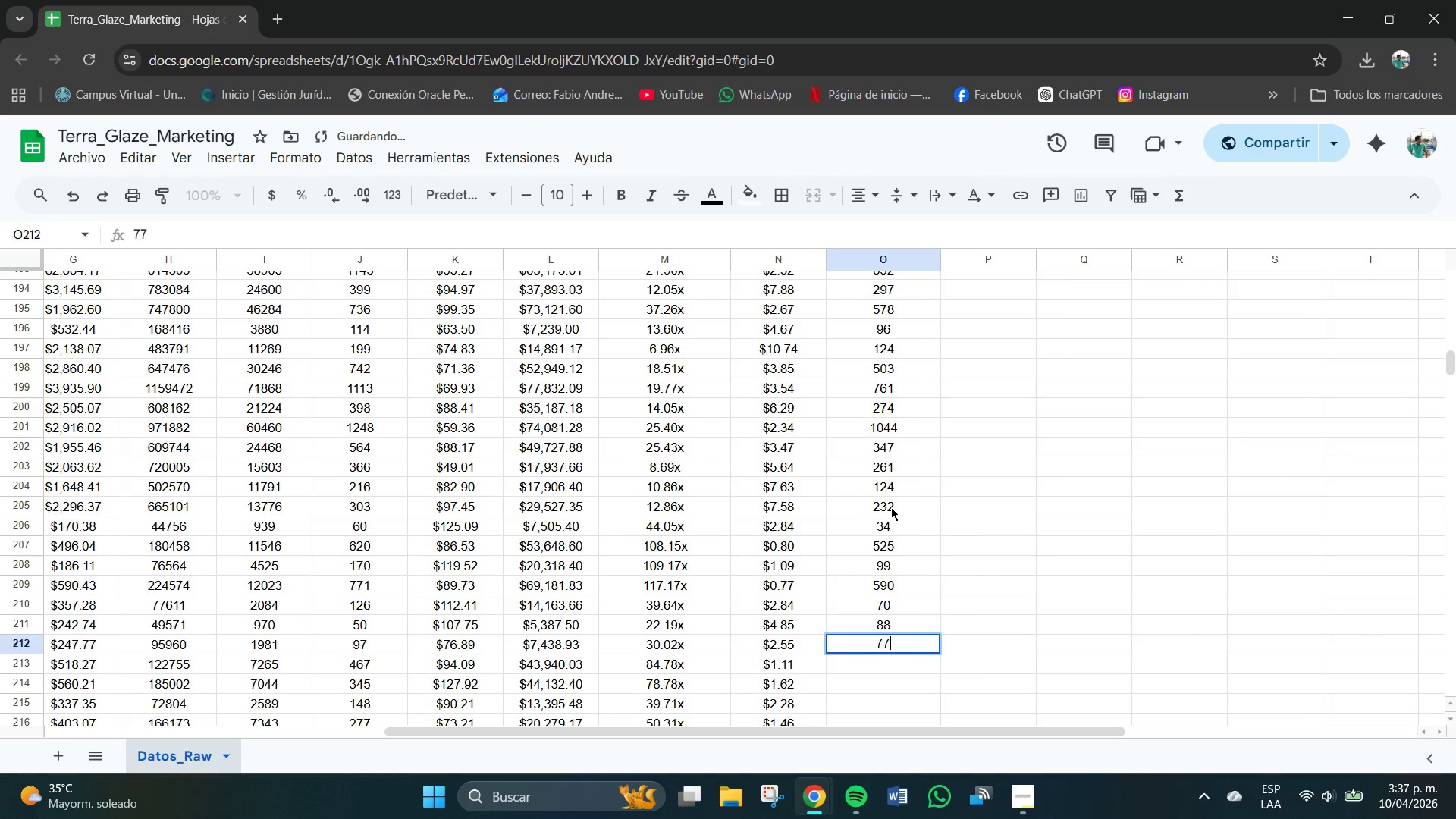 
key(NumpadEnter)
 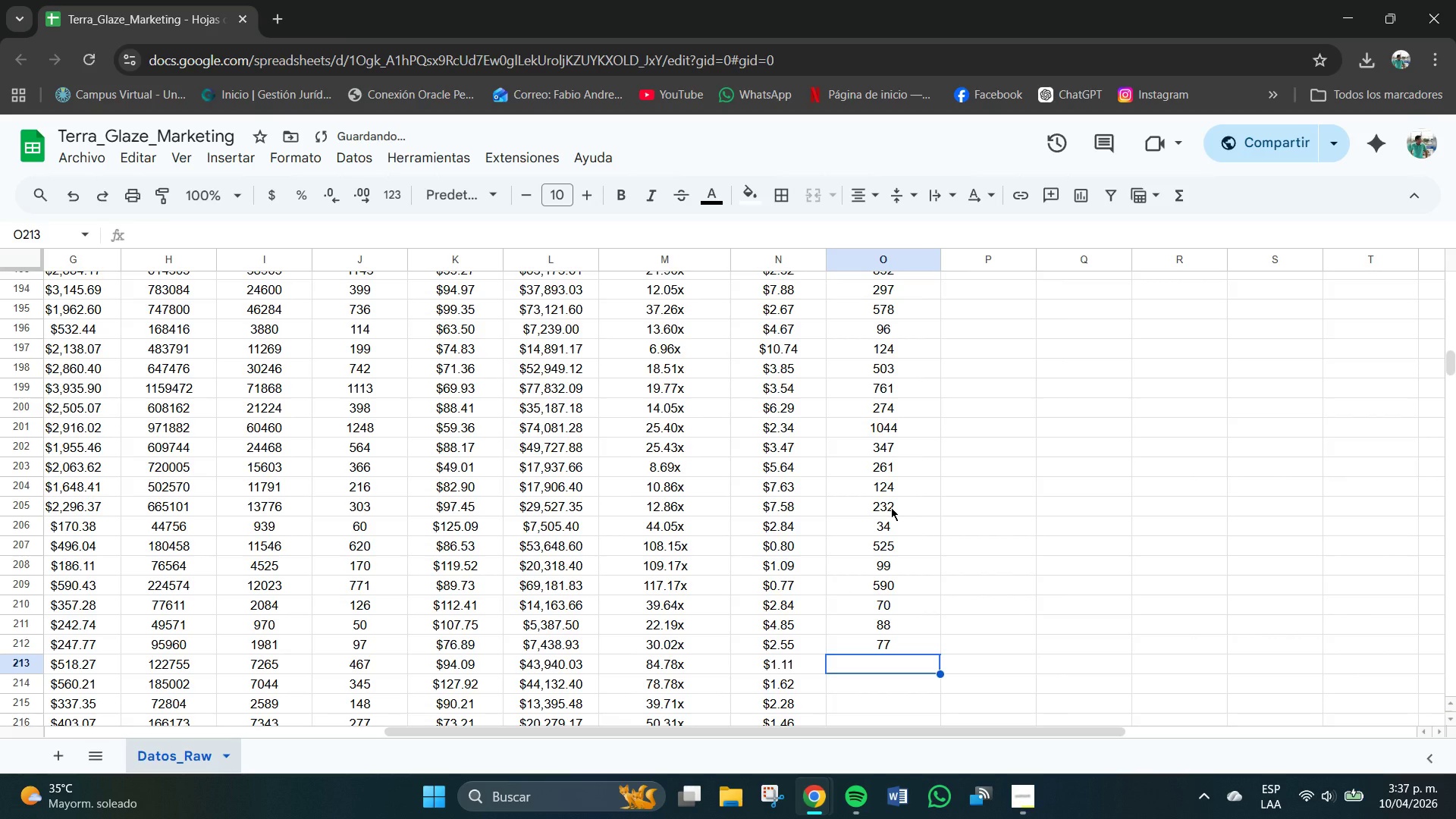 
key(Numpad3)
 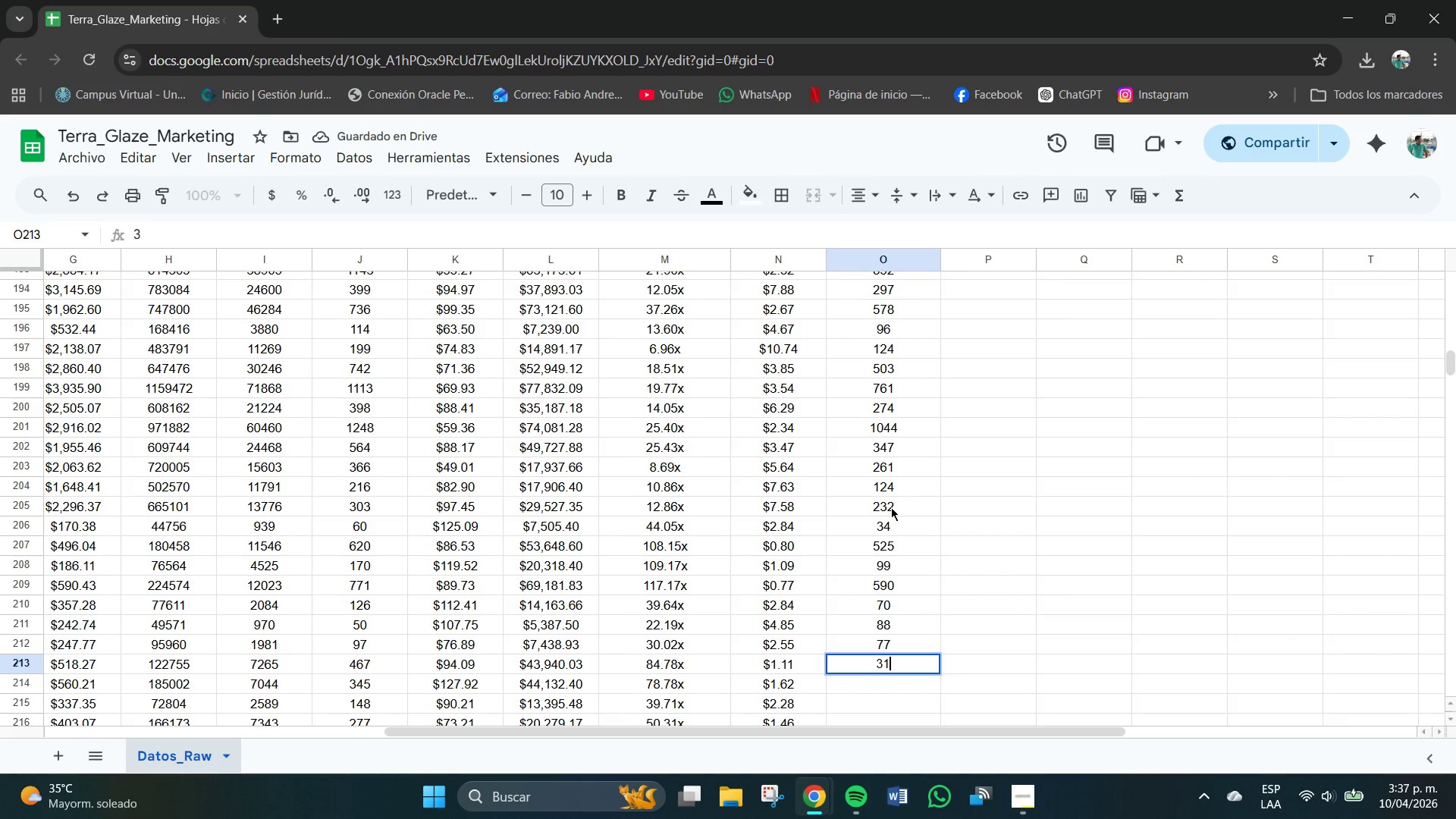 
key(Numpad1)
 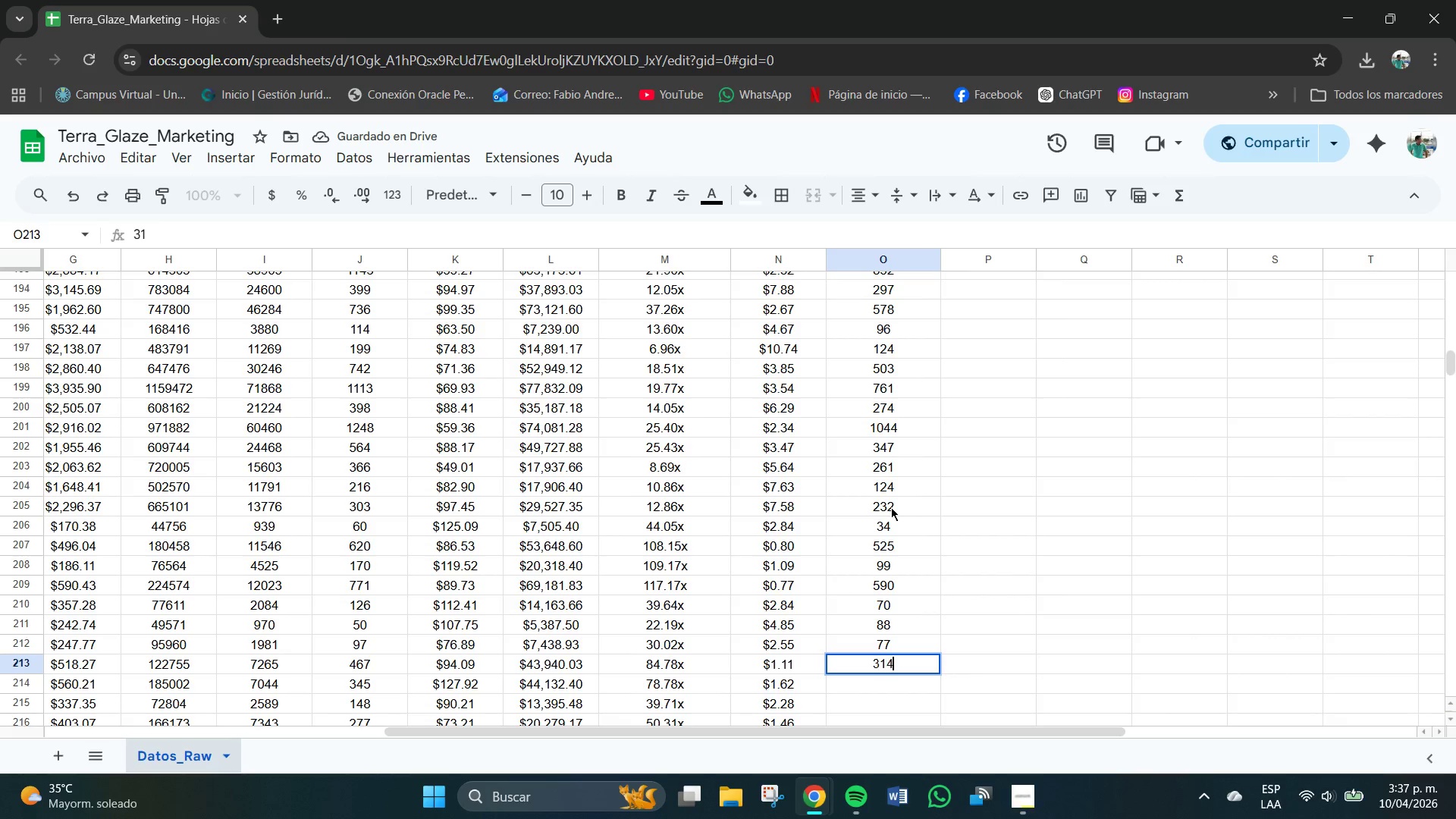 
key(Numpad4)
 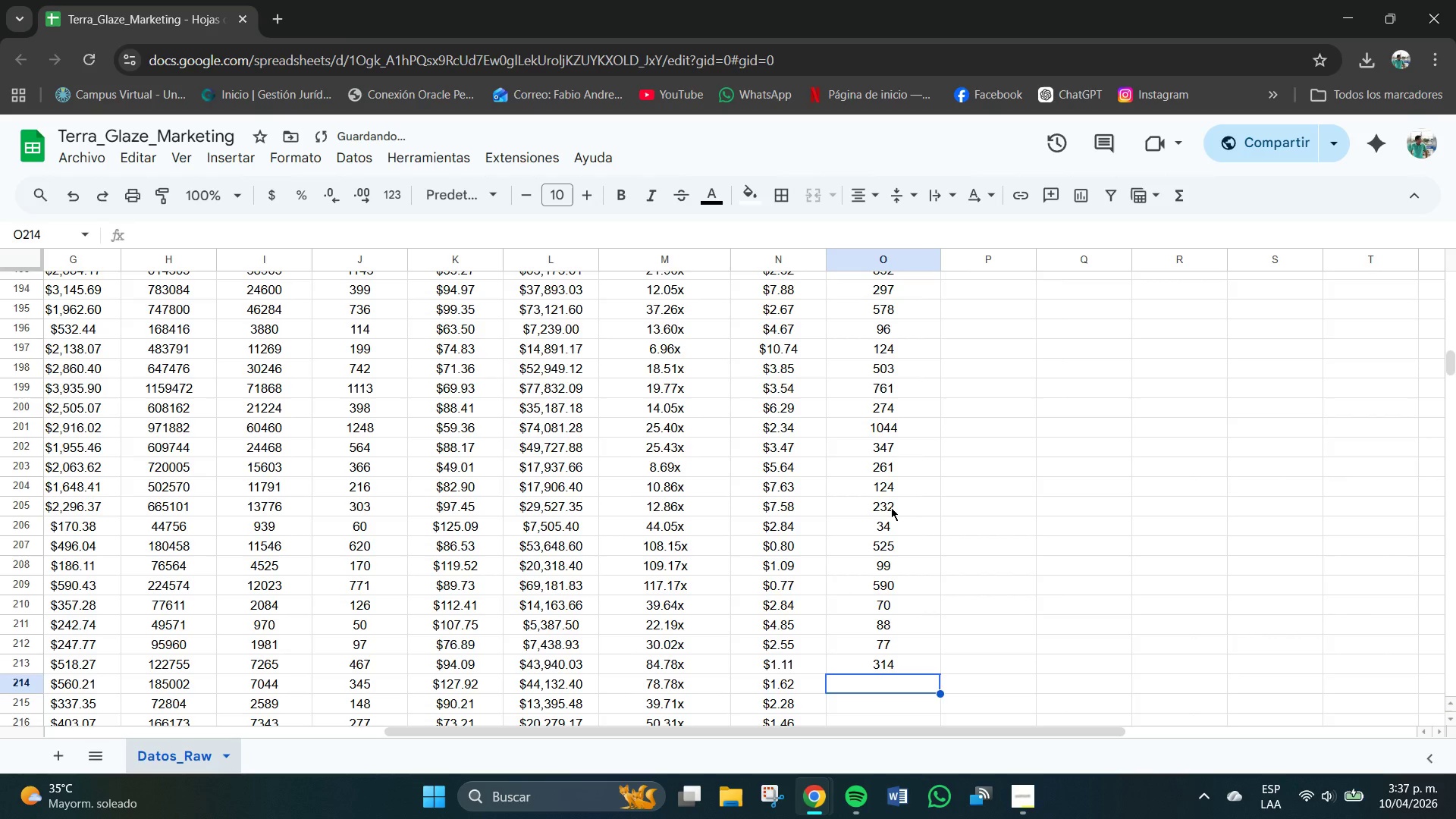 
key(NumpadEnter)
 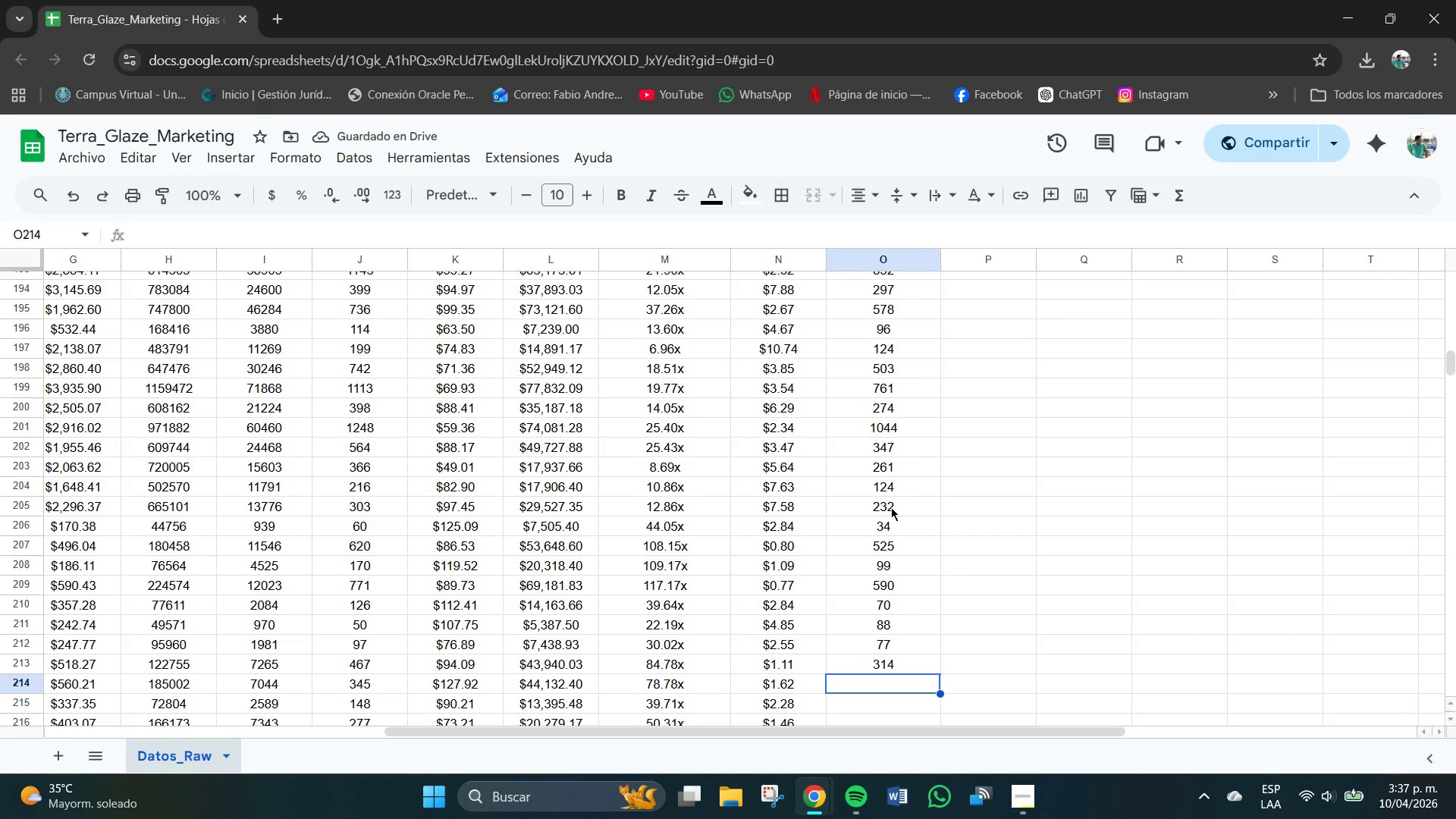 
wait(6.31)
 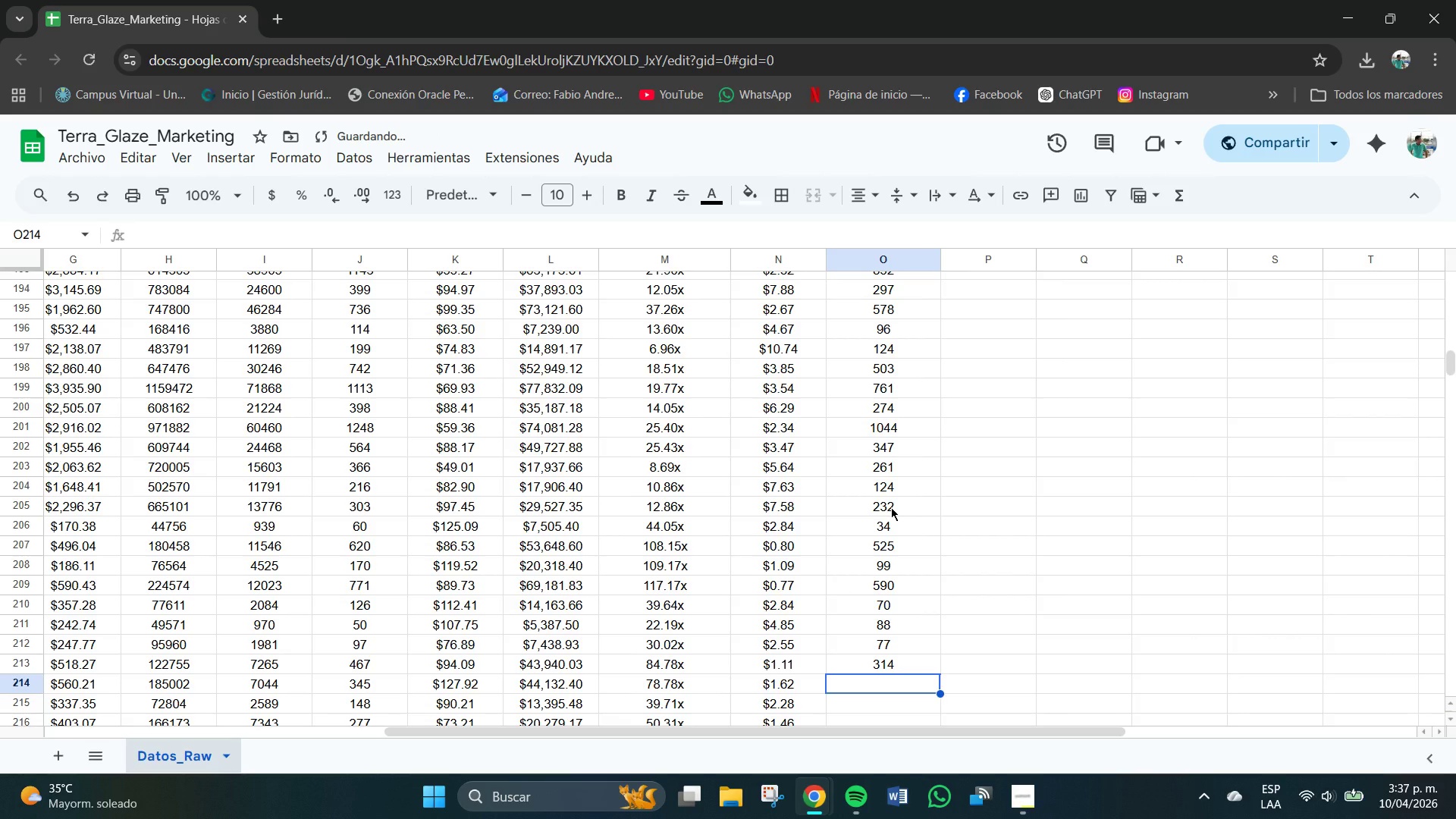 
left_click([893, 672])
 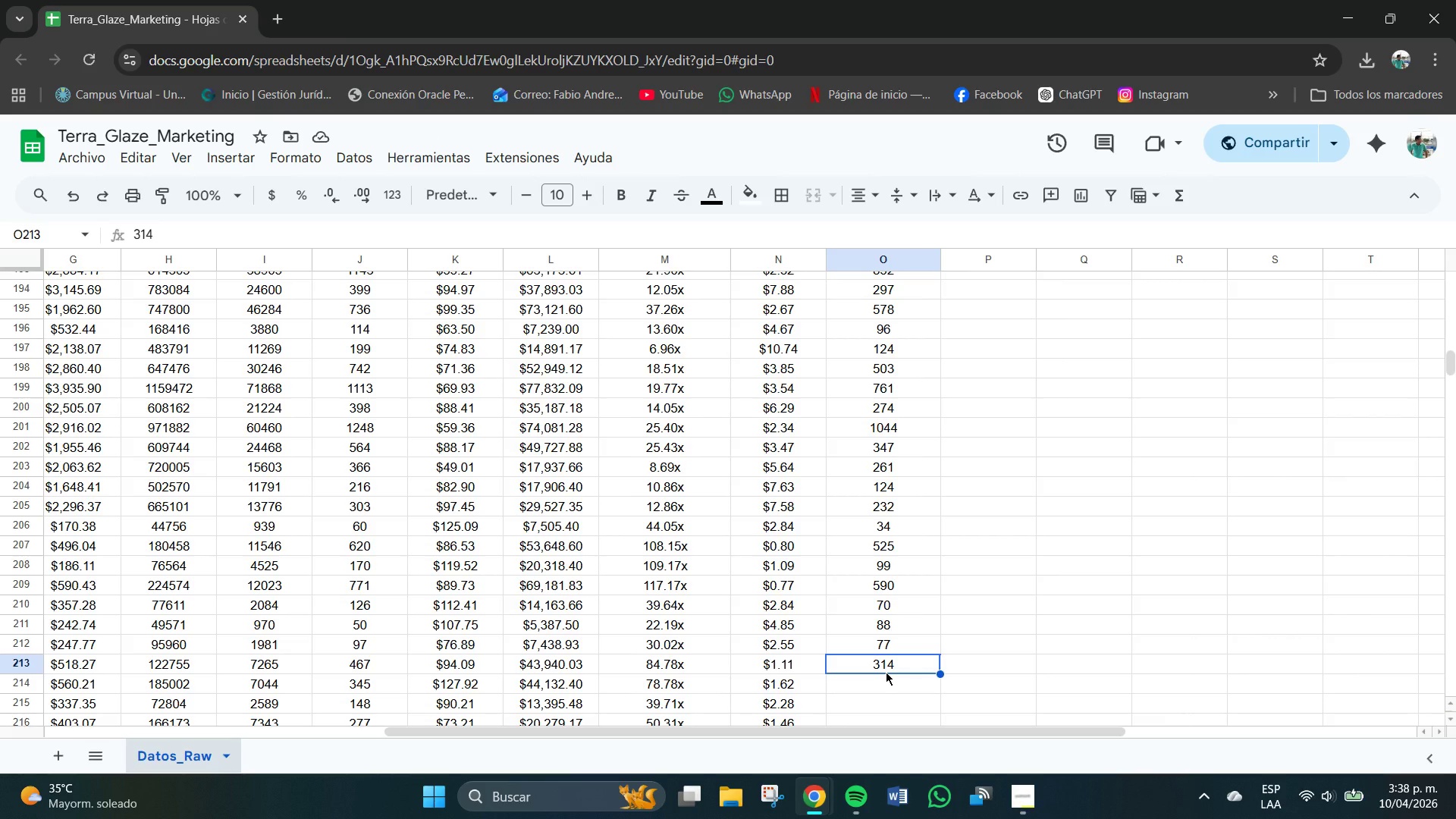 
left_click([889, 683])
 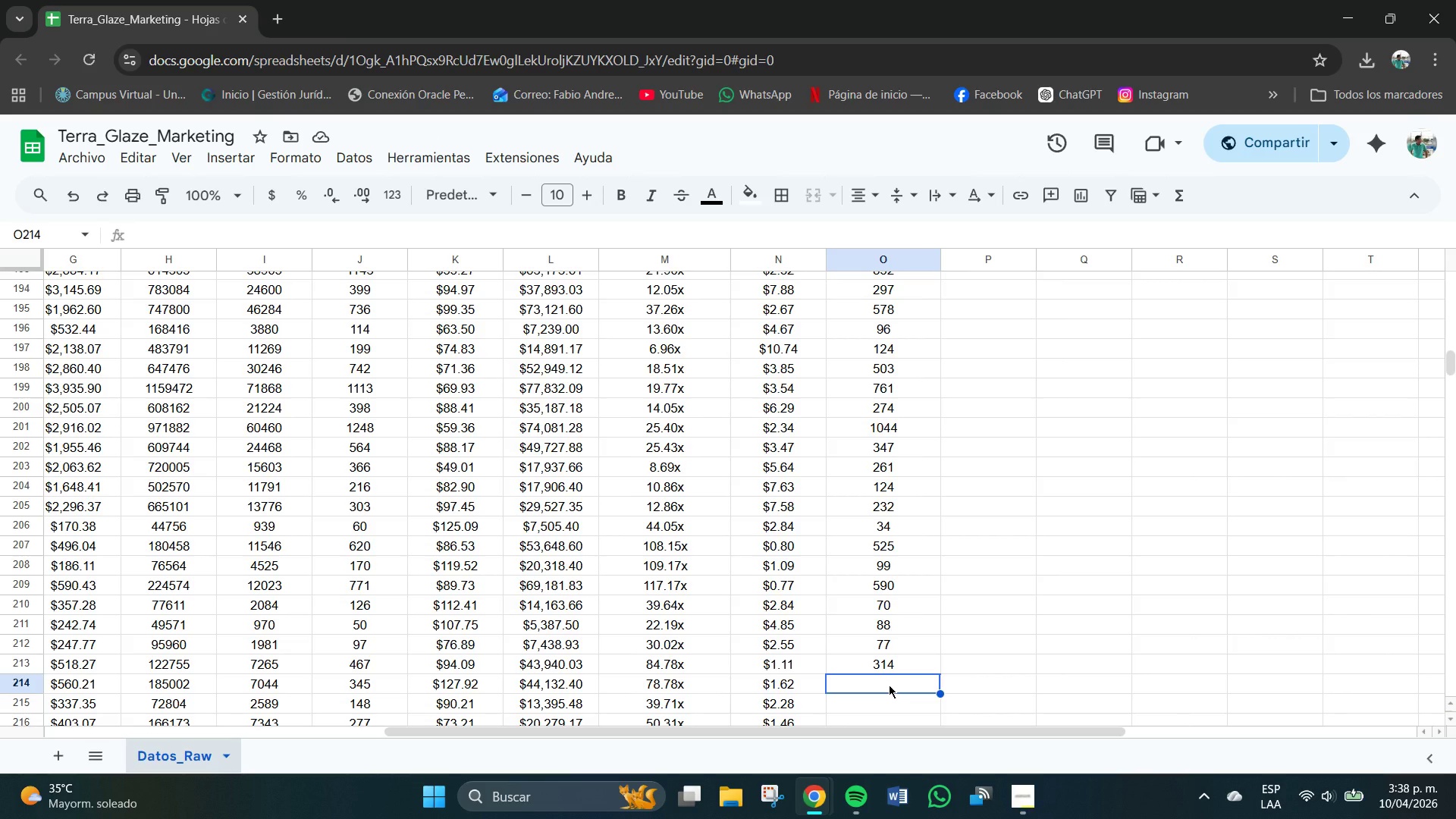 
key(Numpad2)
 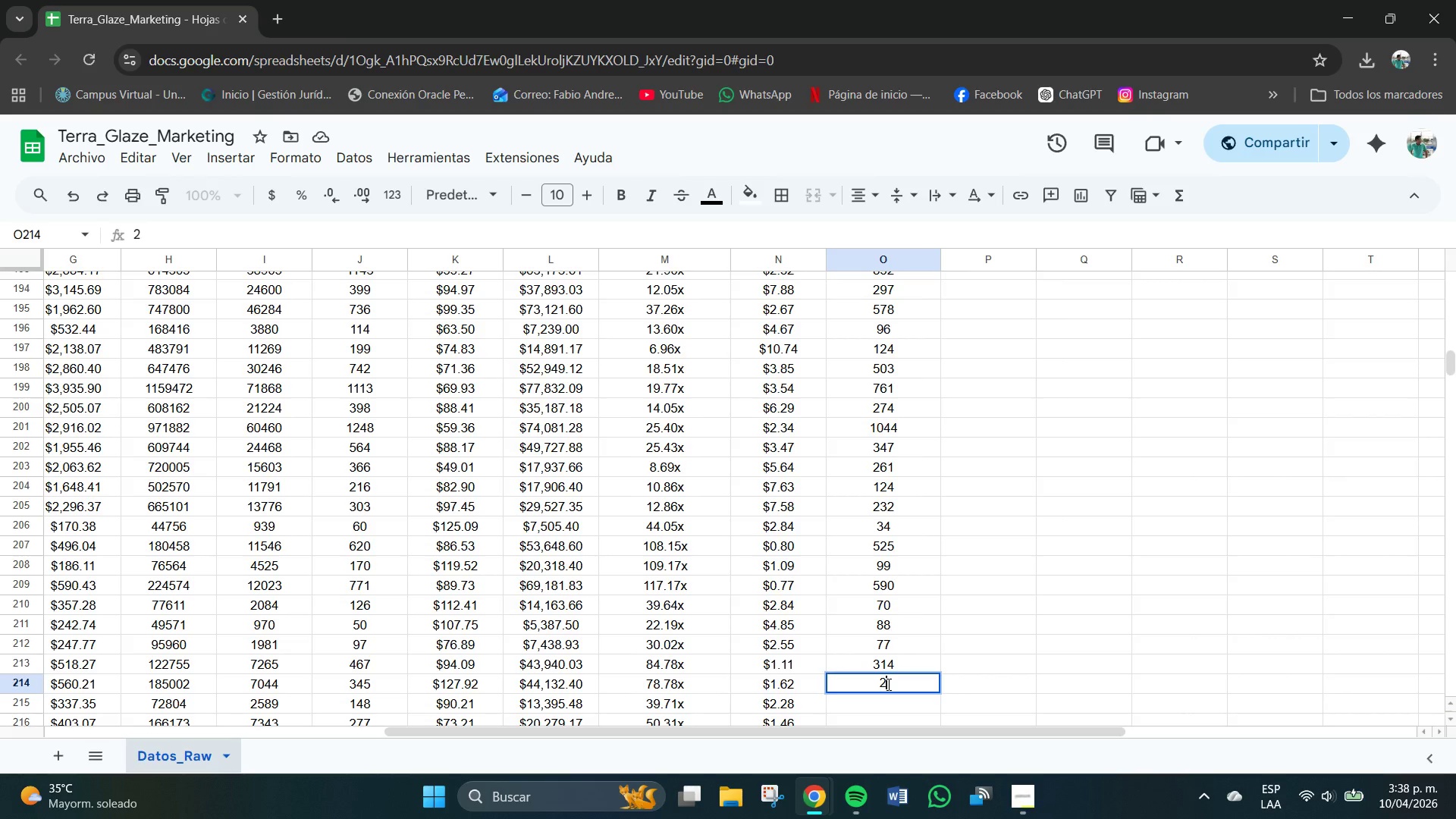 
key(Numpad8)
 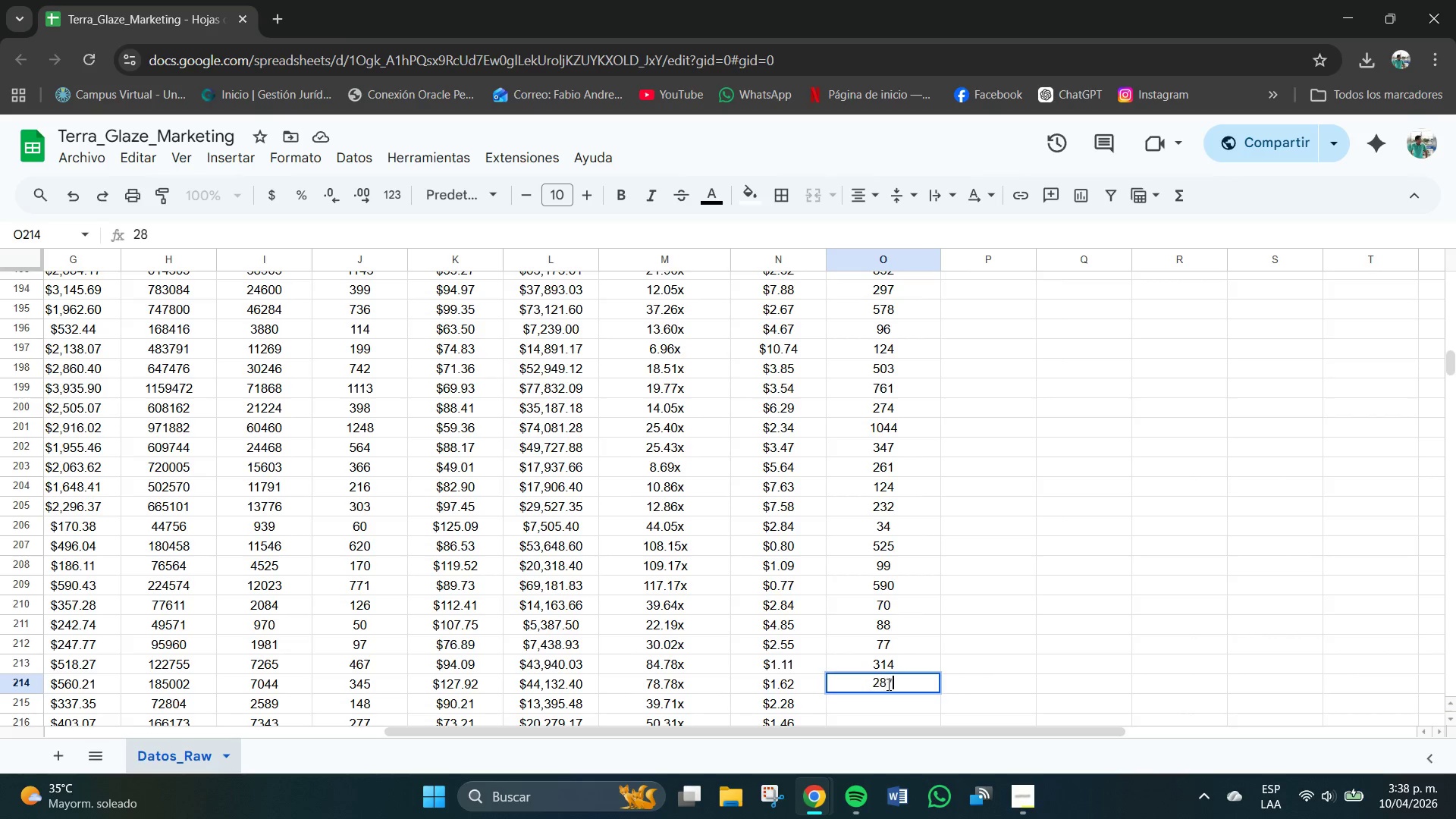 
key(Numpad7)
 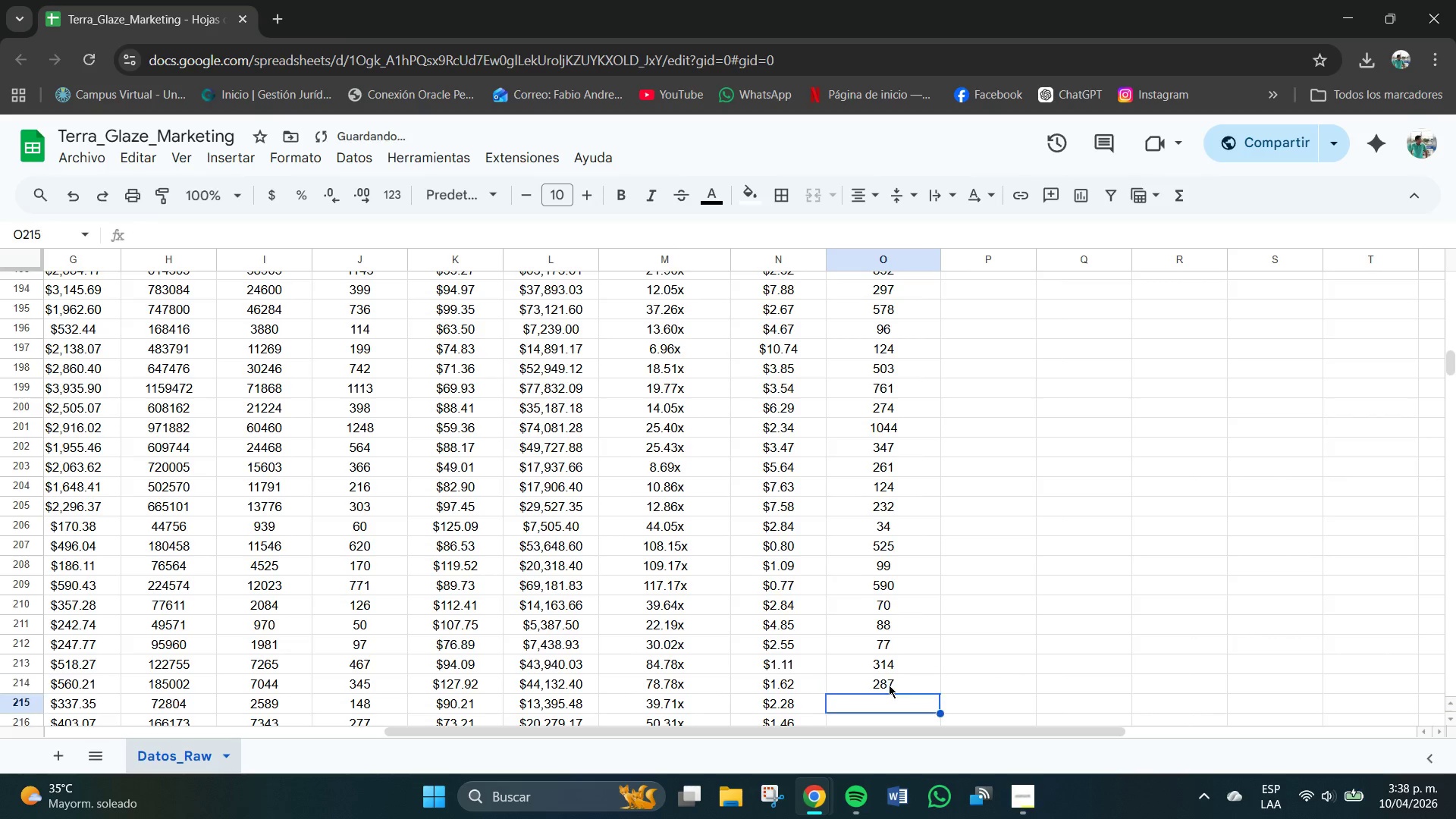 
key(NumpadEnter)
 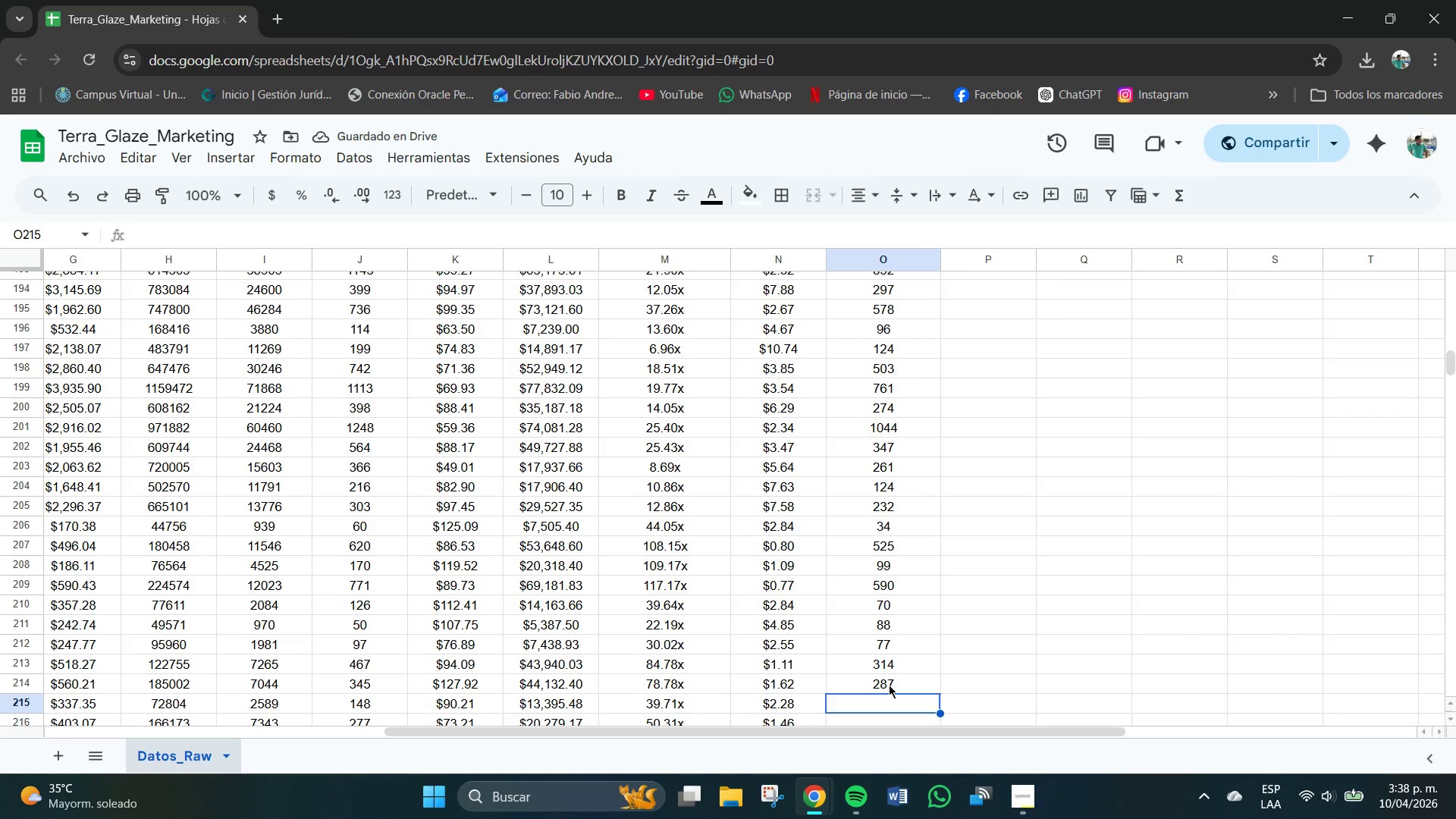 
key(Numpad1)
 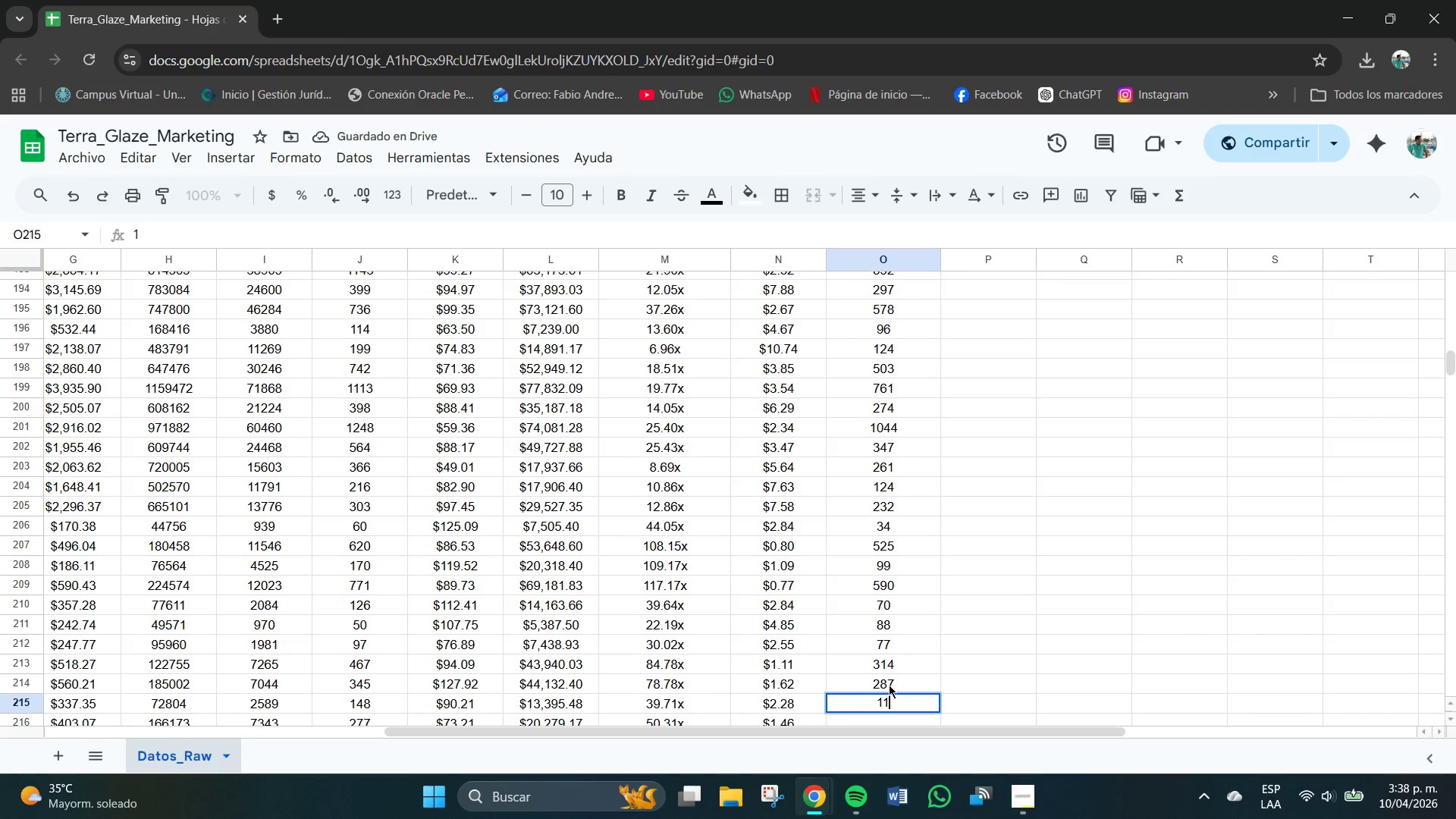 
key(Numpad1)
 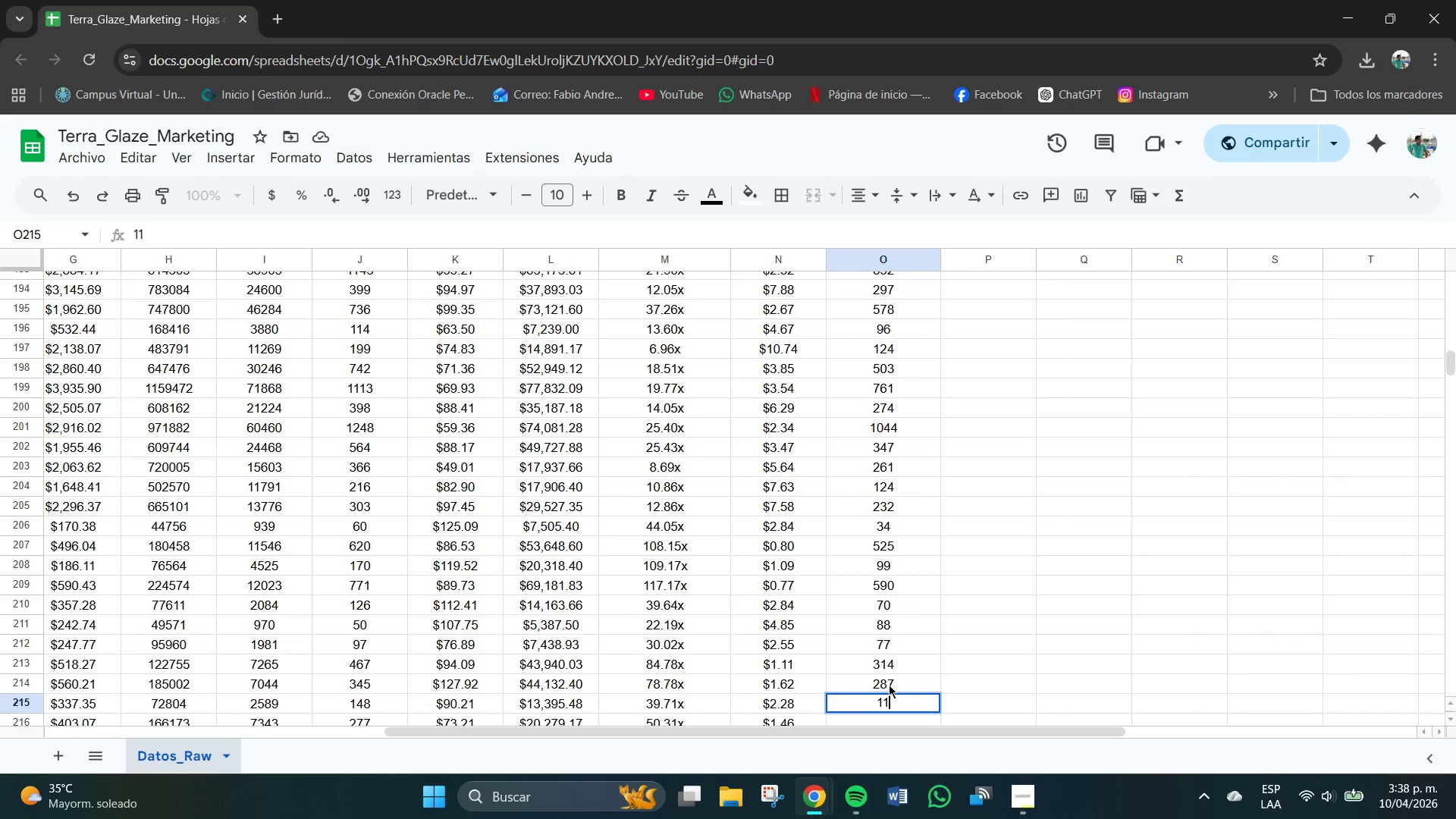 
key(Numpad9)
 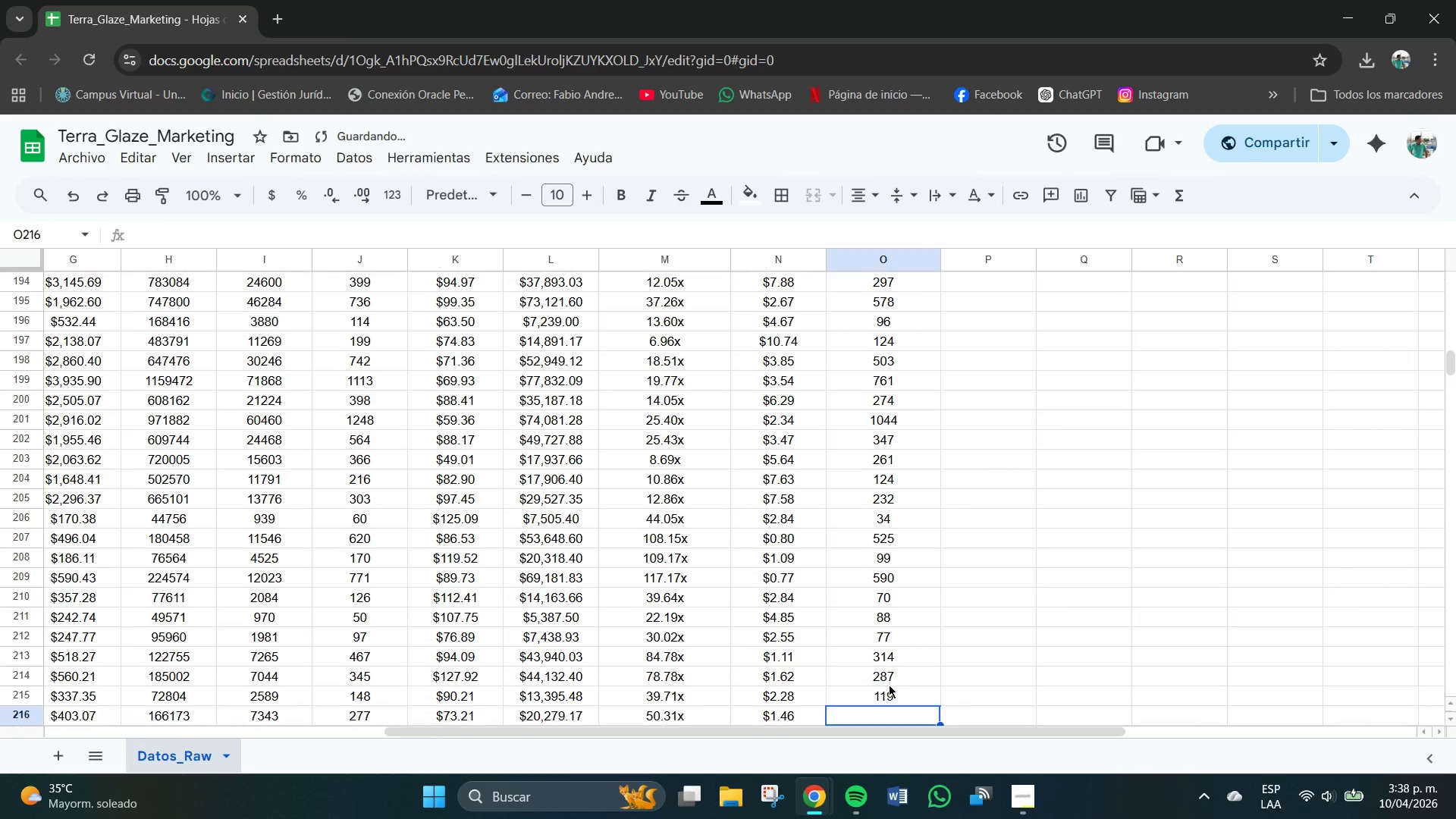 
key(NumpadEnter)
 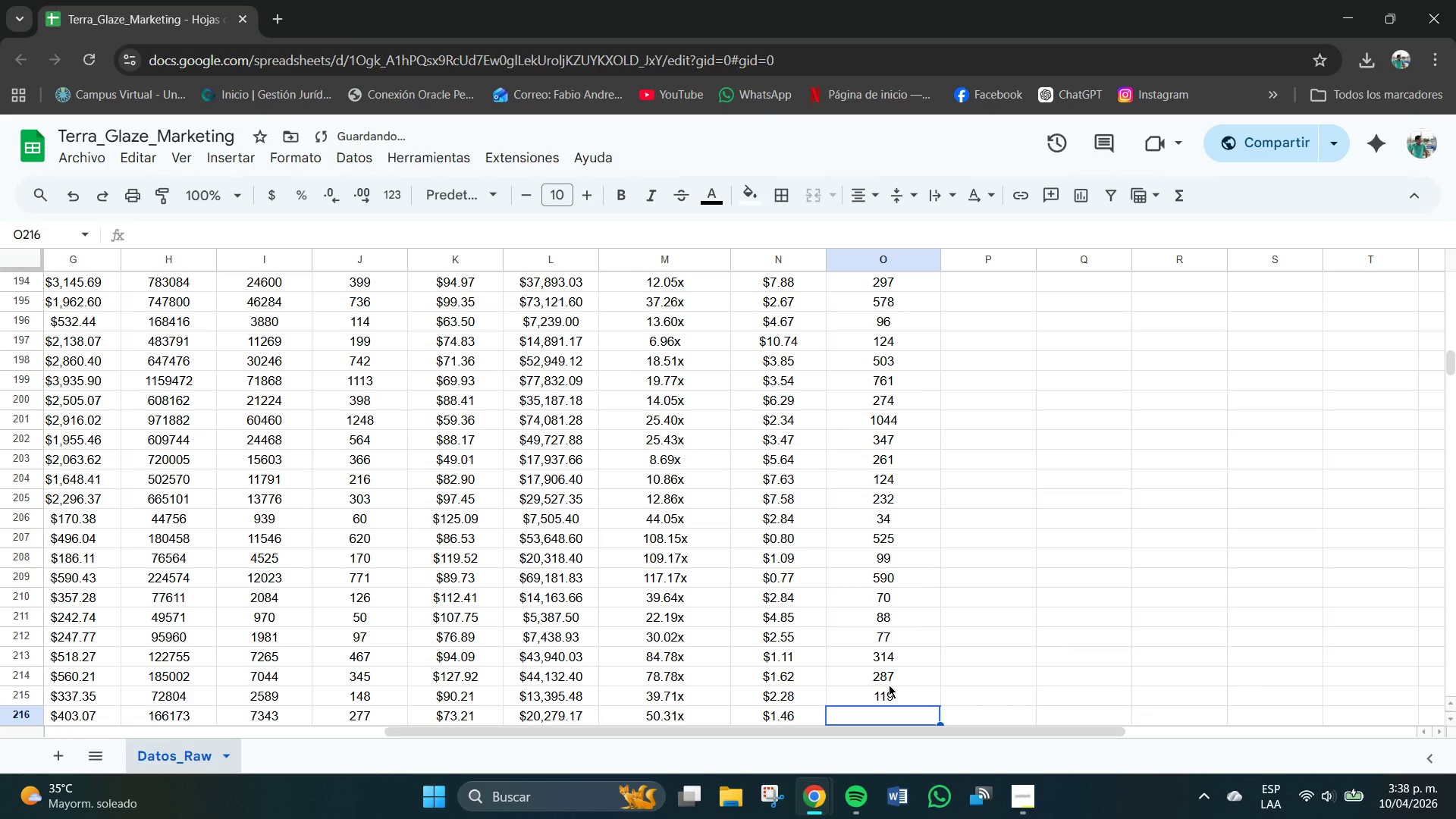 
key(Numpad1)
 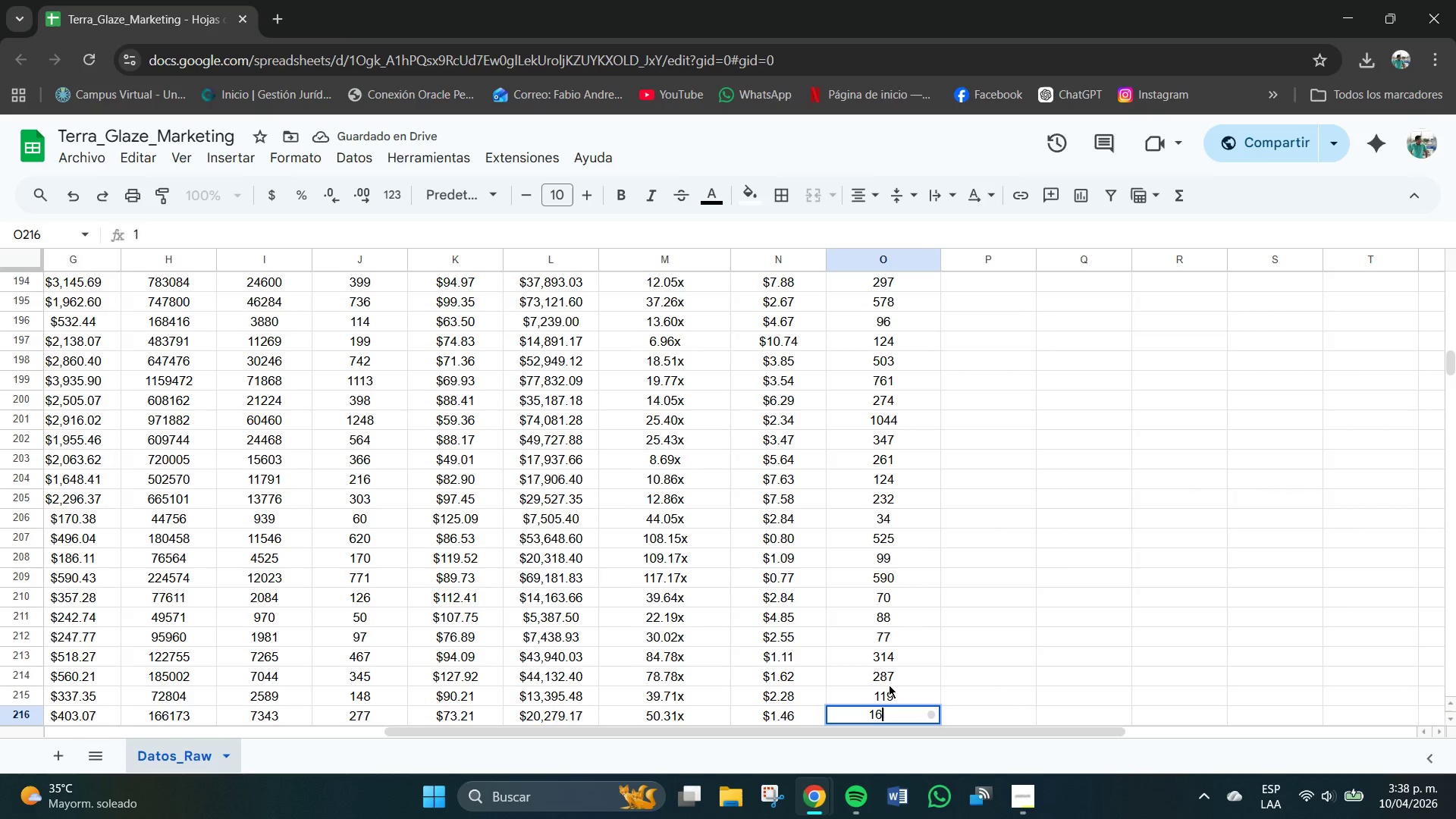 
key(Numpad6)
 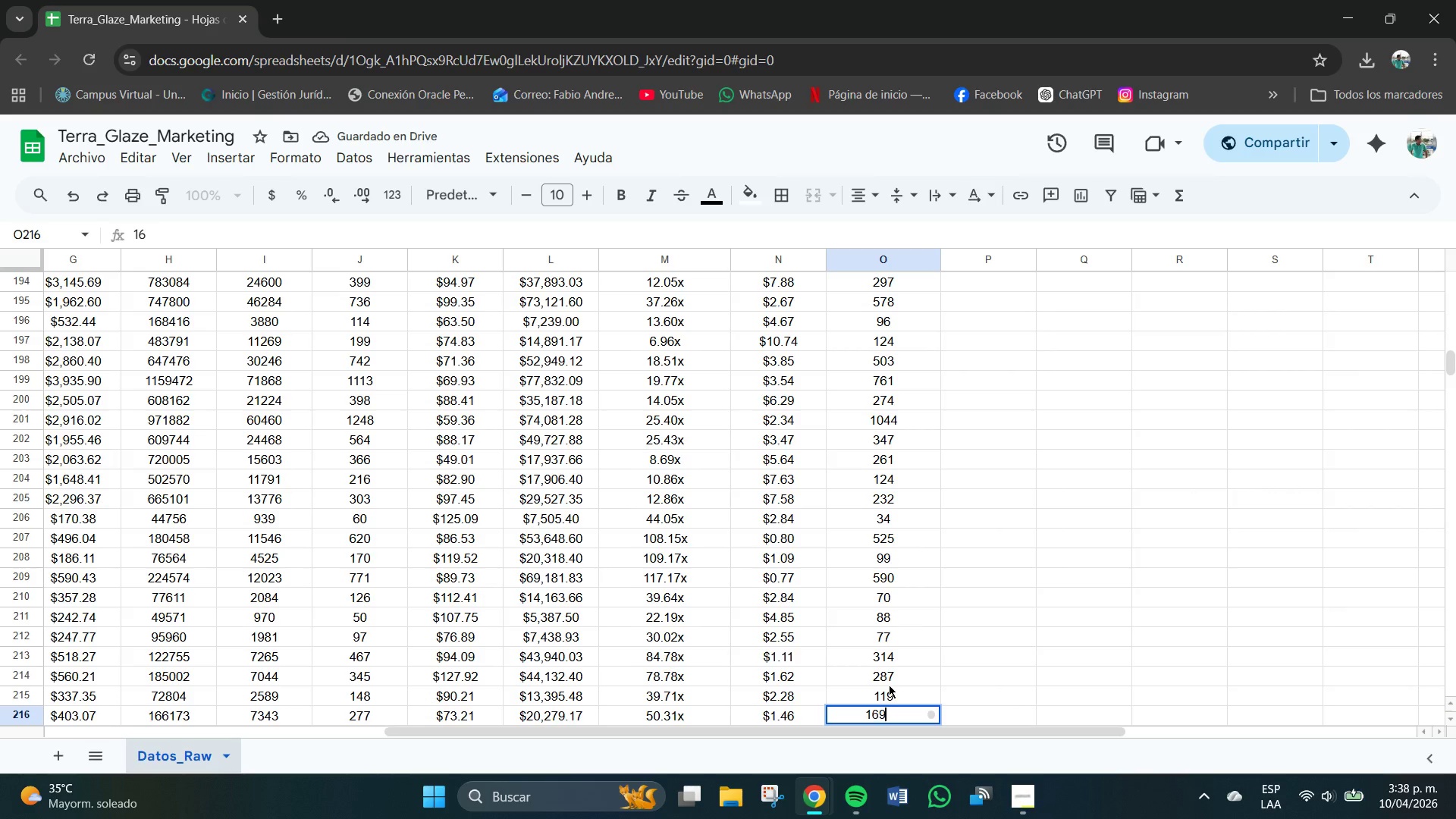 
key(Numpad9)
 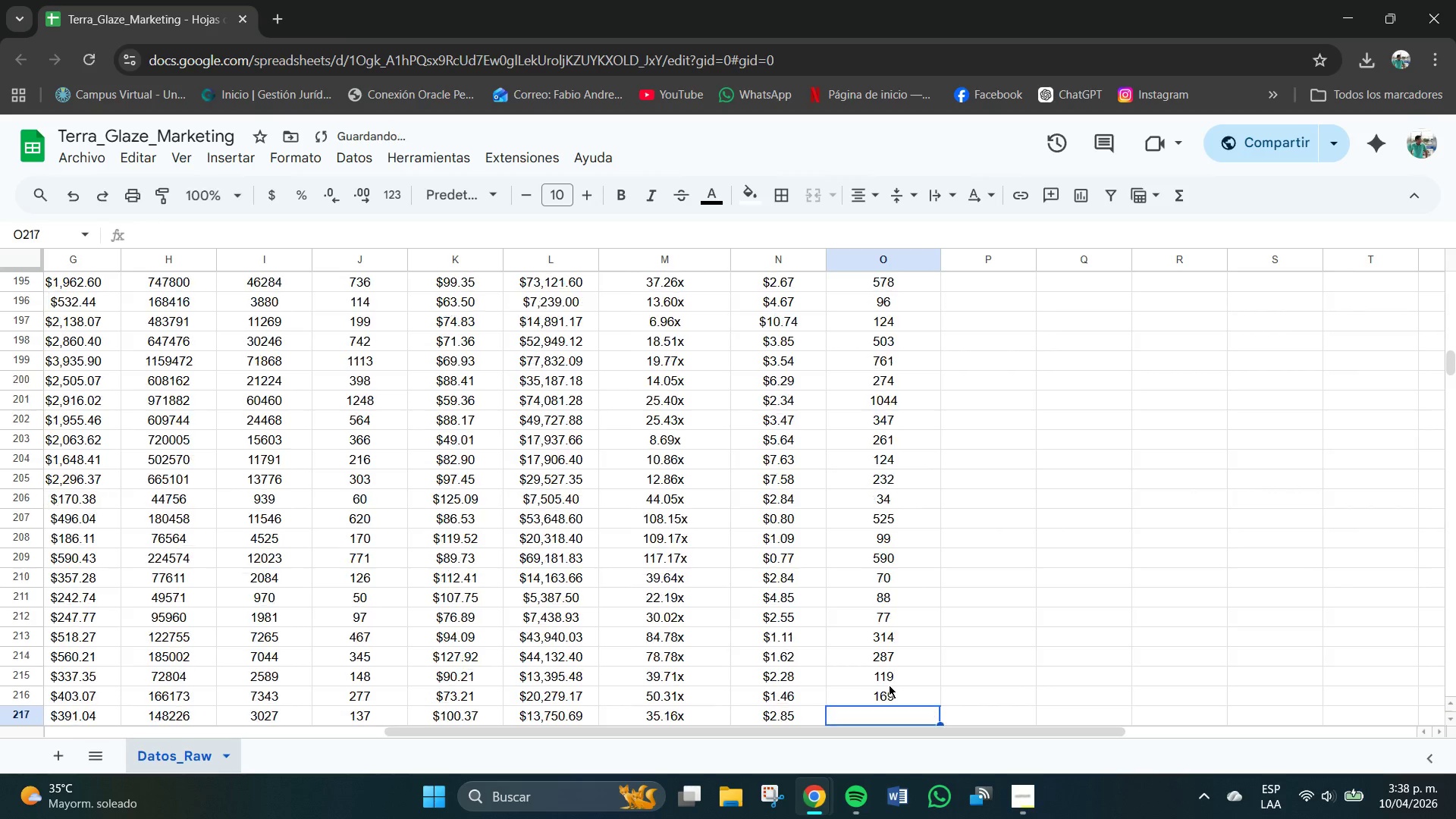 
key(NumpadEnter)
 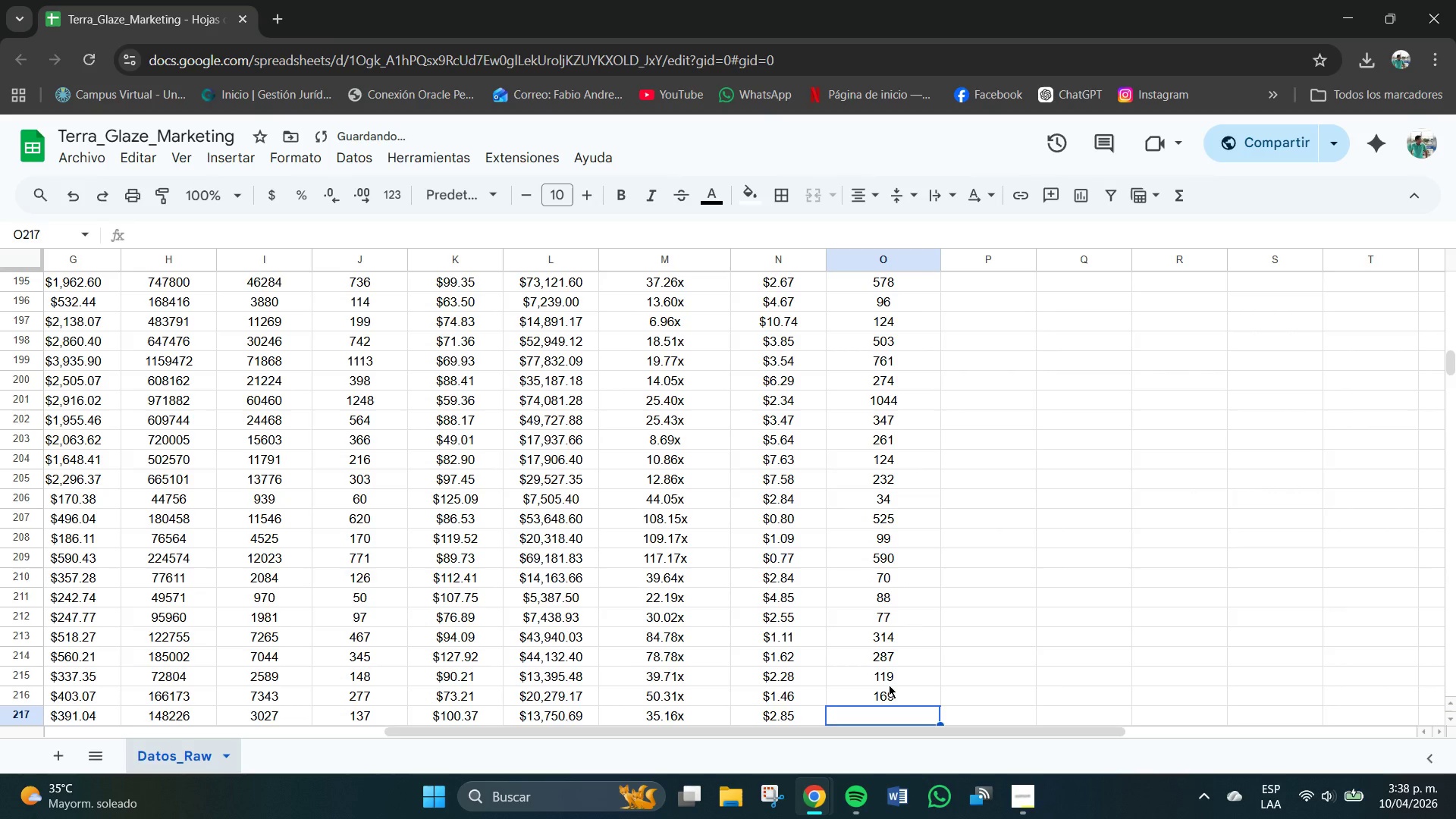 
key(Numpad7)
 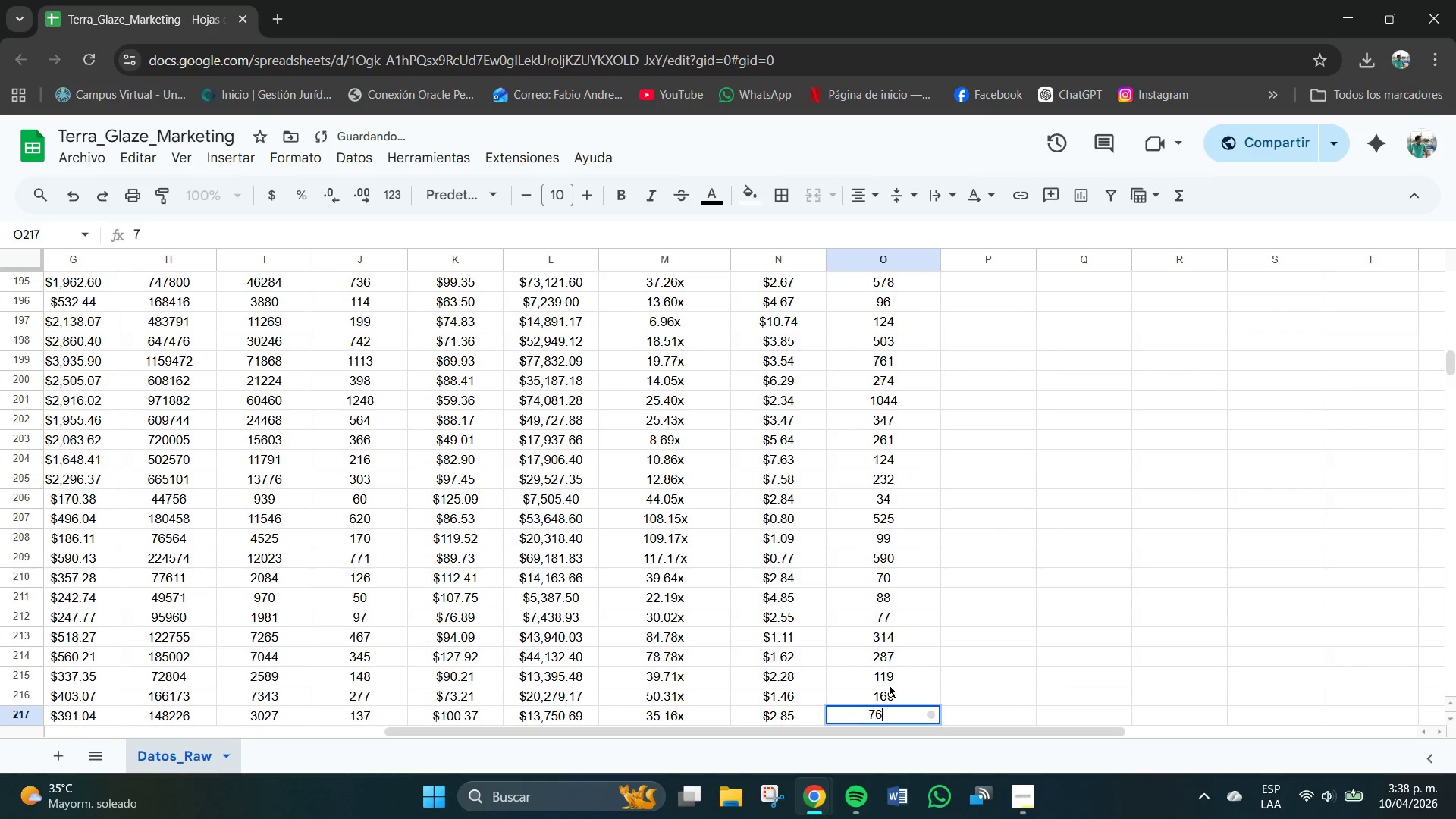 
key(Numpad6)
 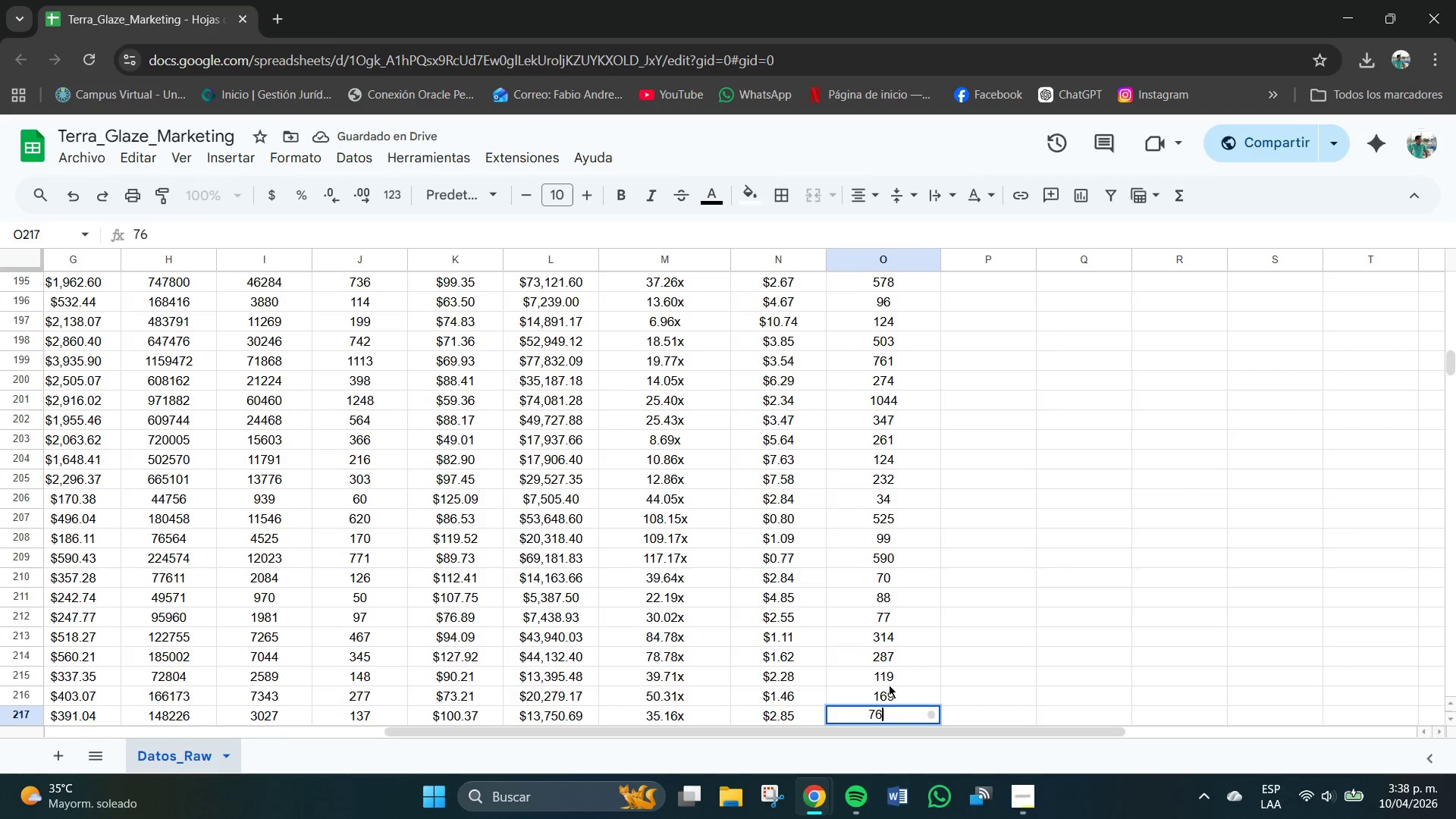 
key(NumpadEnter)
 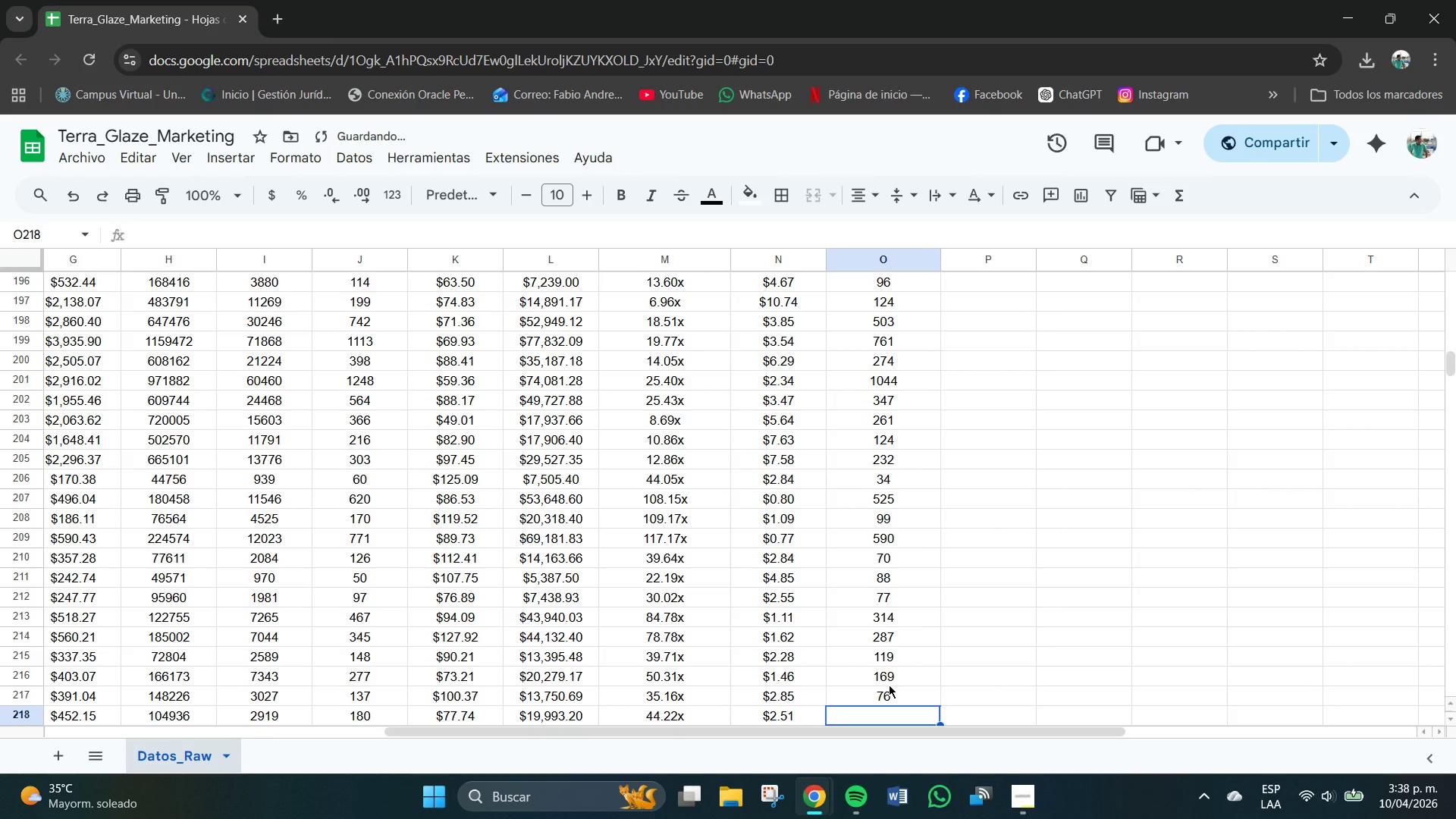 
key(Numpad1)
 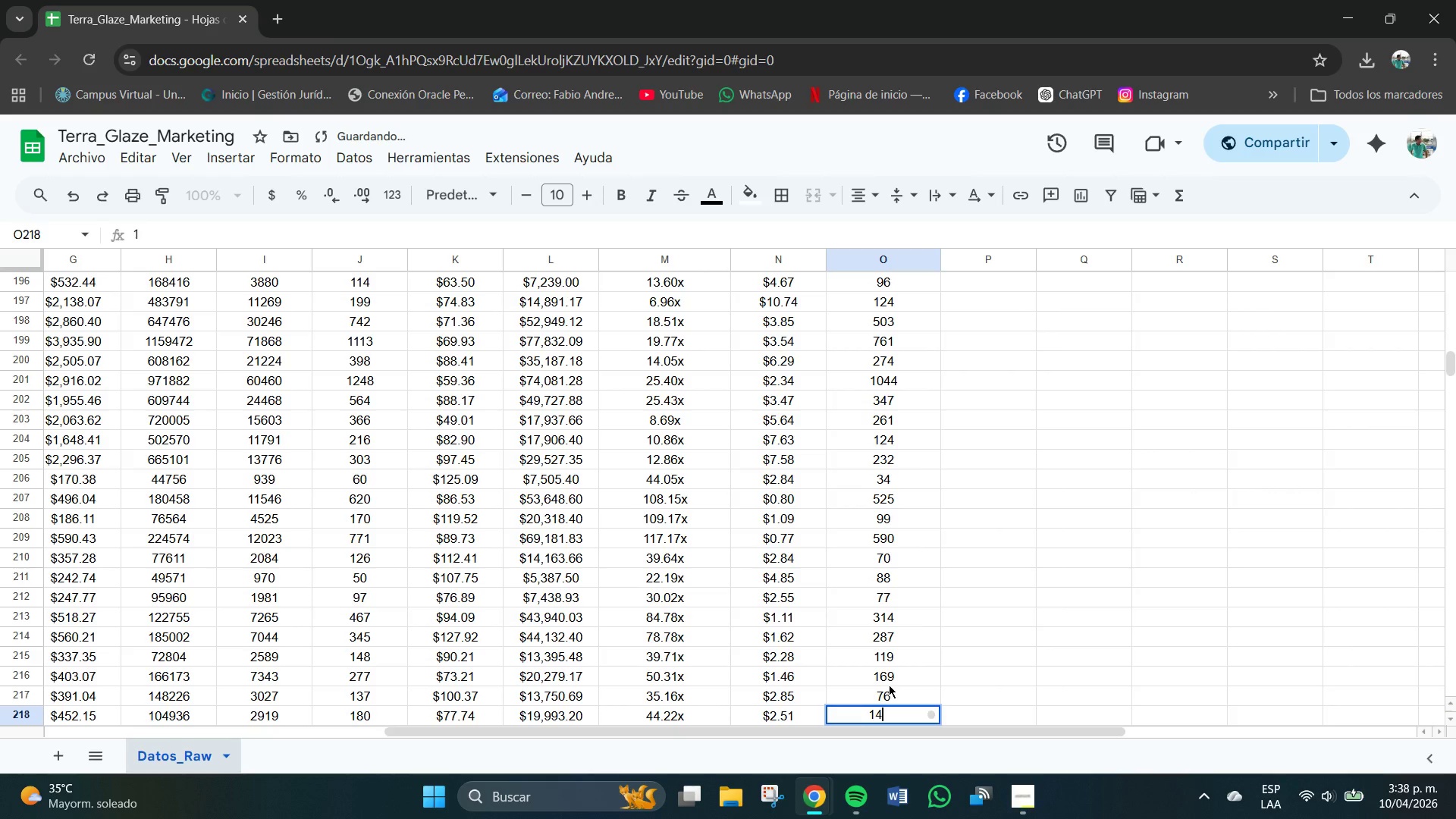 
key(Numpad4)
 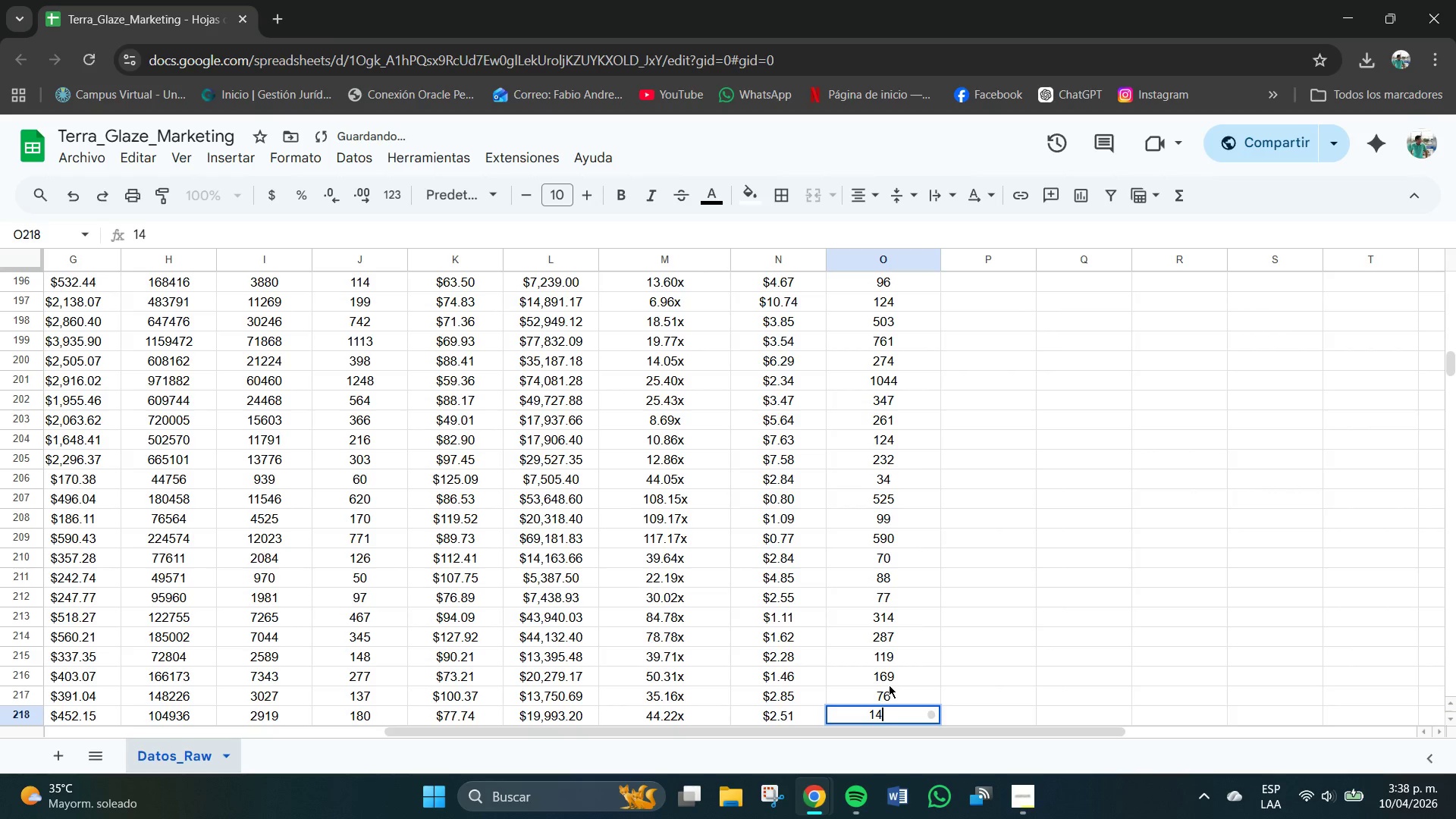 
key(Numpad8)
 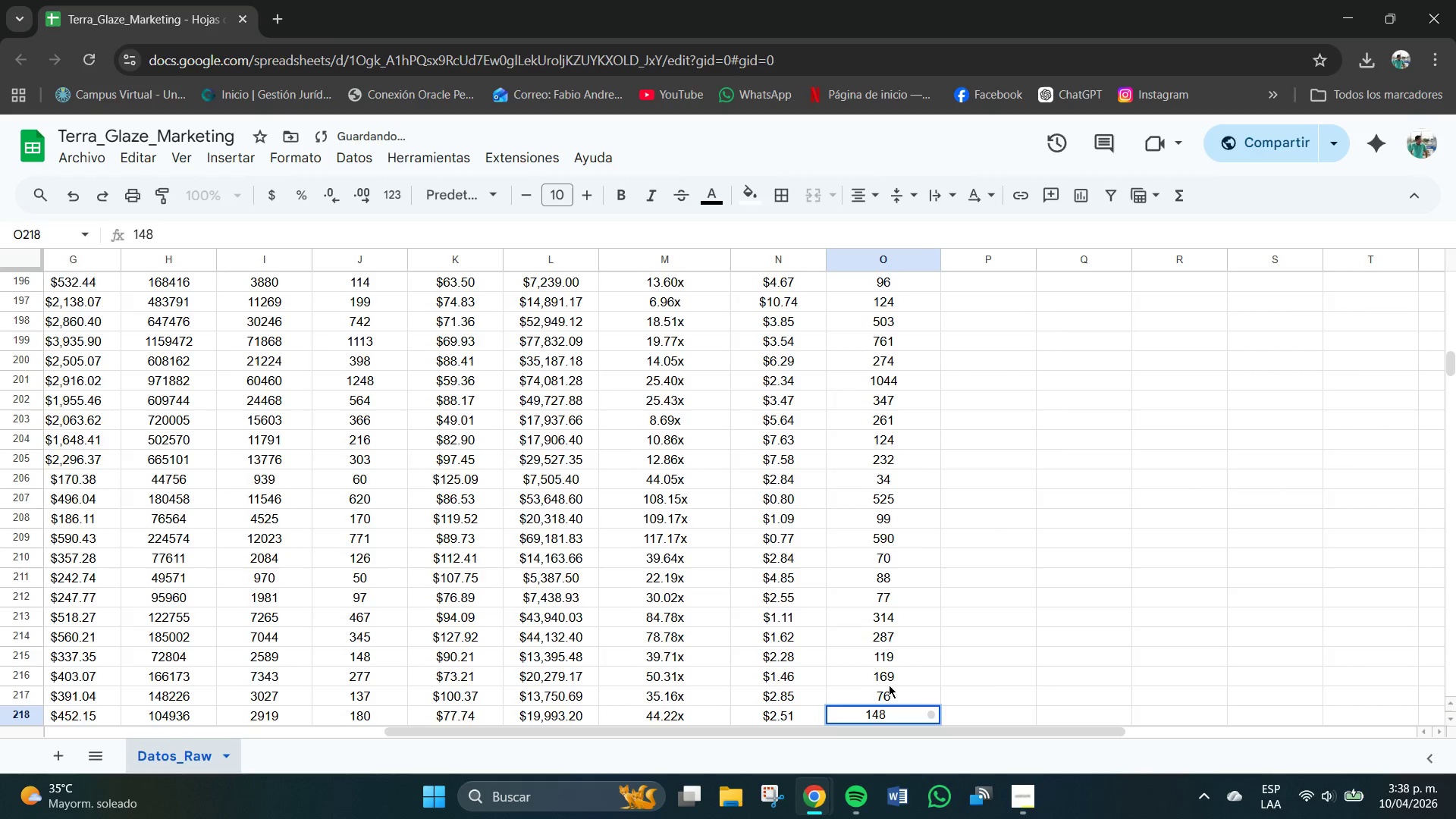 
key(NumpadEnter)
 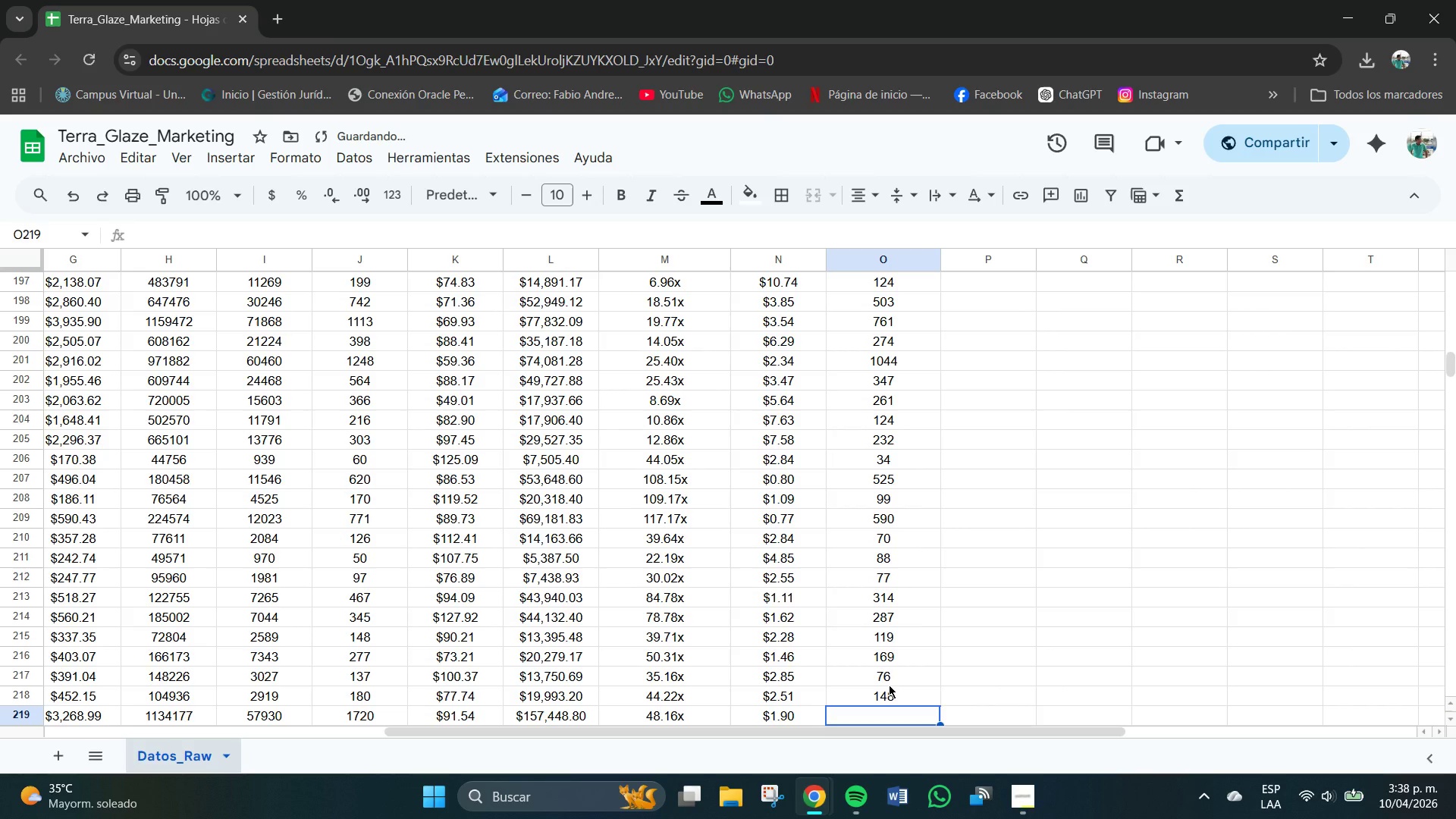 
key(Numpad1)
 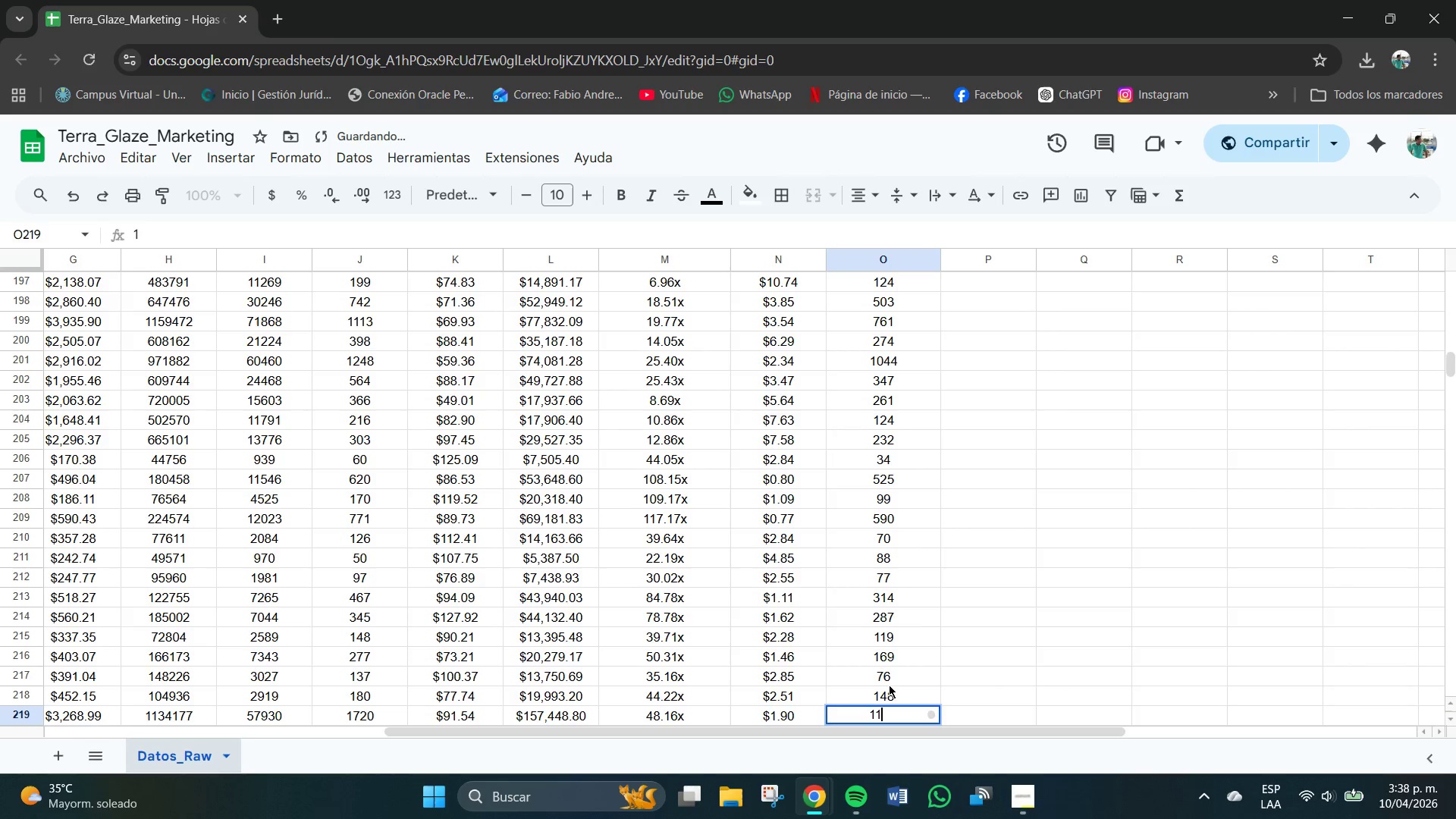 
key(Numpad1)
 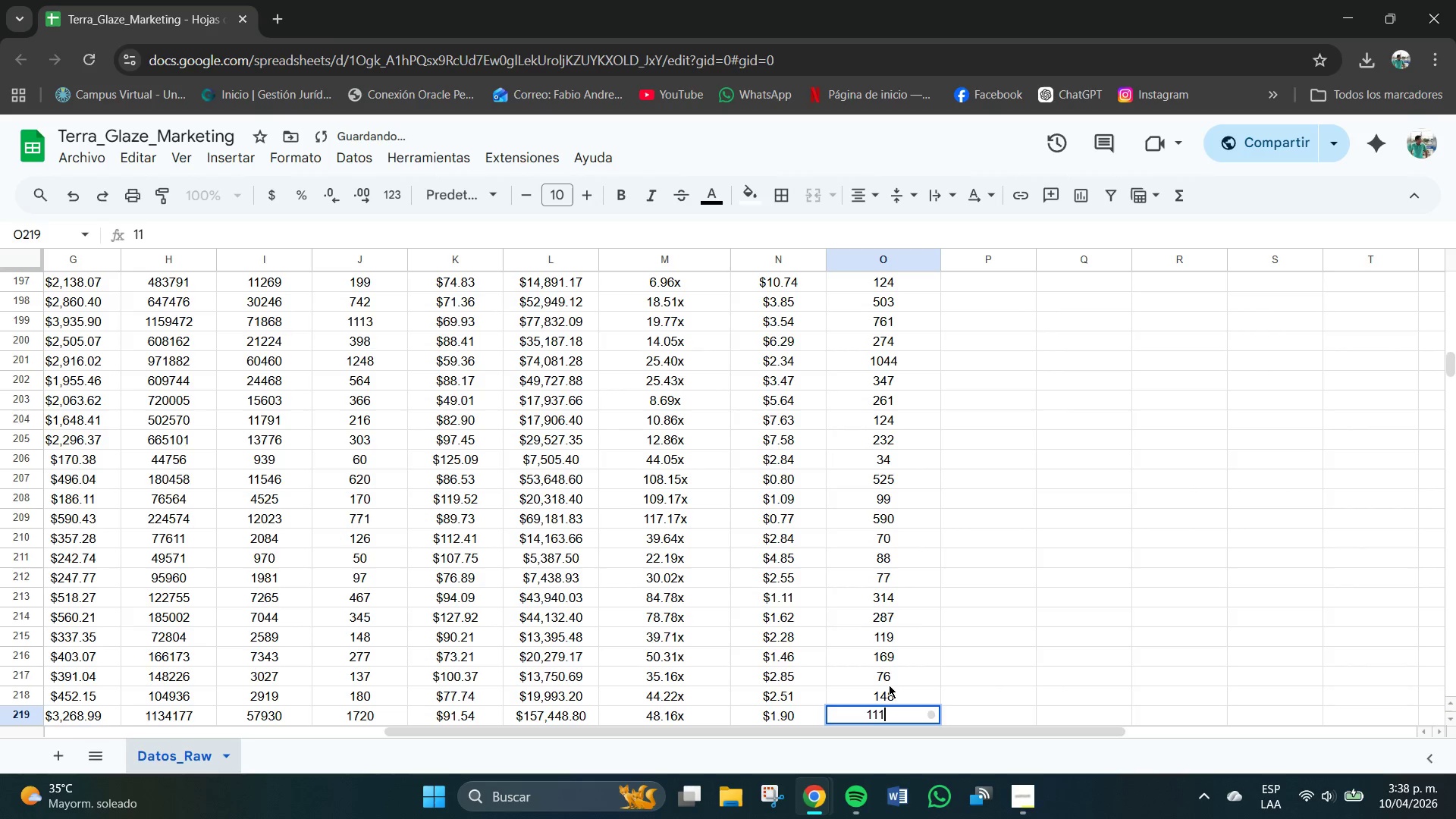 
key(Numpad1)
 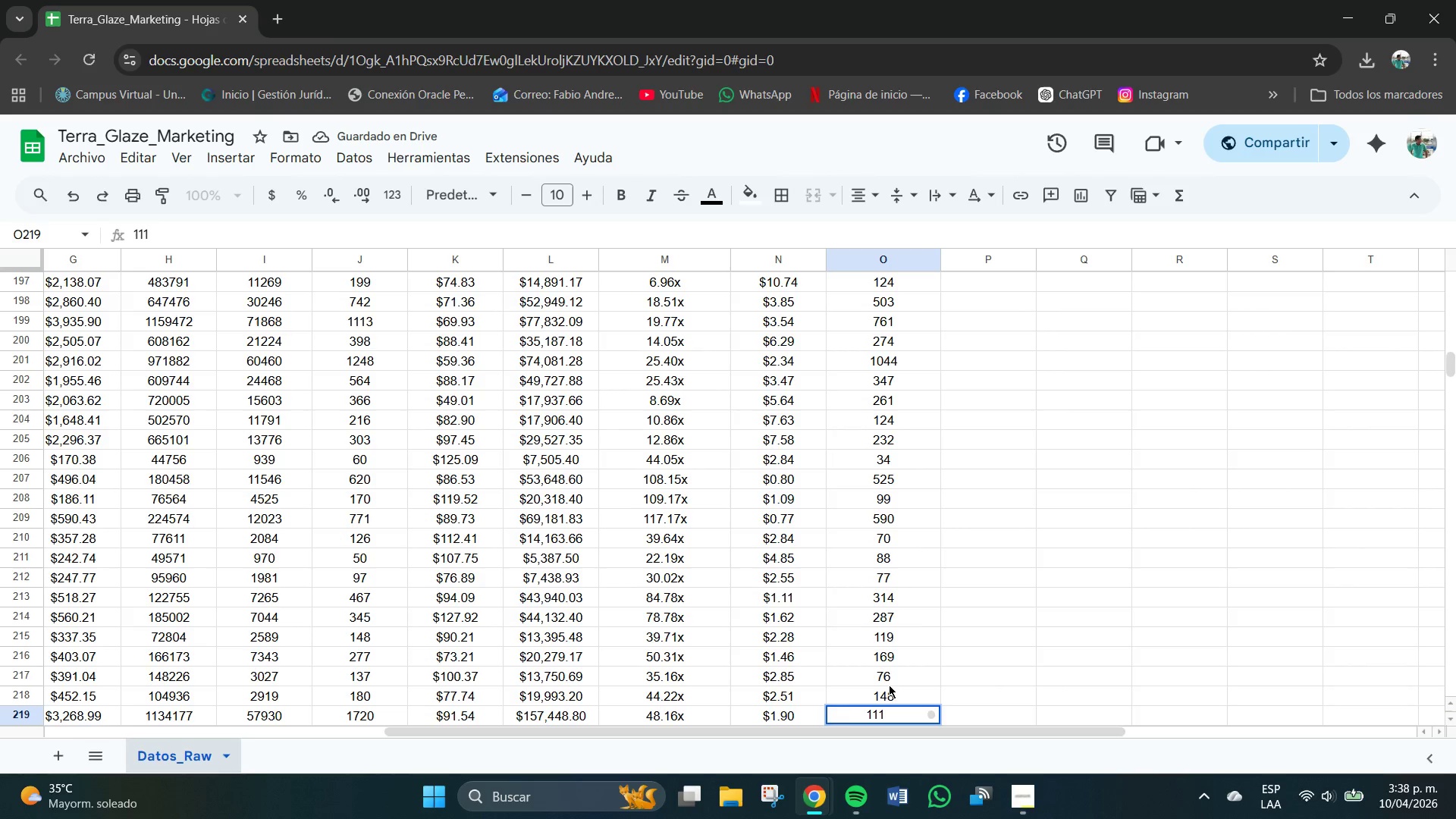 
key(Numpad1)
 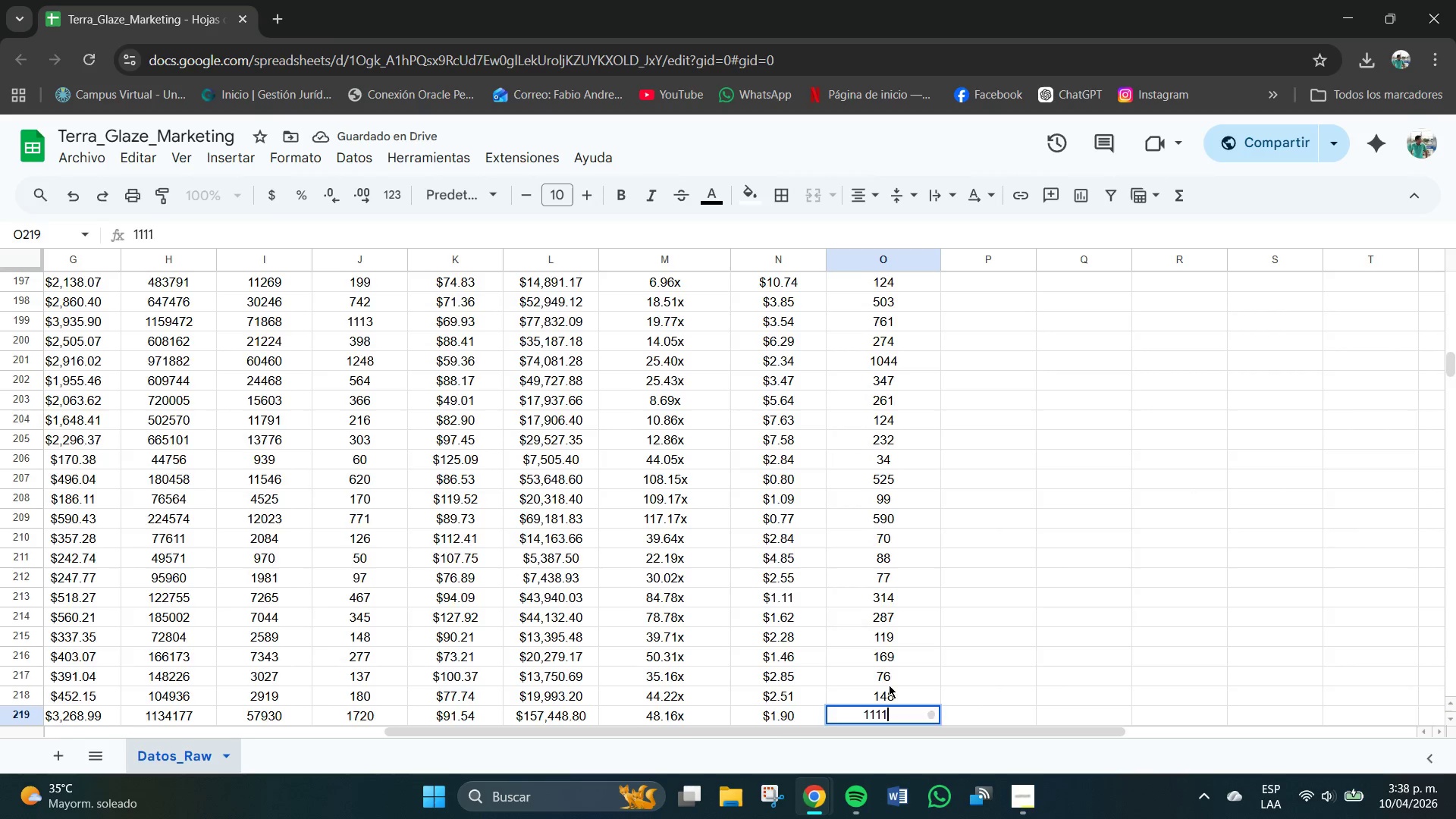 
key(NumpadEnter)
 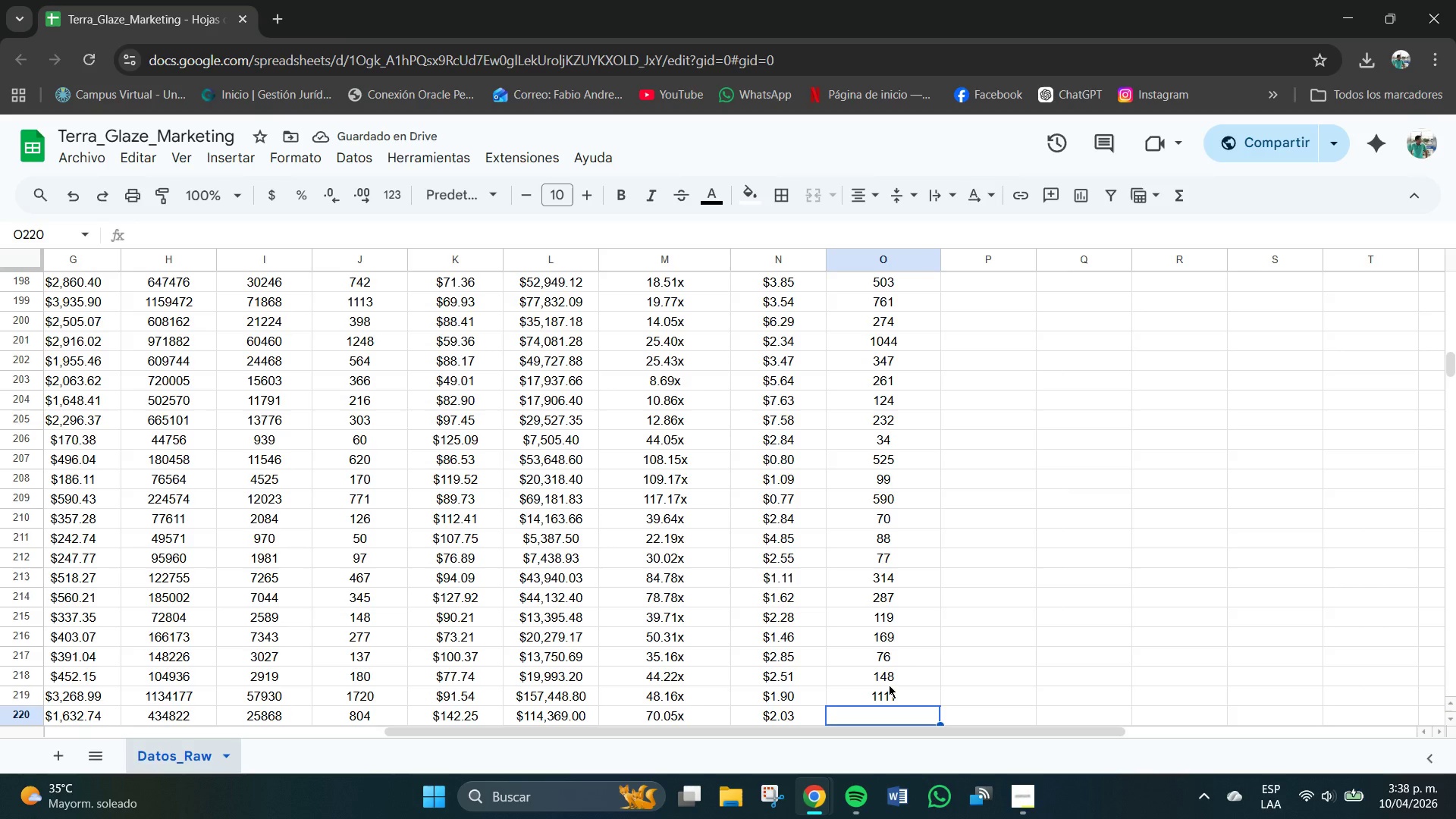 
key(Numpad6)
 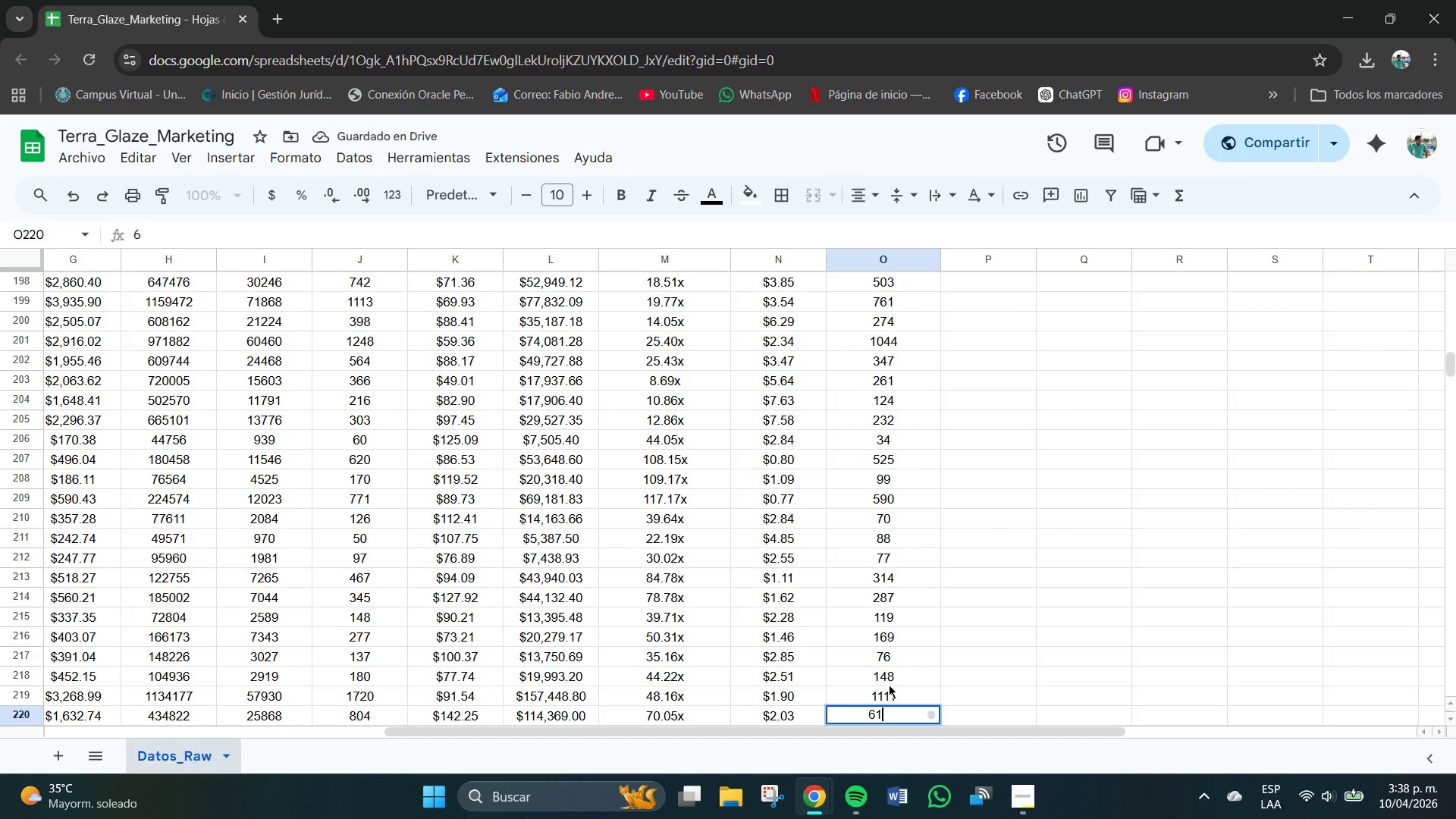 
key(Numpad1)
 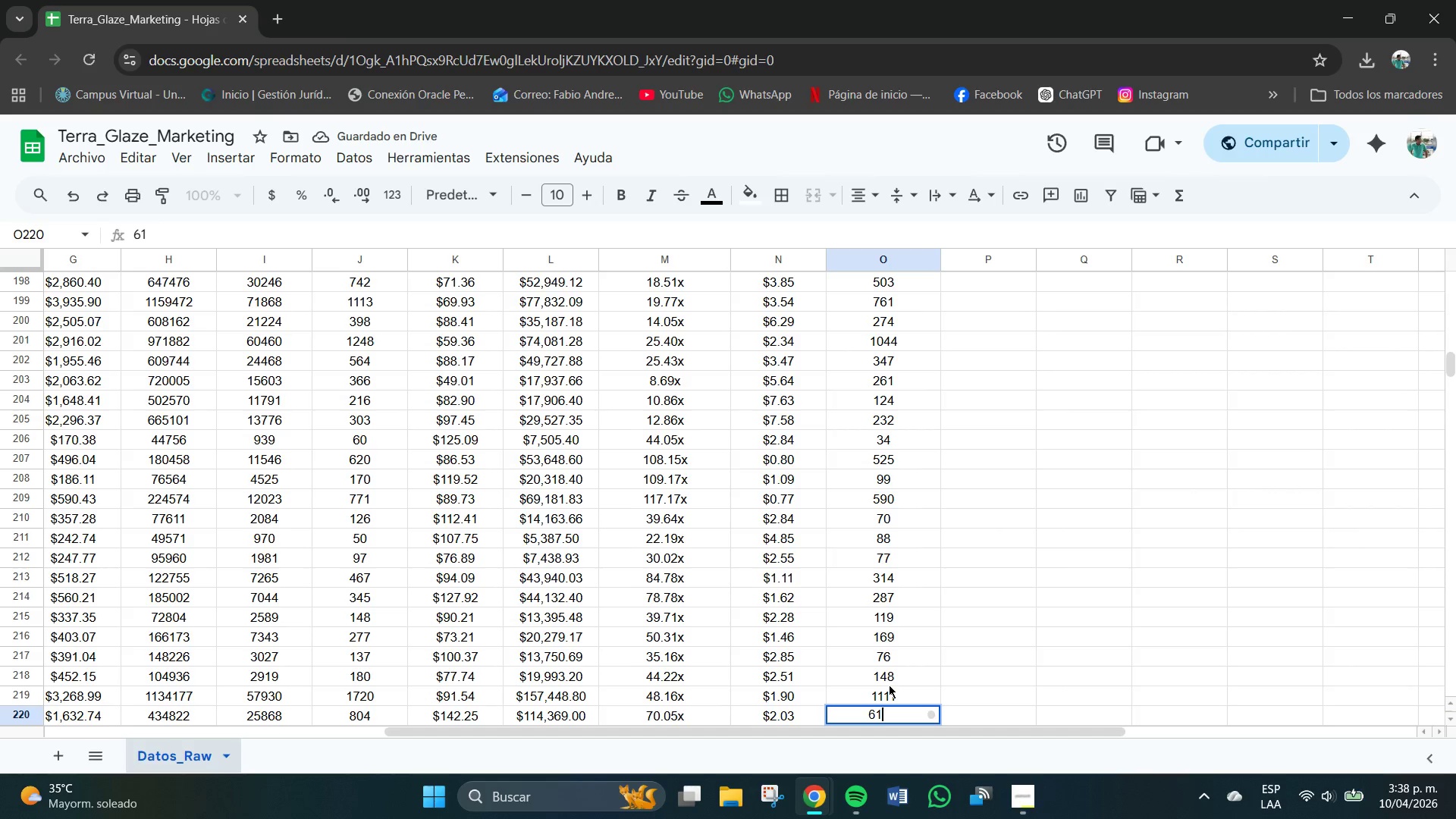 
key(Numpad6)
 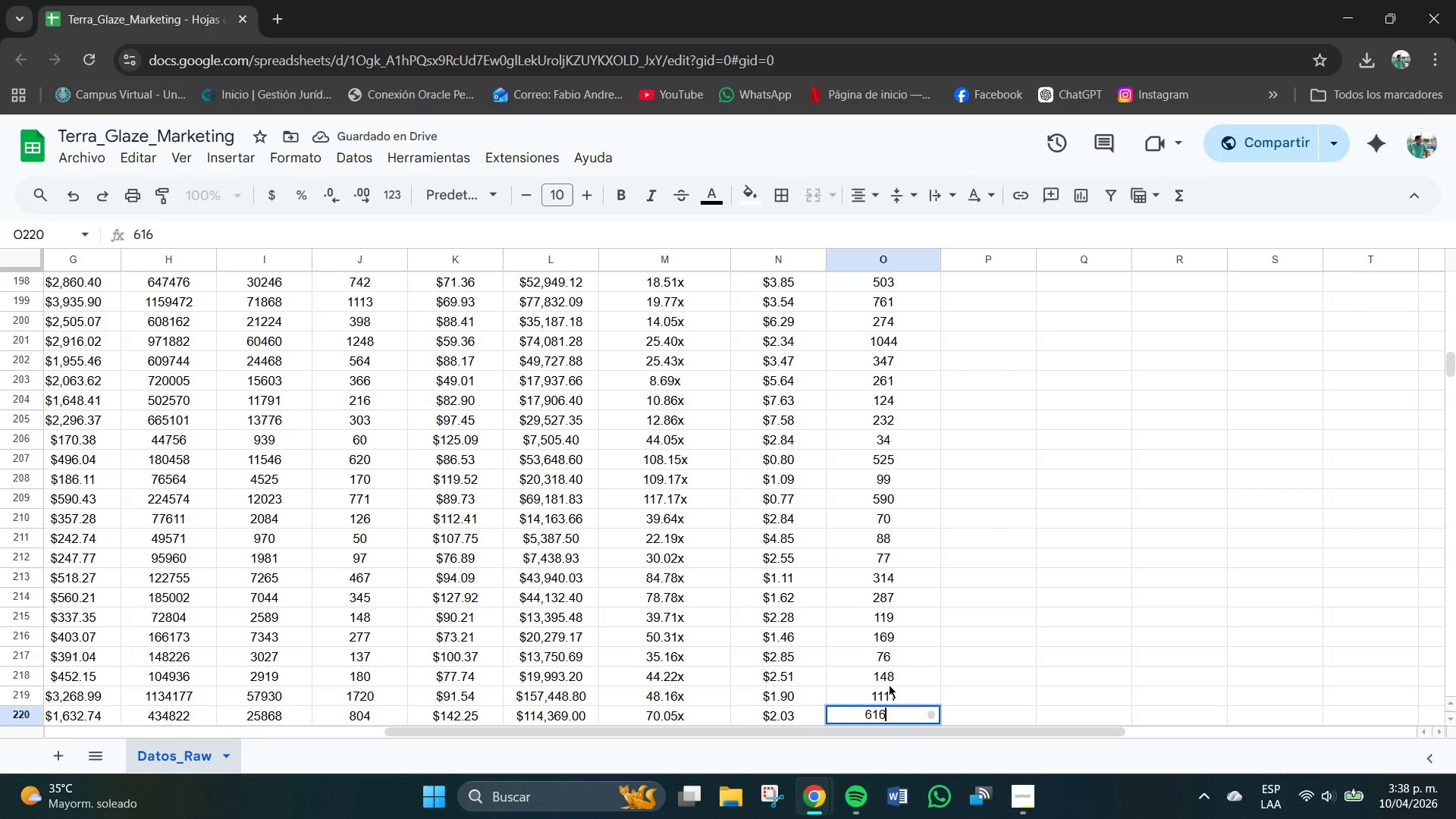 
key(NumpadEnter)
 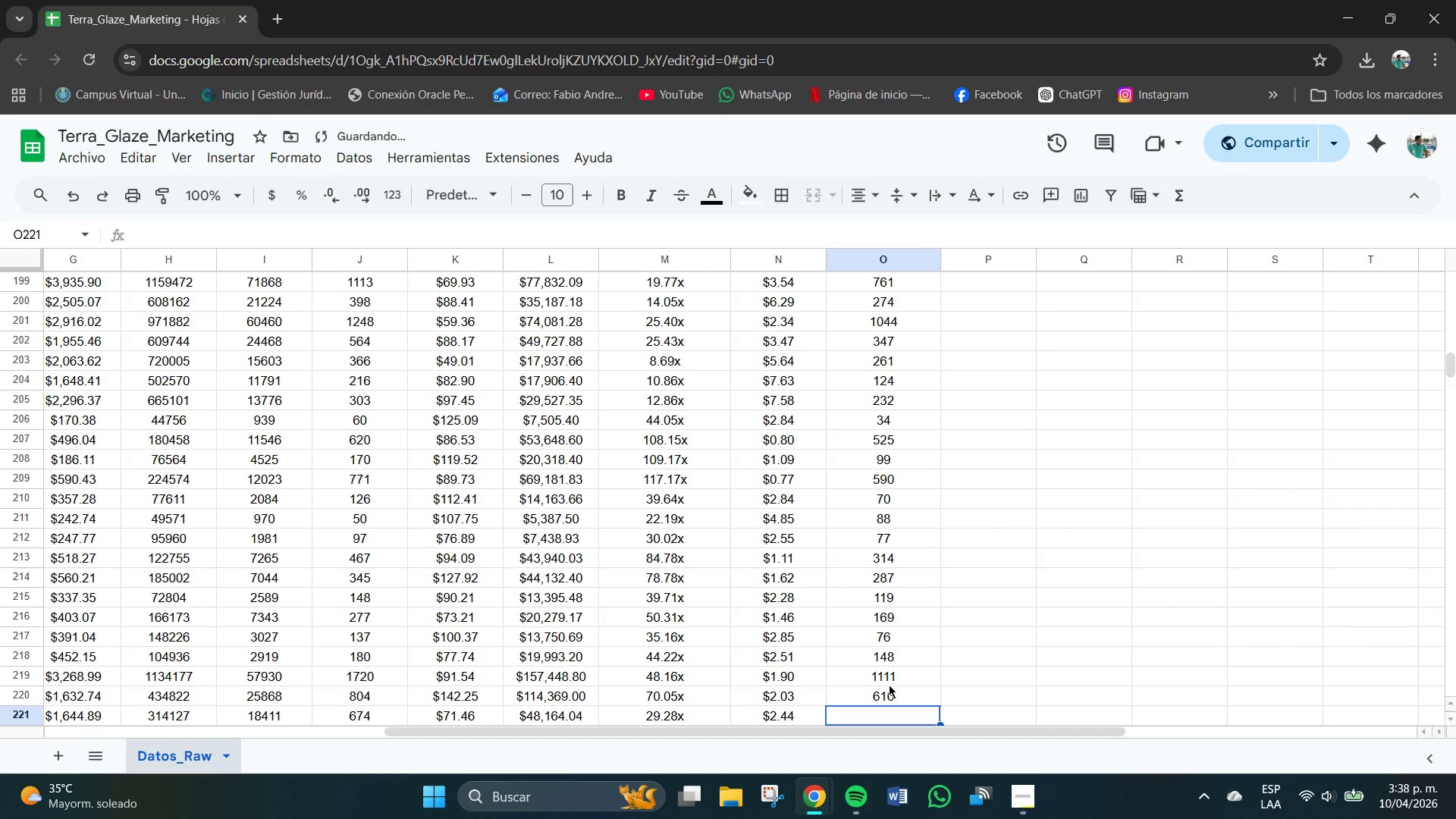 
key(Numpad4)
 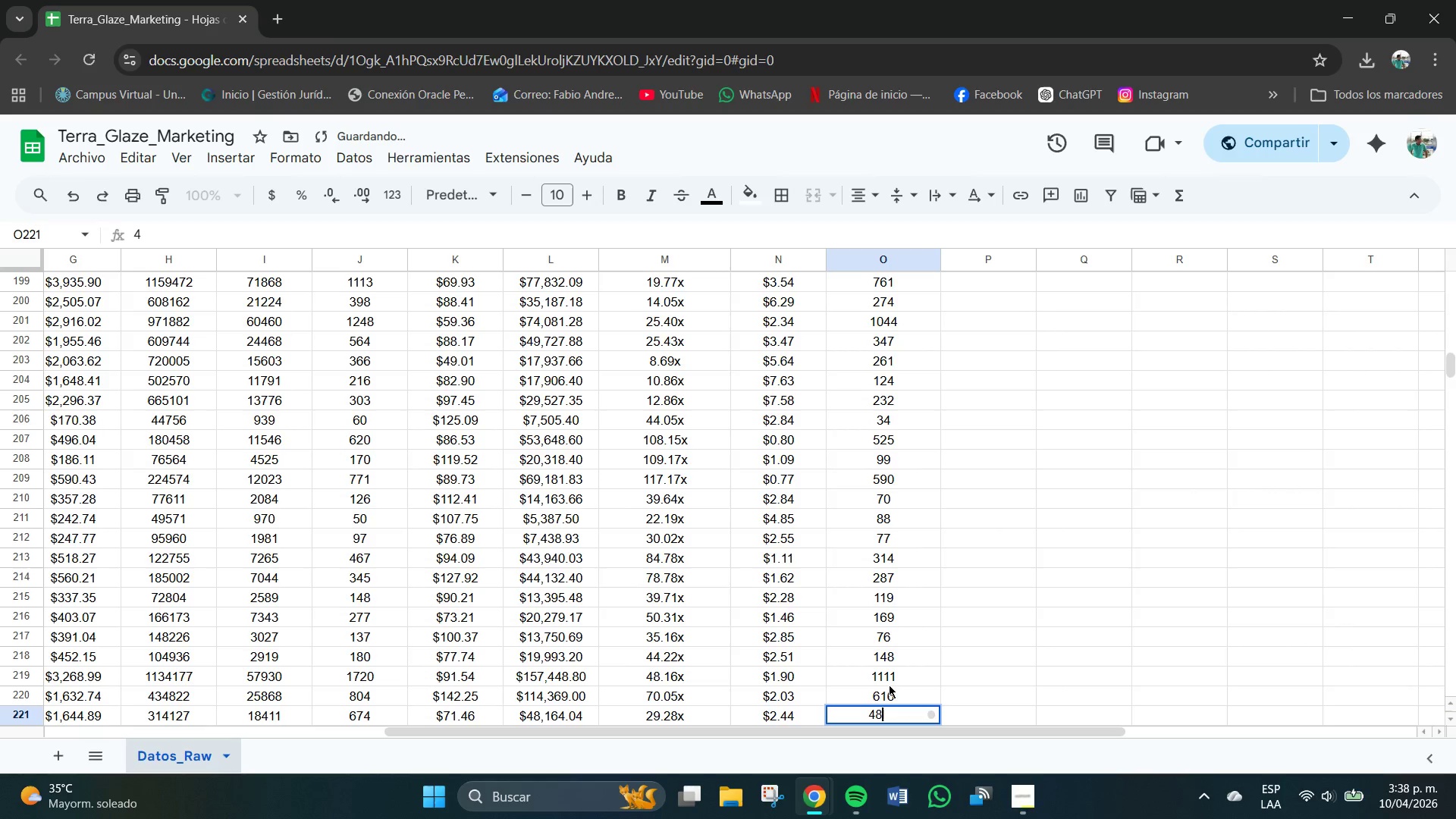 
key(Numpad8)
 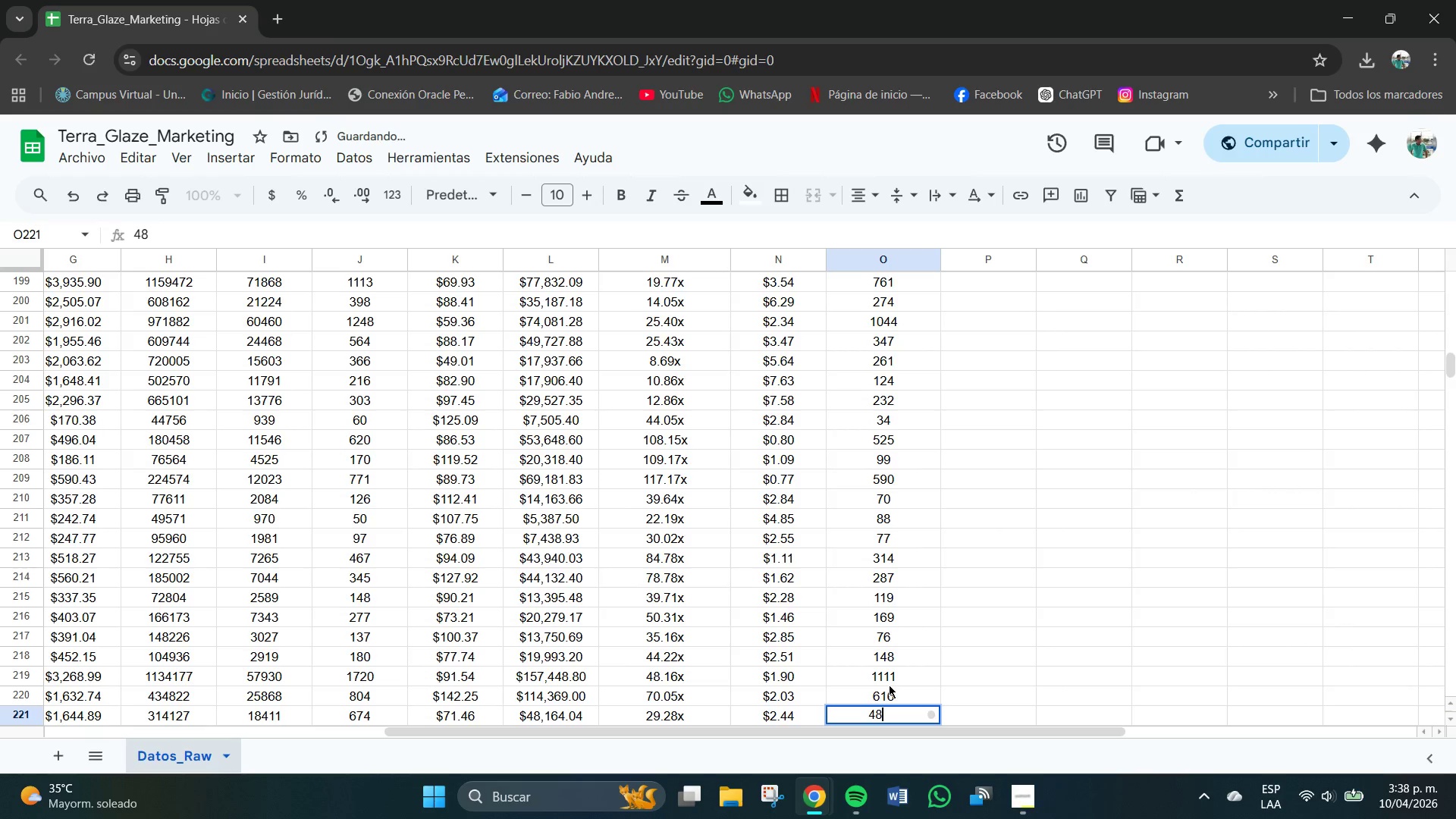 
key(Numpad2)
 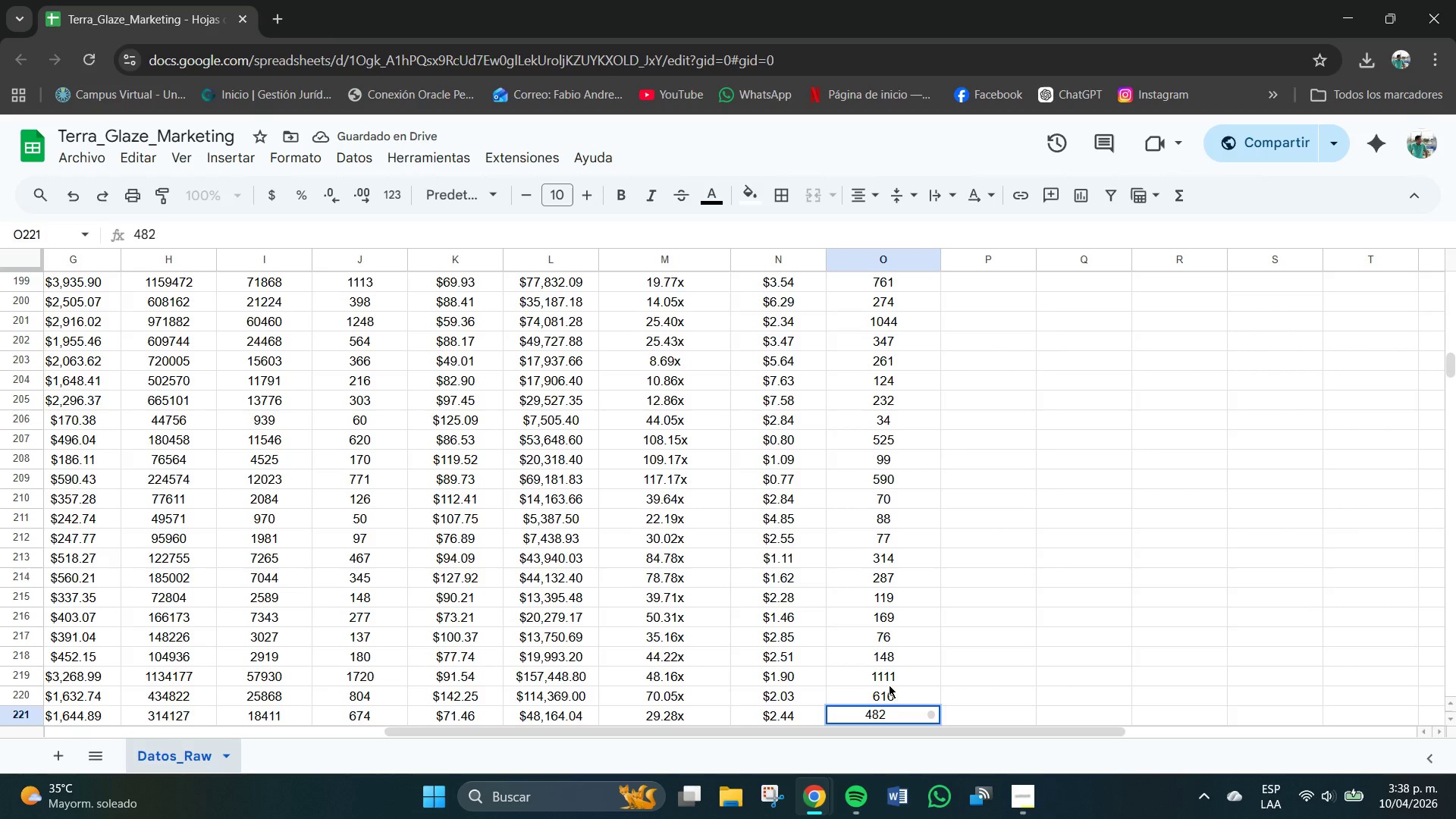 
key(NumpadEnter)
 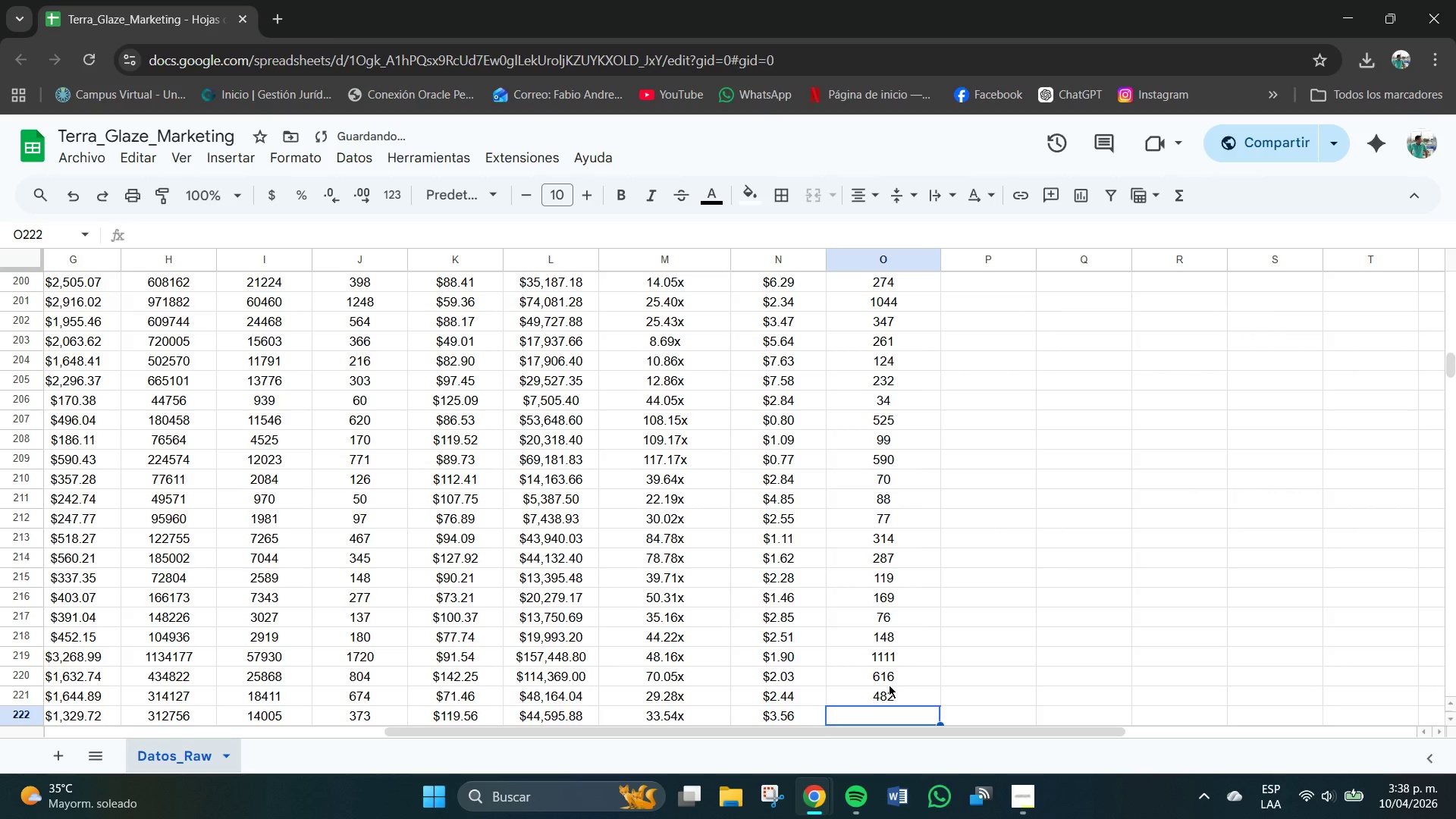 
key(Numpad3)
 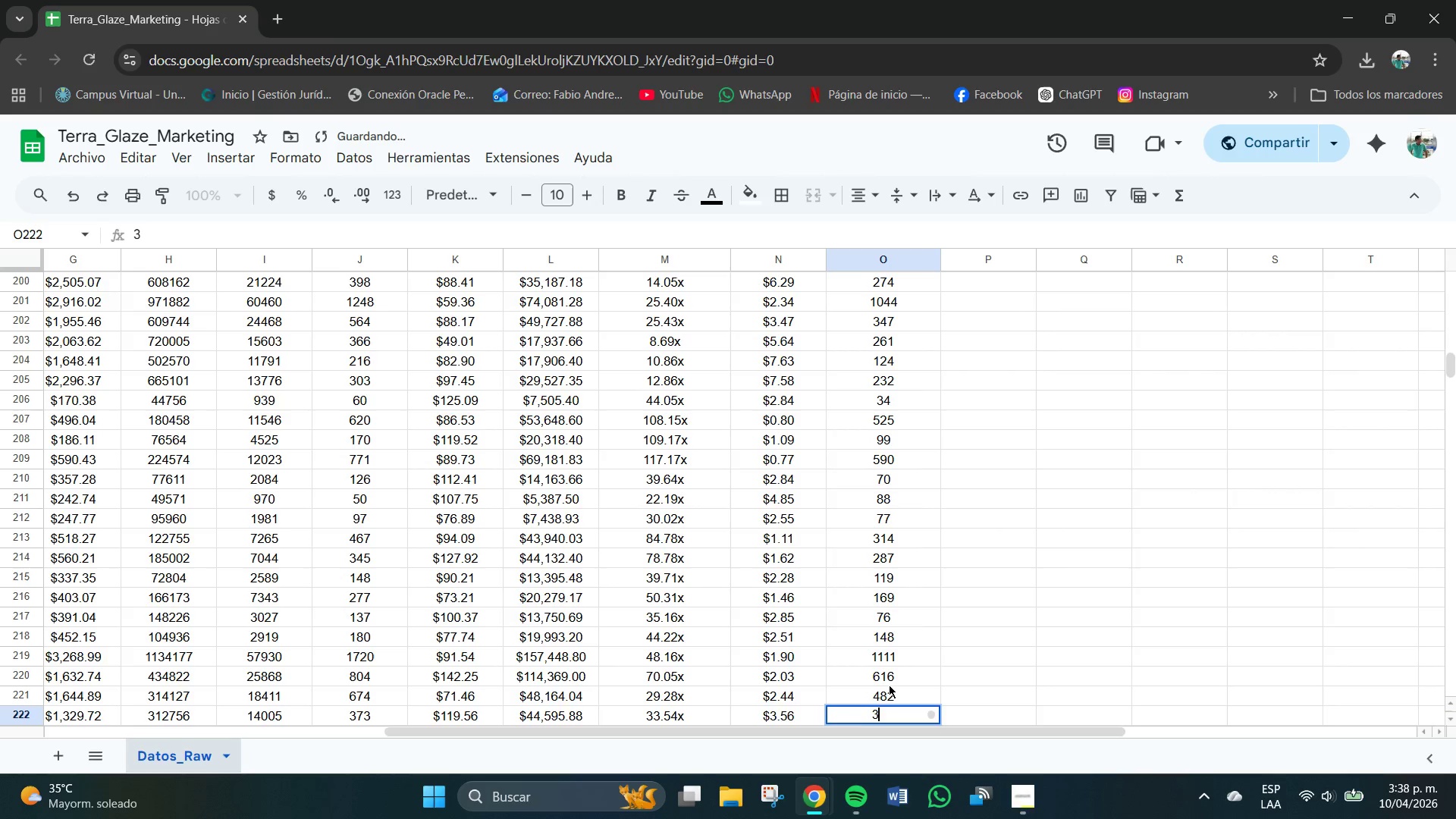 
key(Numpad1)
 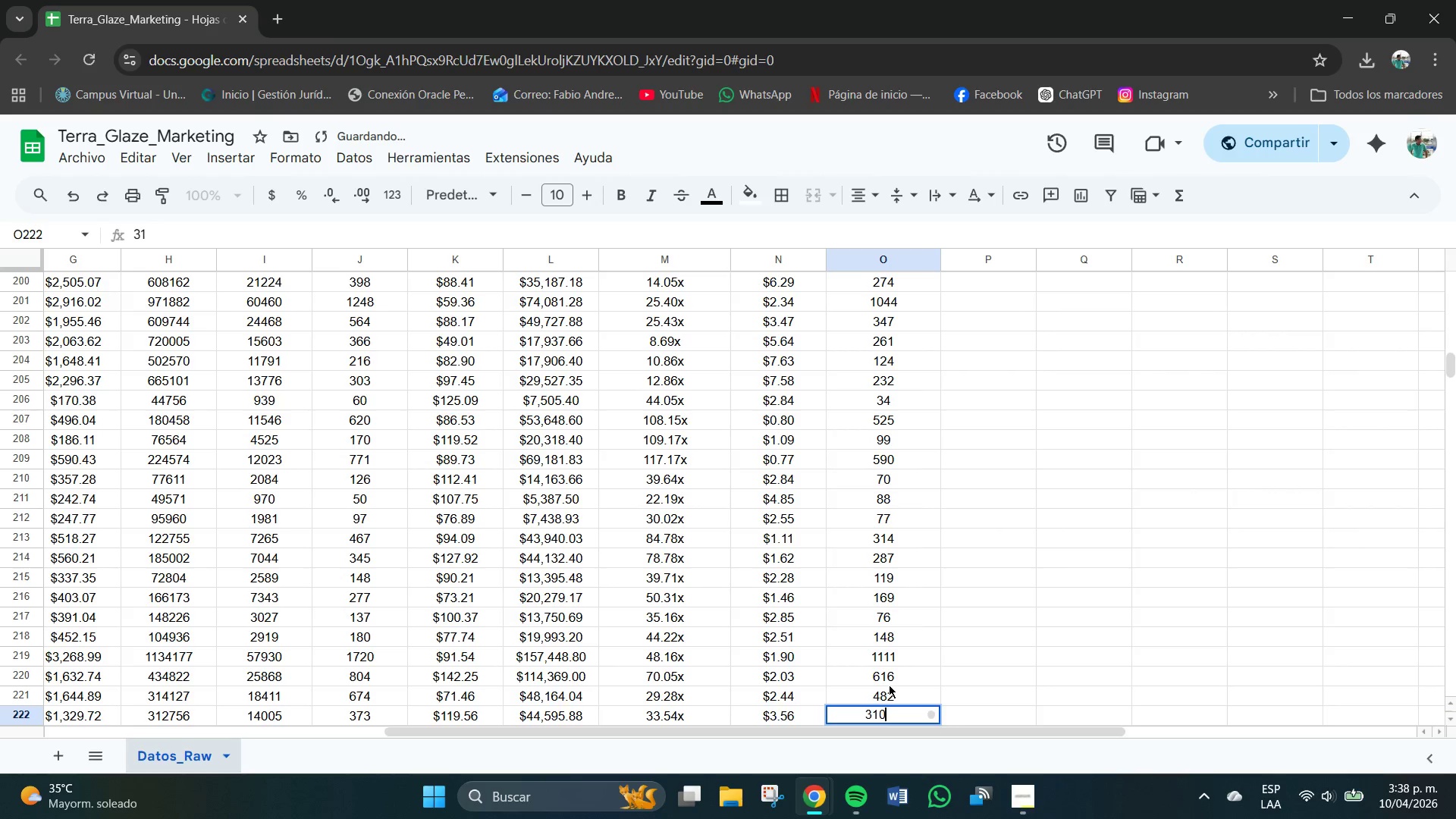 
key(Numpad0)
 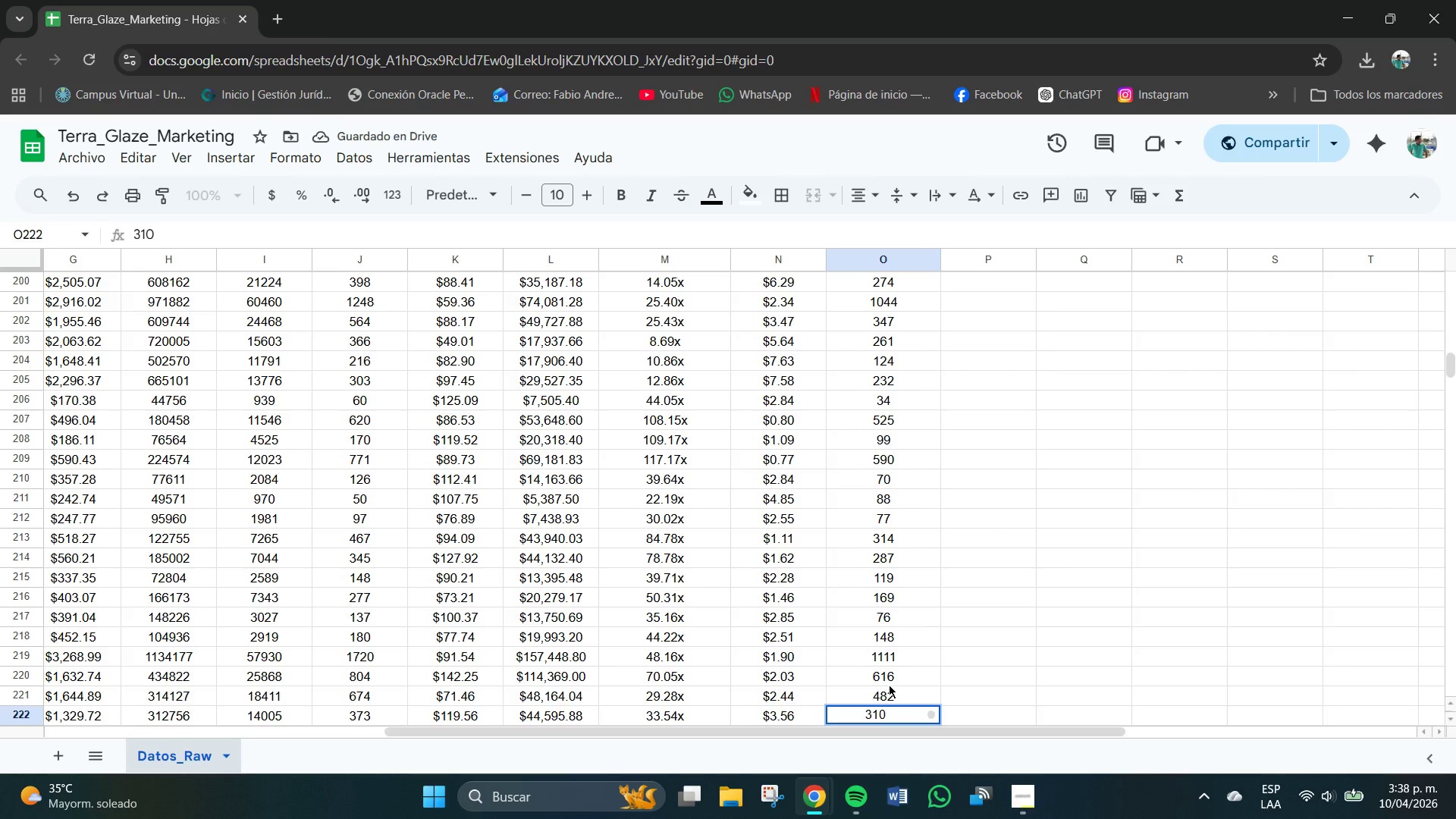 
key(NumpadEnter)
 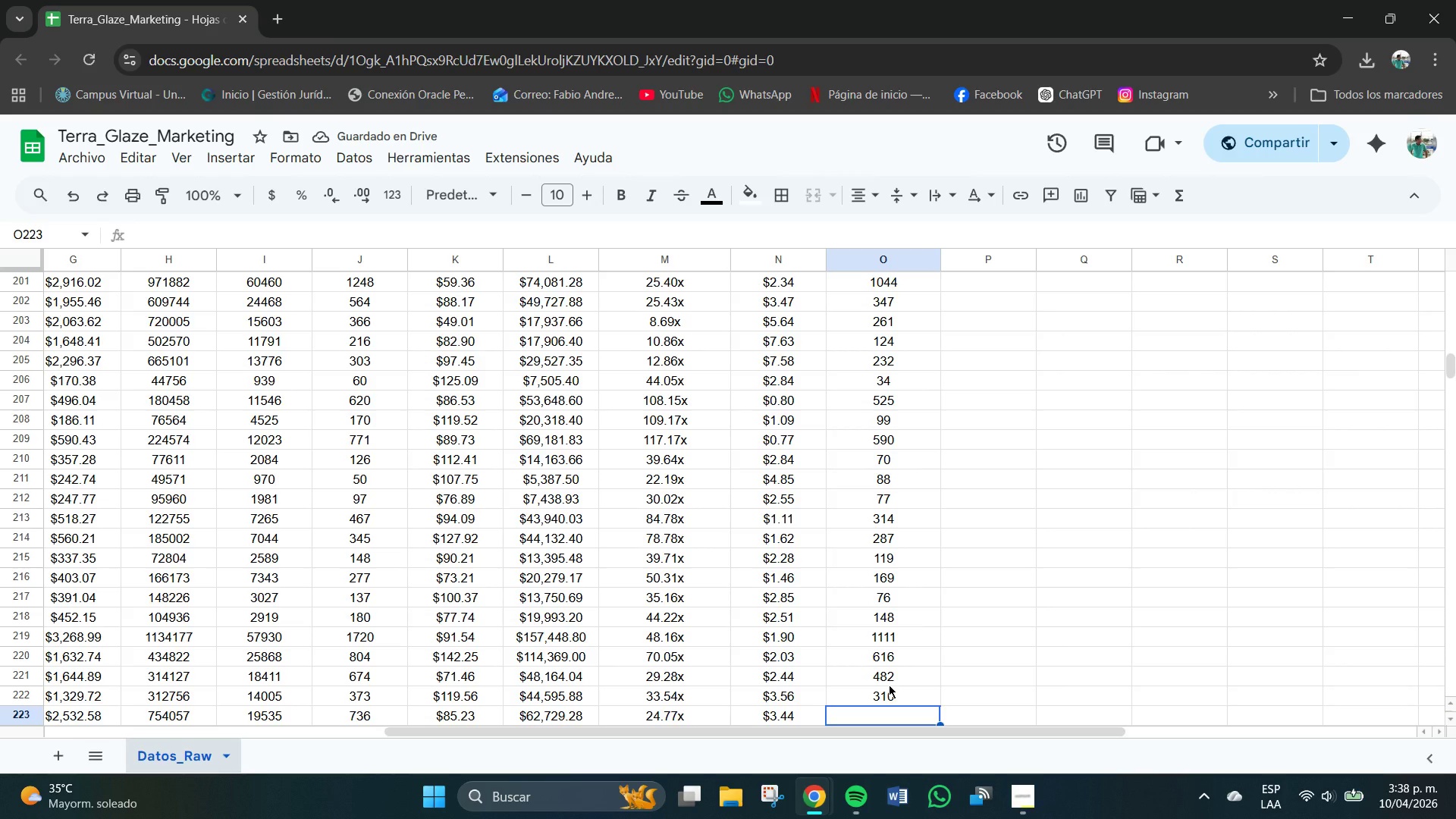 
wait(6.09)
 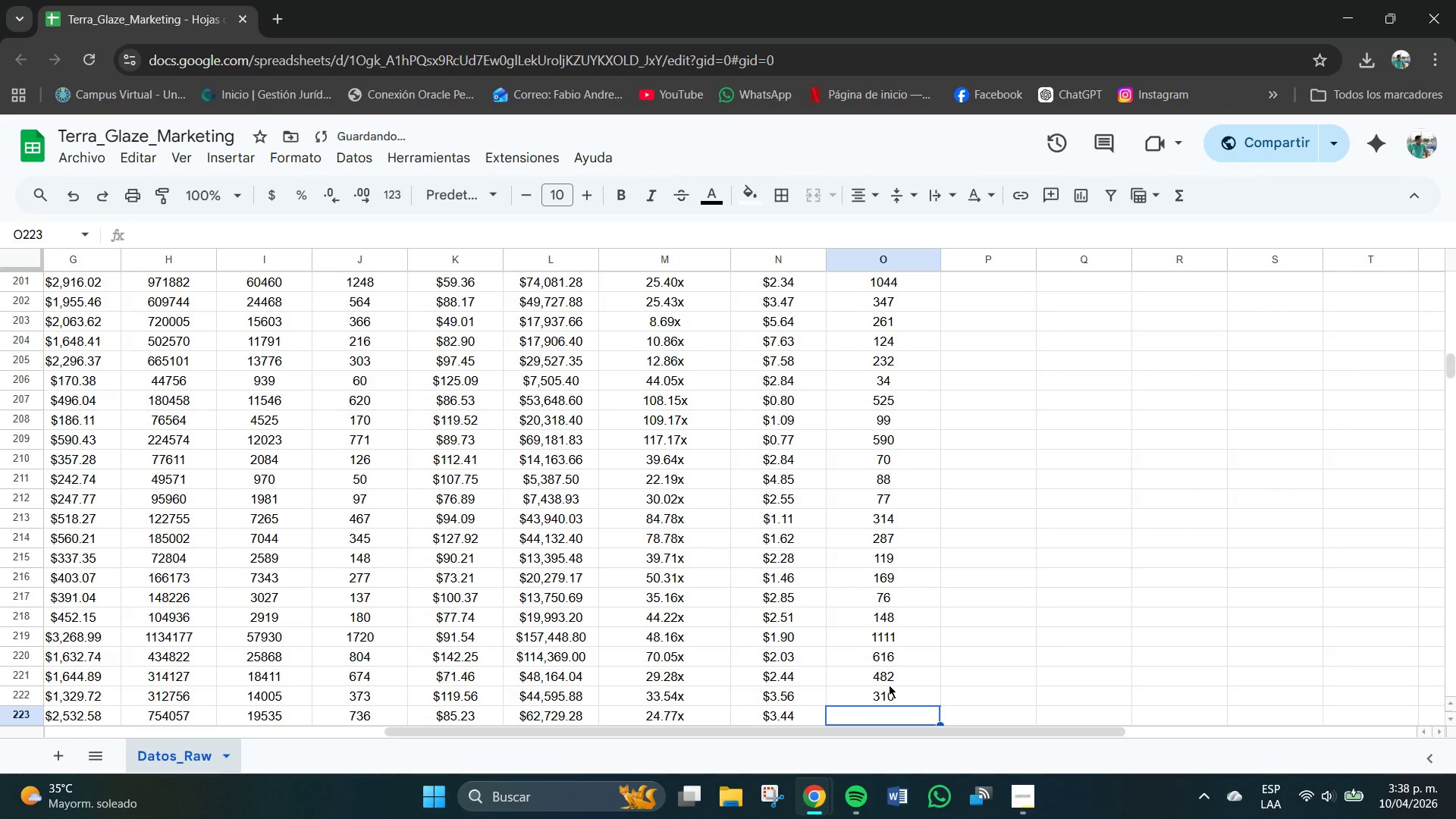 
key(Numpad5)
 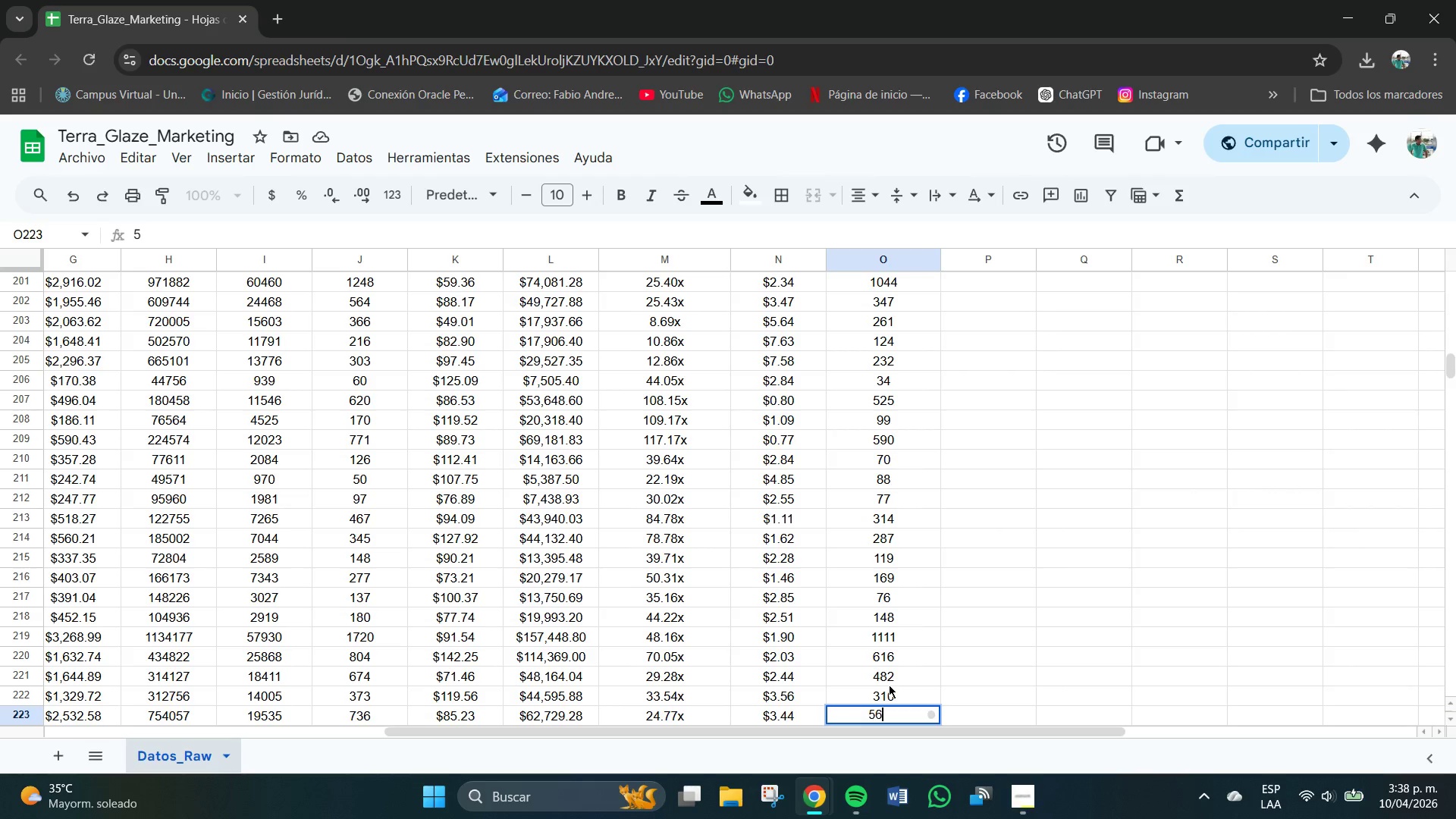 
key(Numpad6)
 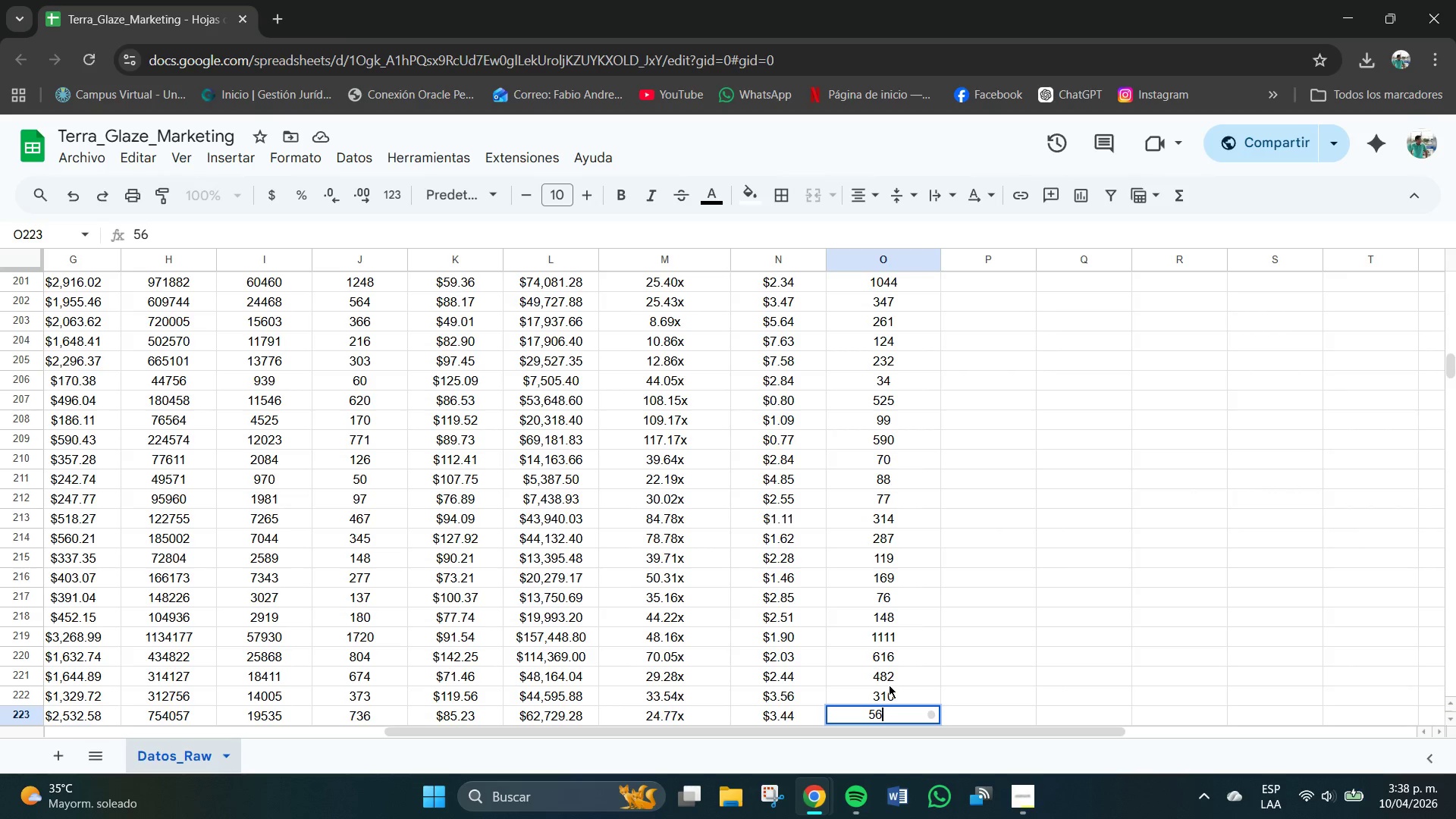 
key(Numpad3)
 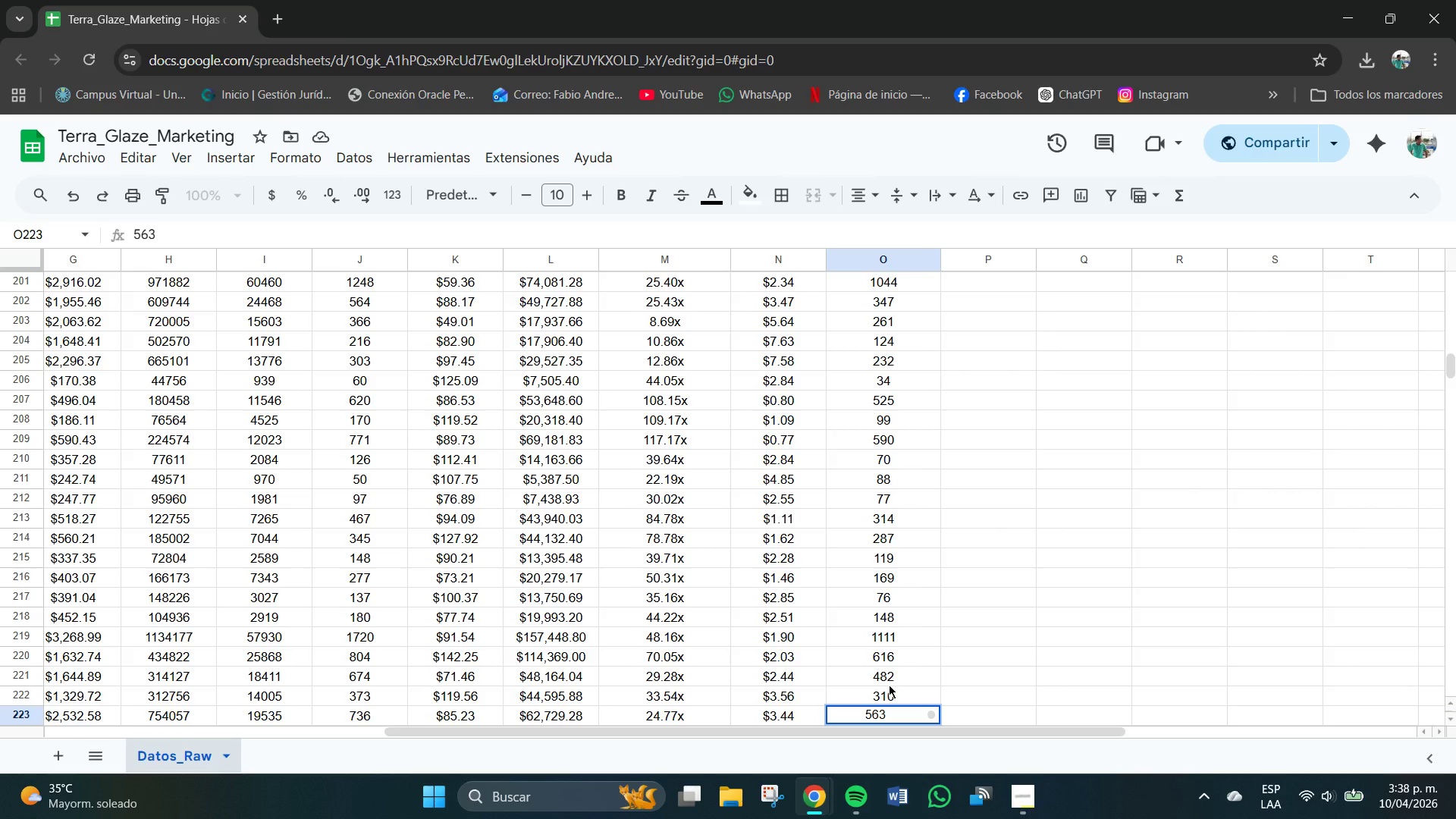 
key(NumpadEnter)
 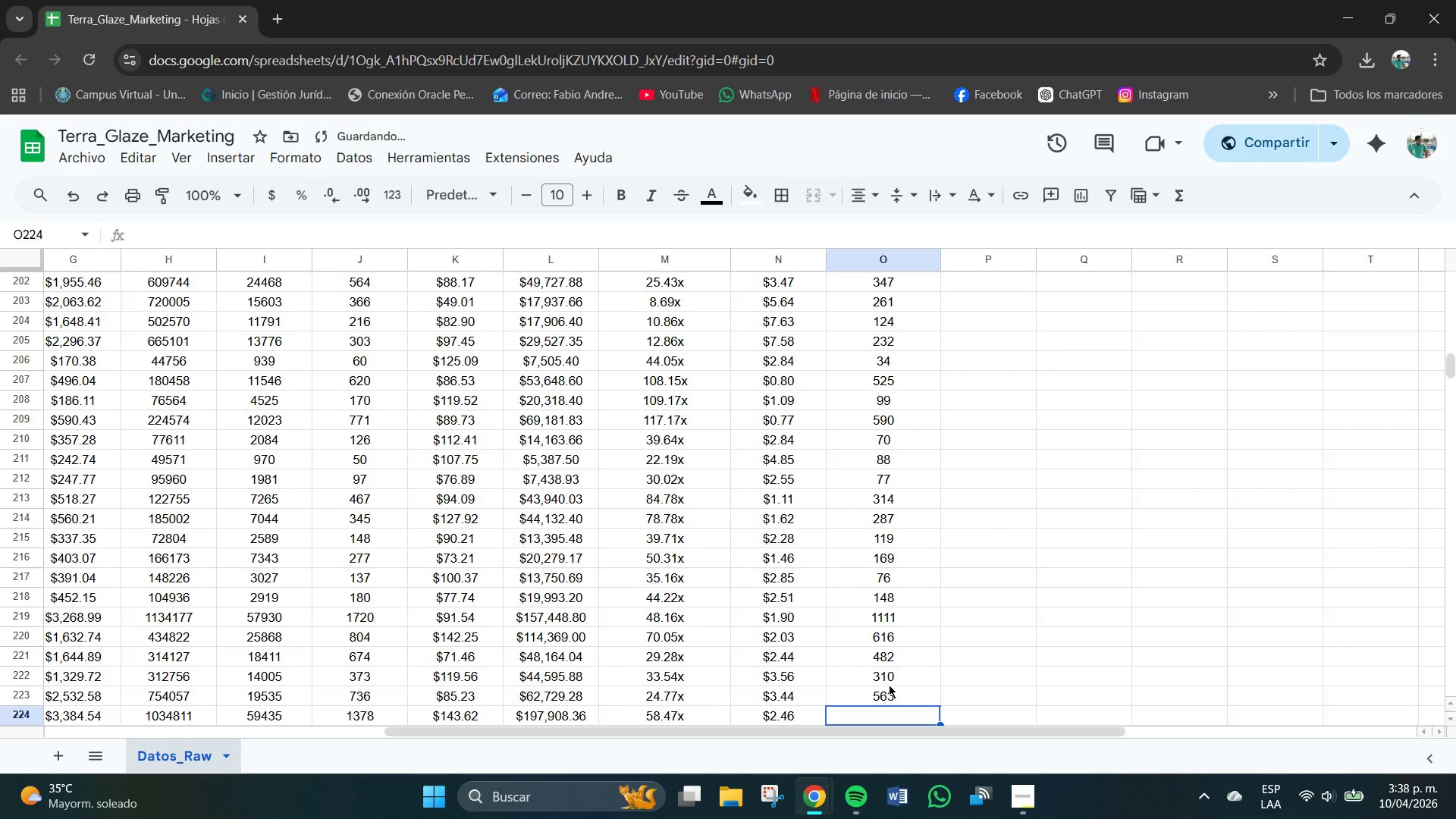 
key(Numpad7)
 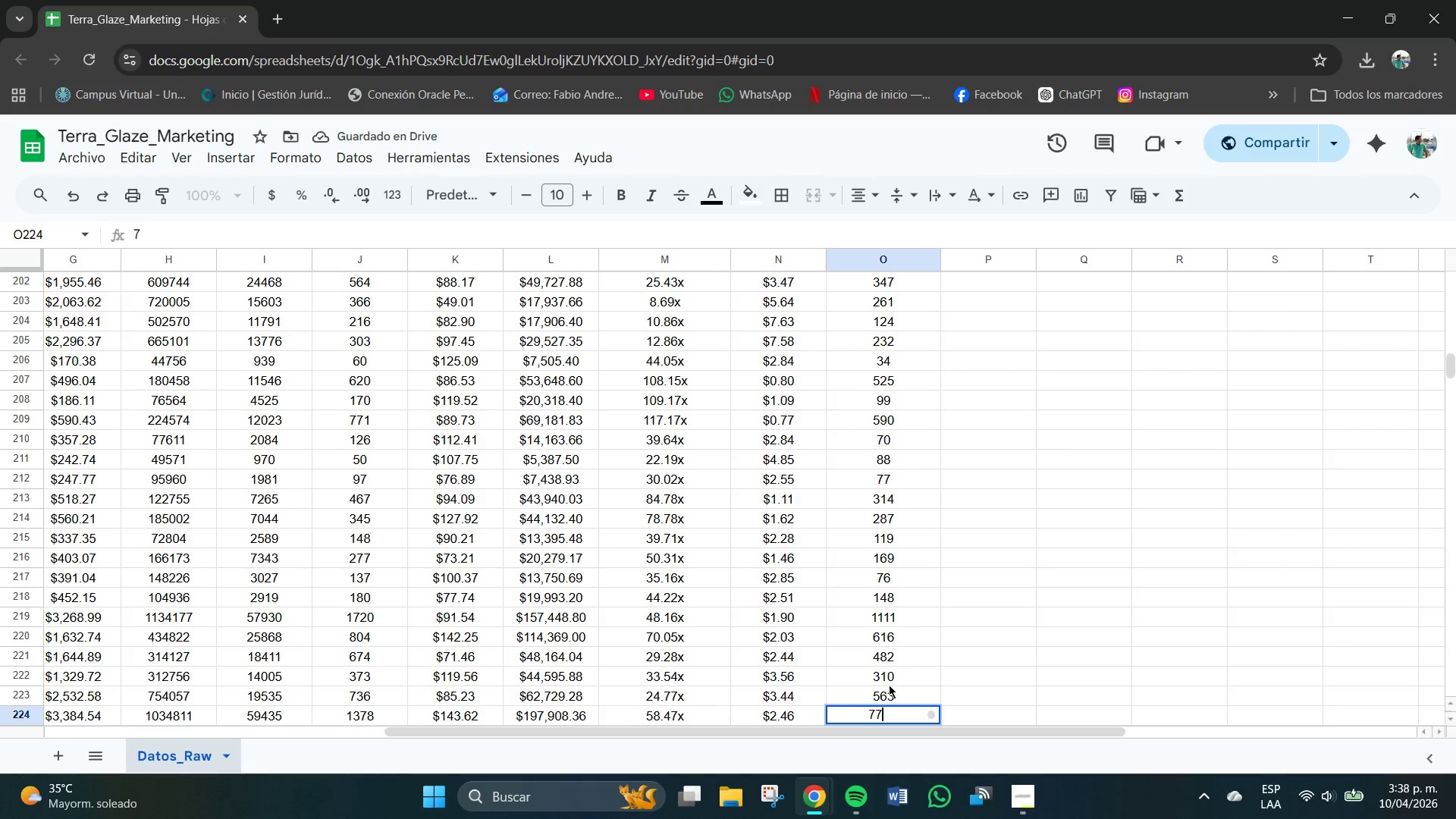 
key(Numpad7)
 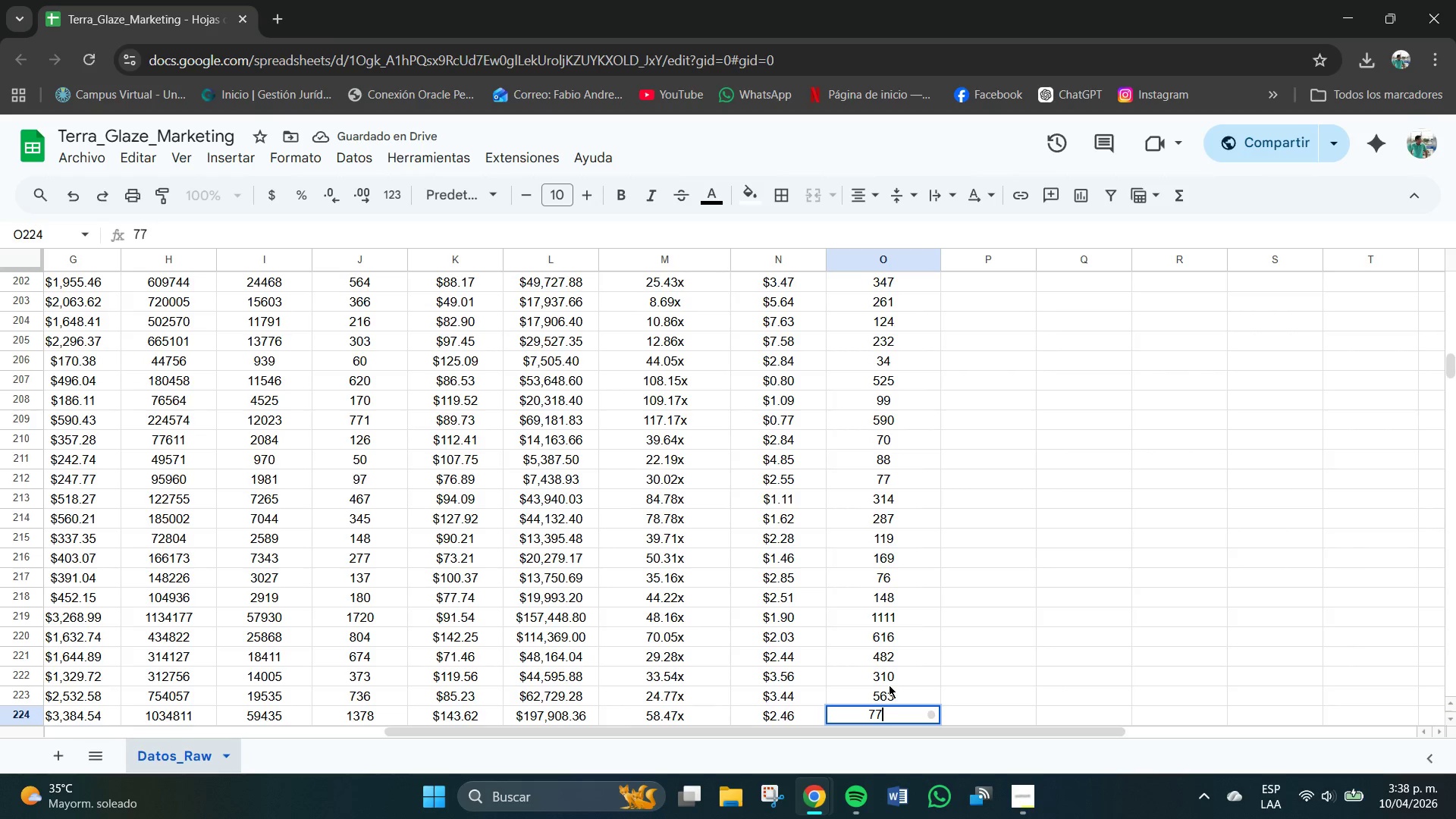 
key(Numpad7)
 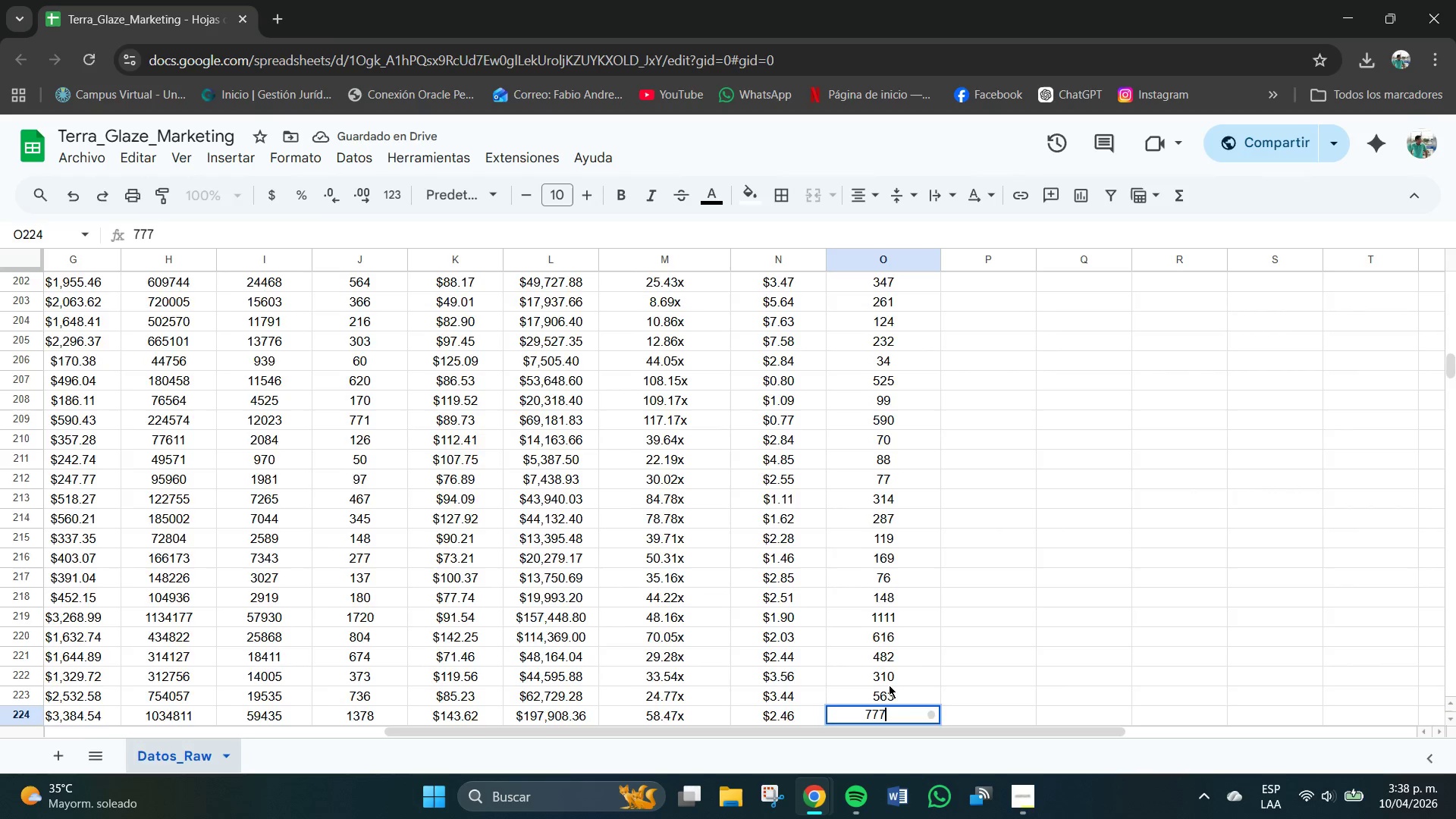 
key(NumpadEnter)
 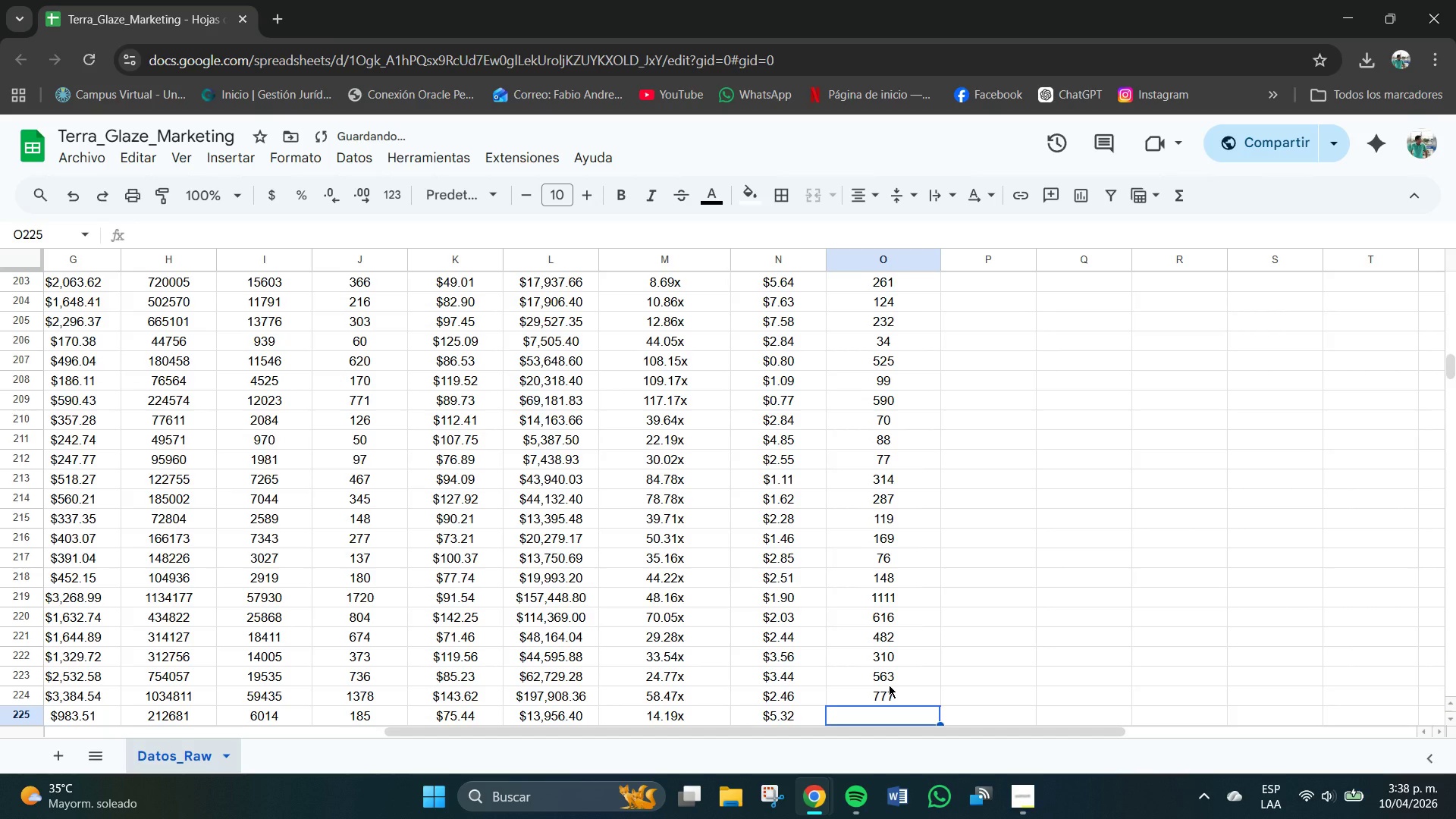 
key(Numpad1)
 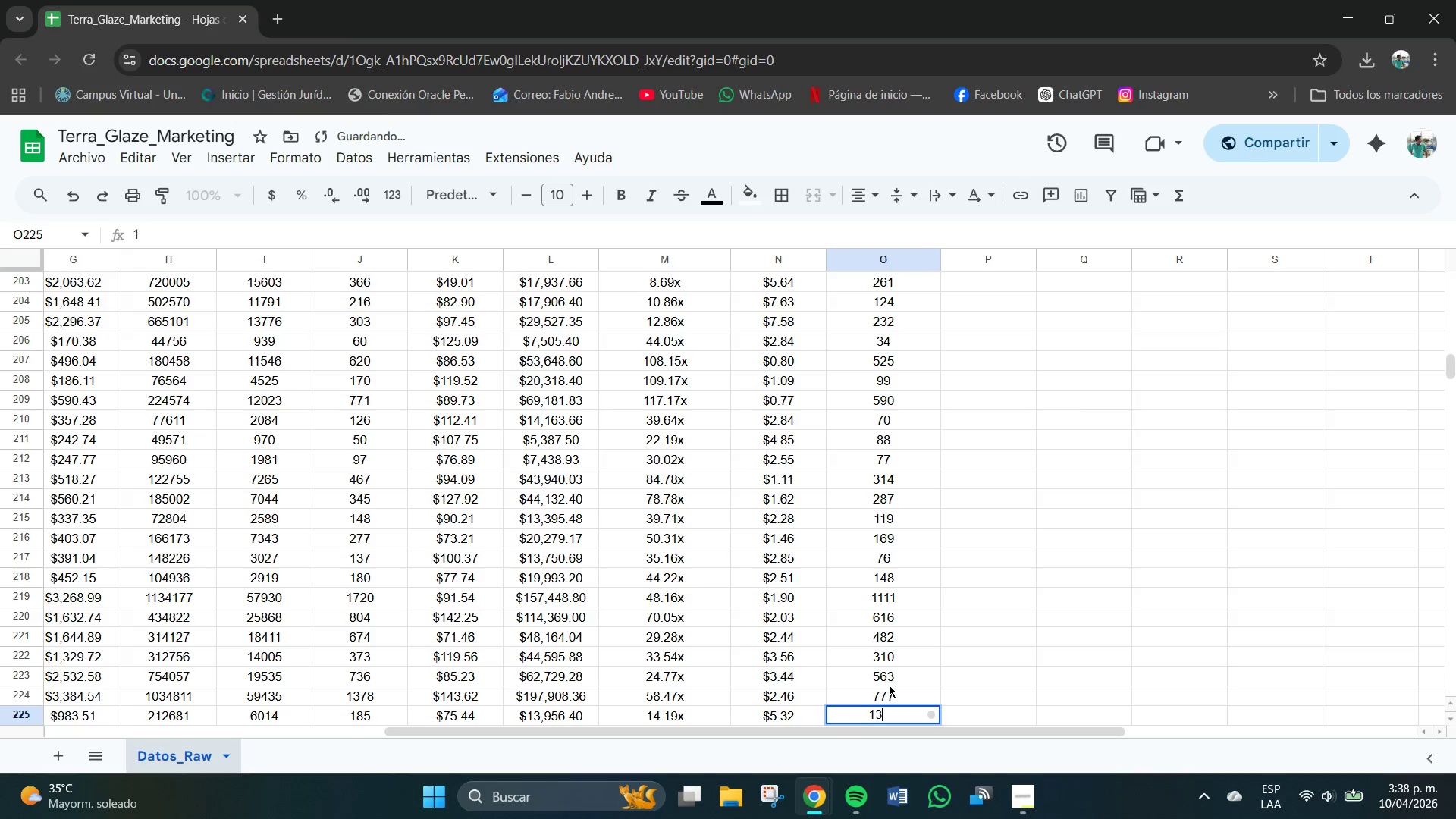 
key(Numpad3)
 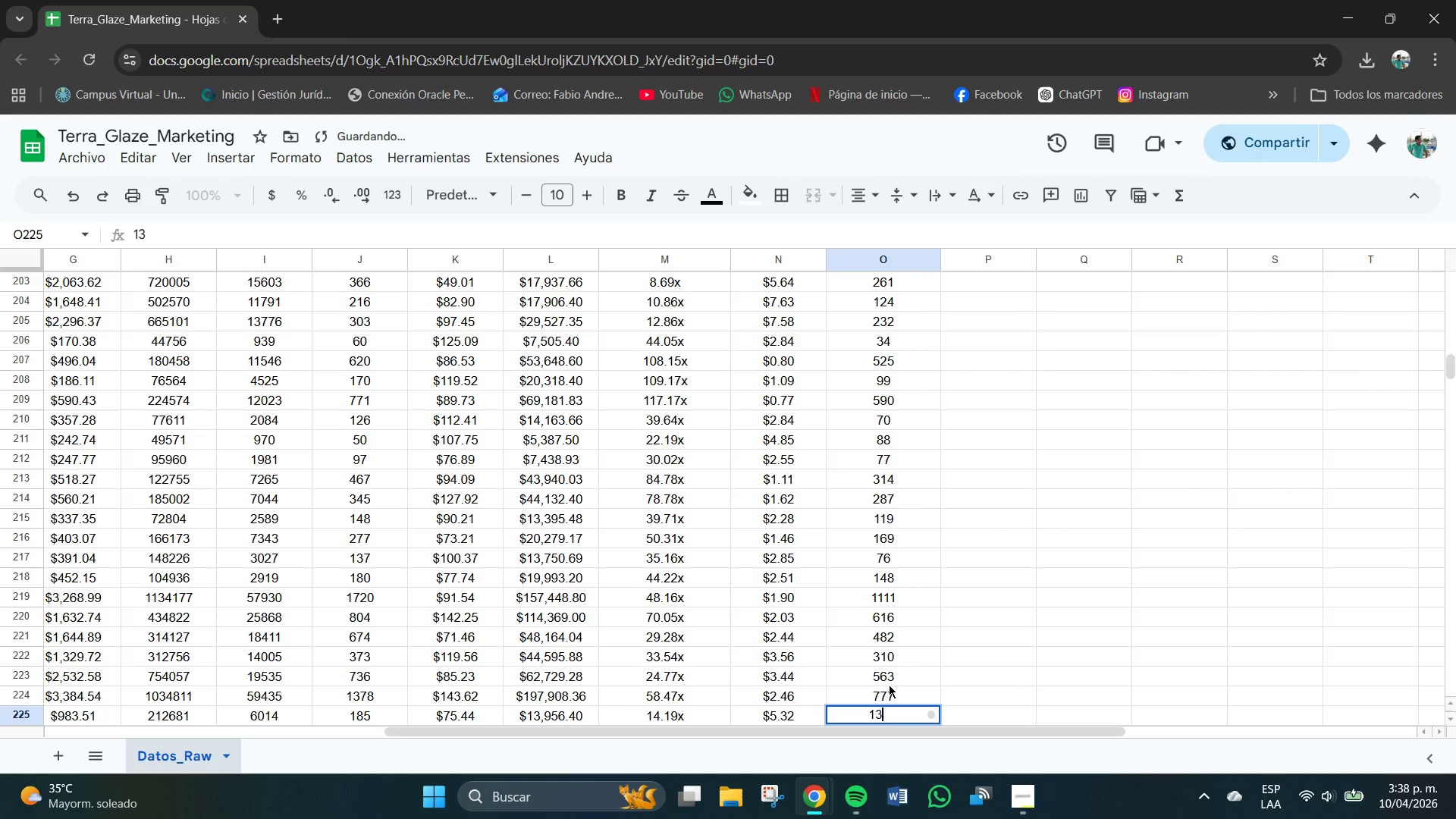 
key(Numpad7)
 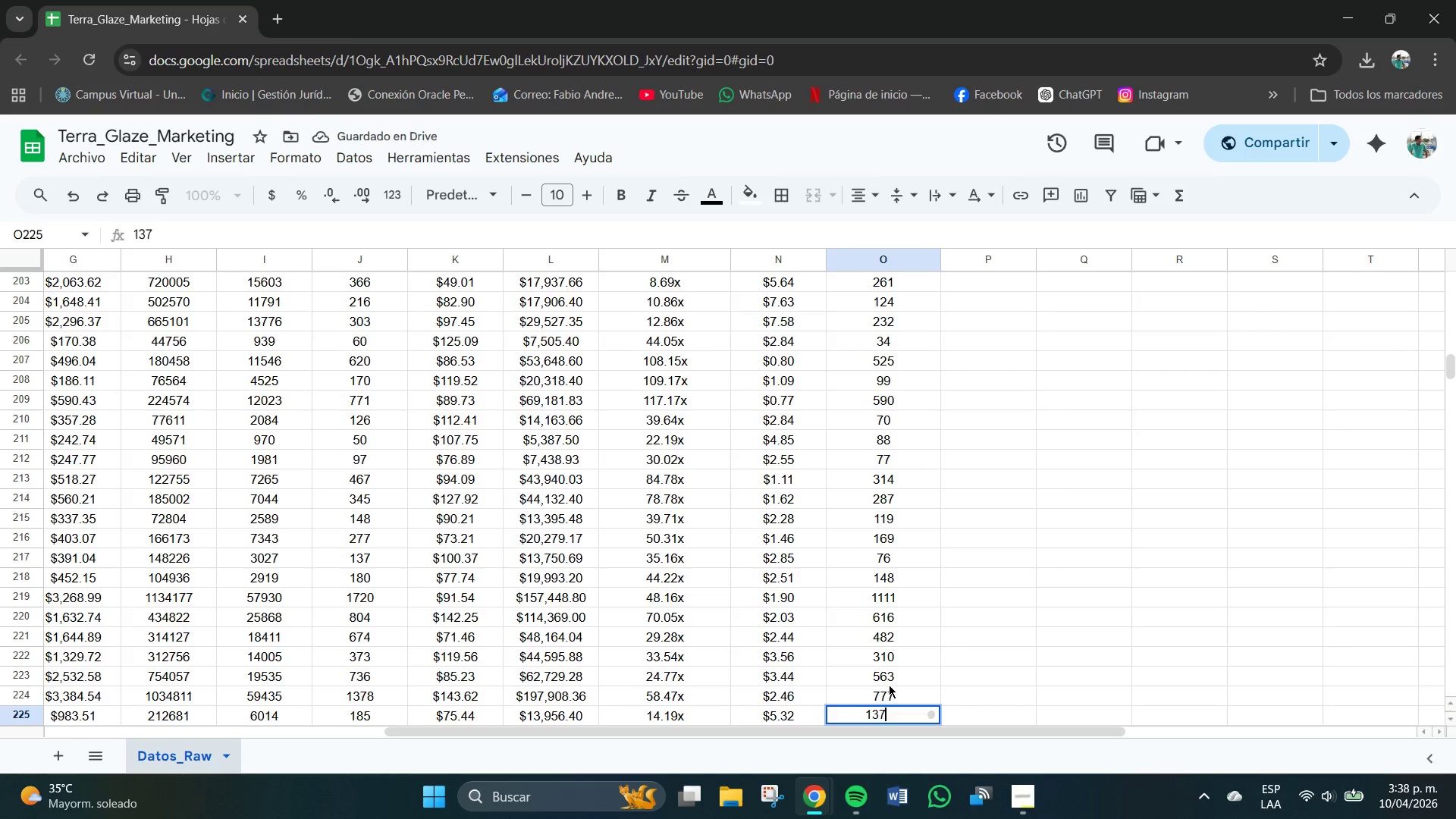 
key(NumpadEnter)
 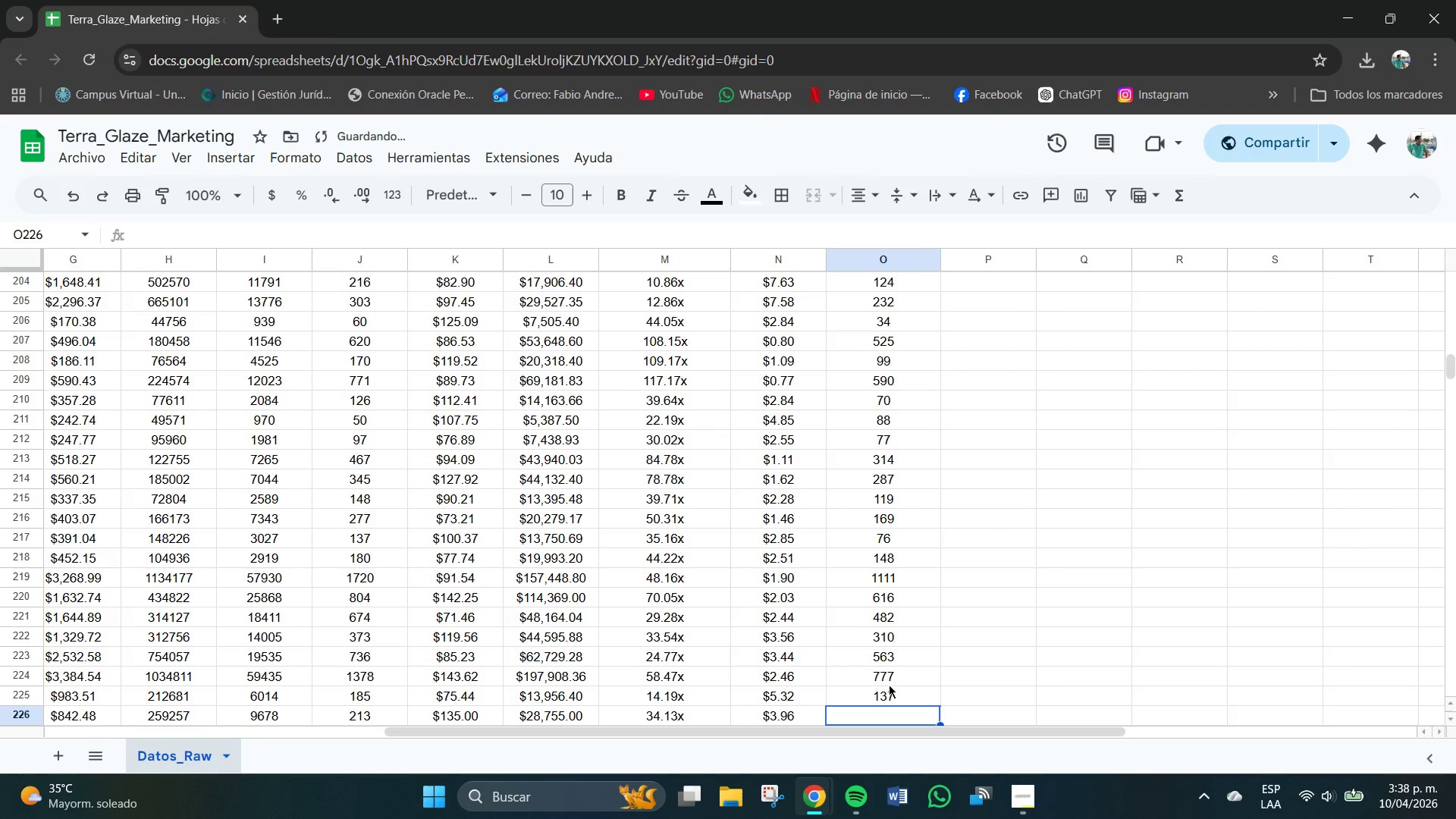 
key(Numpad1)
 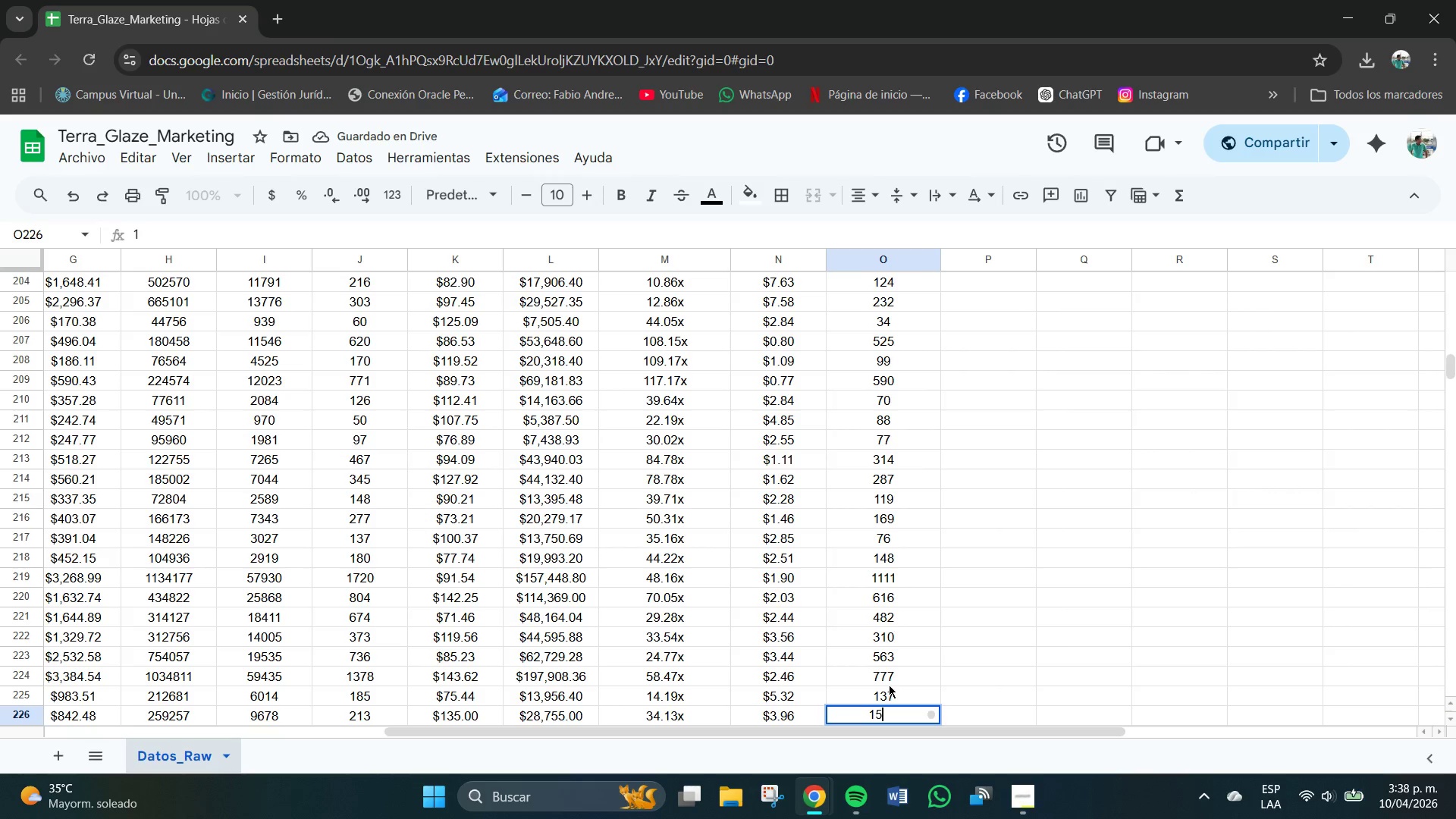 
key(Numpad5)
 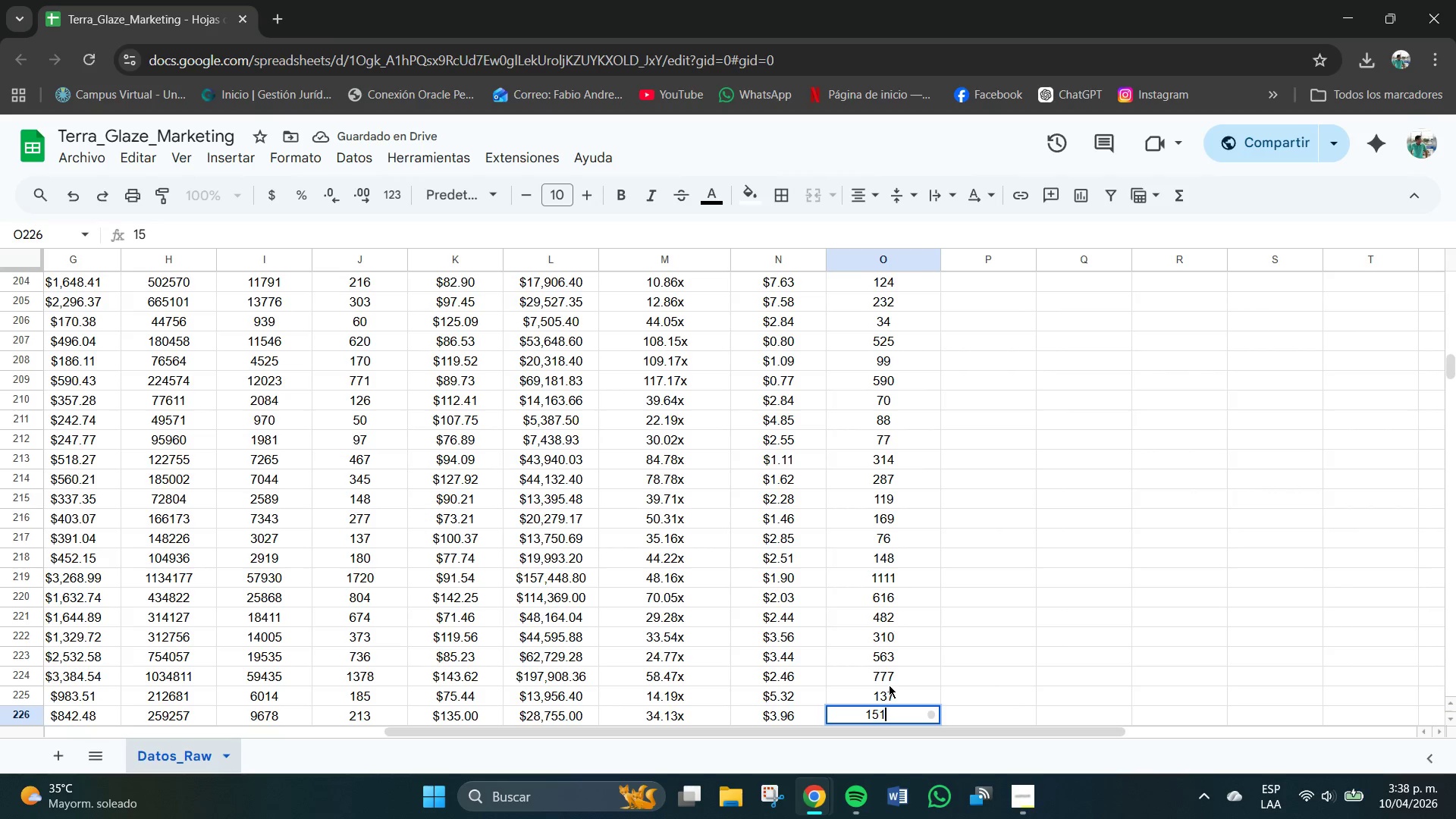 
key(Numpad1)
 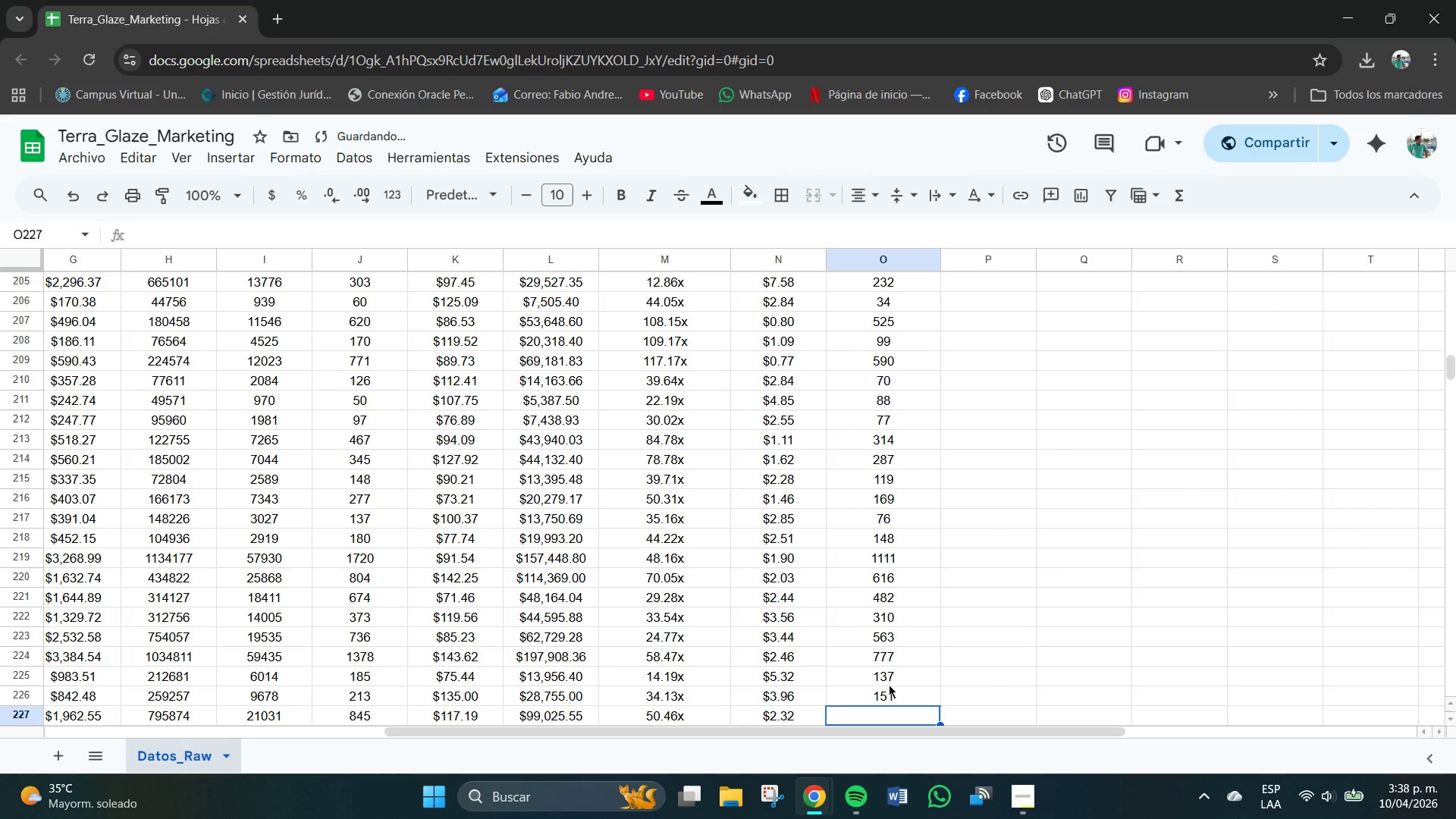 
key(NumpadEnter)
 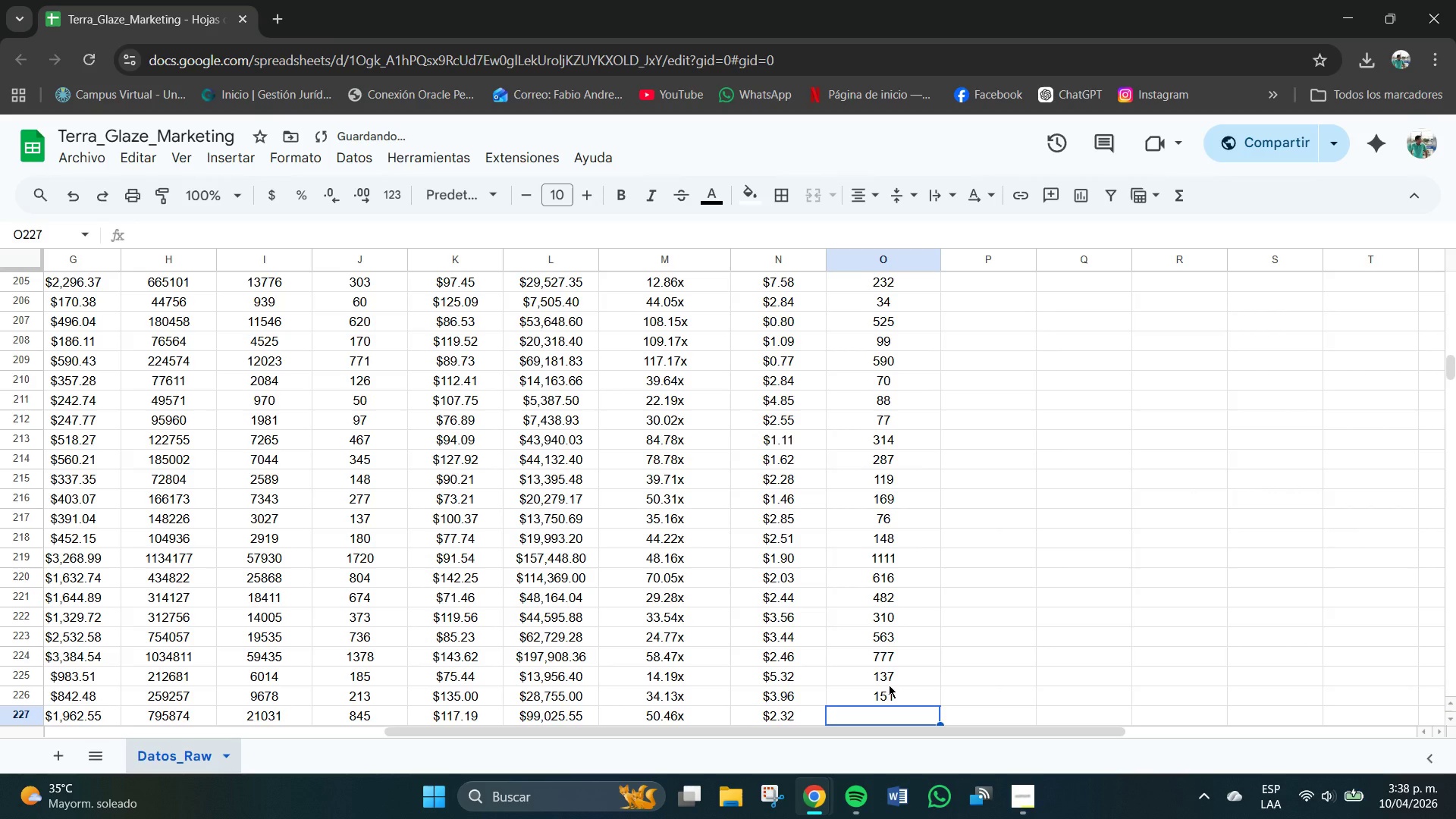 
key(Numpad5)
 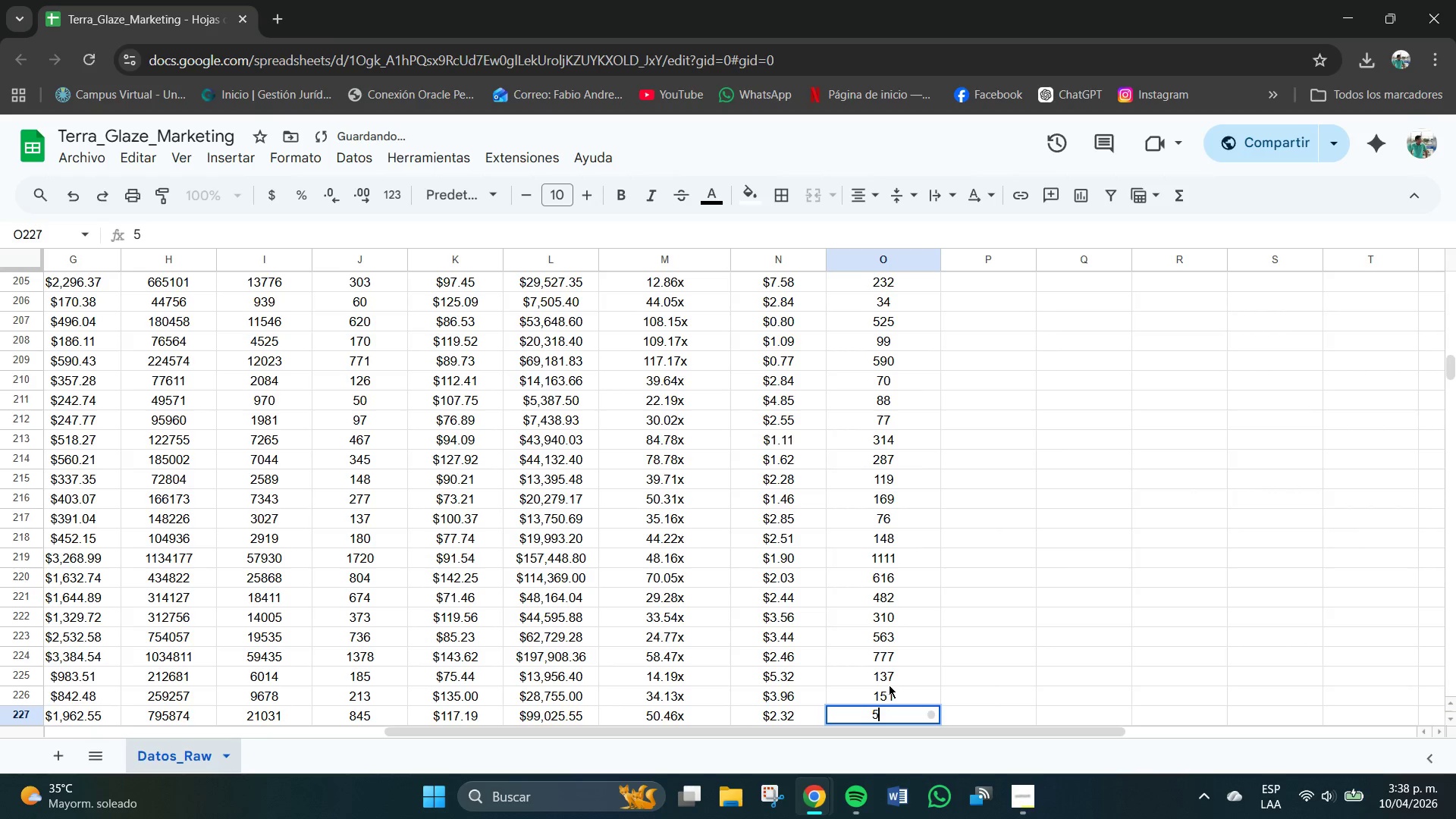 
key(Numpad2)
 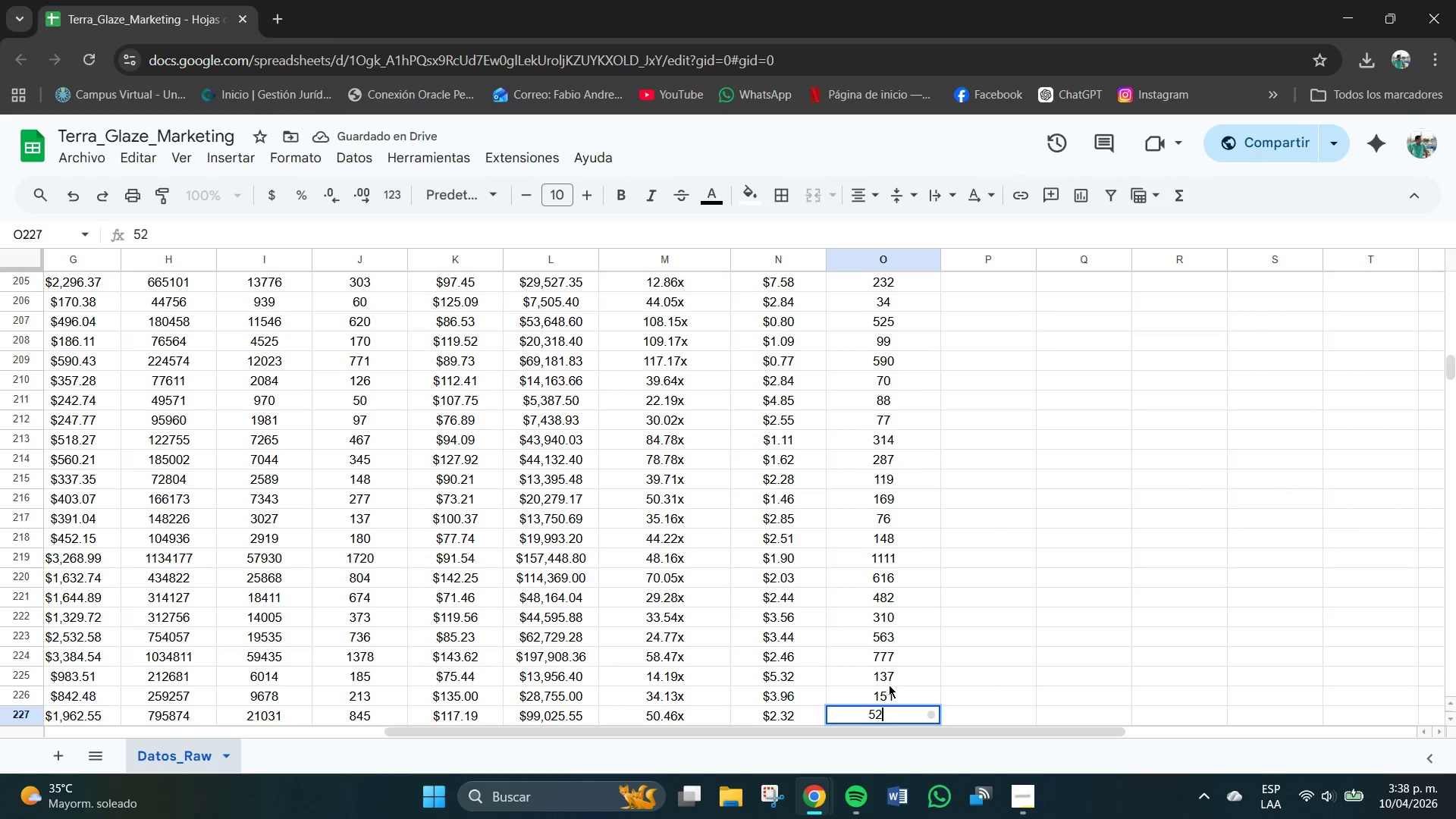 
key(Numpad5)
 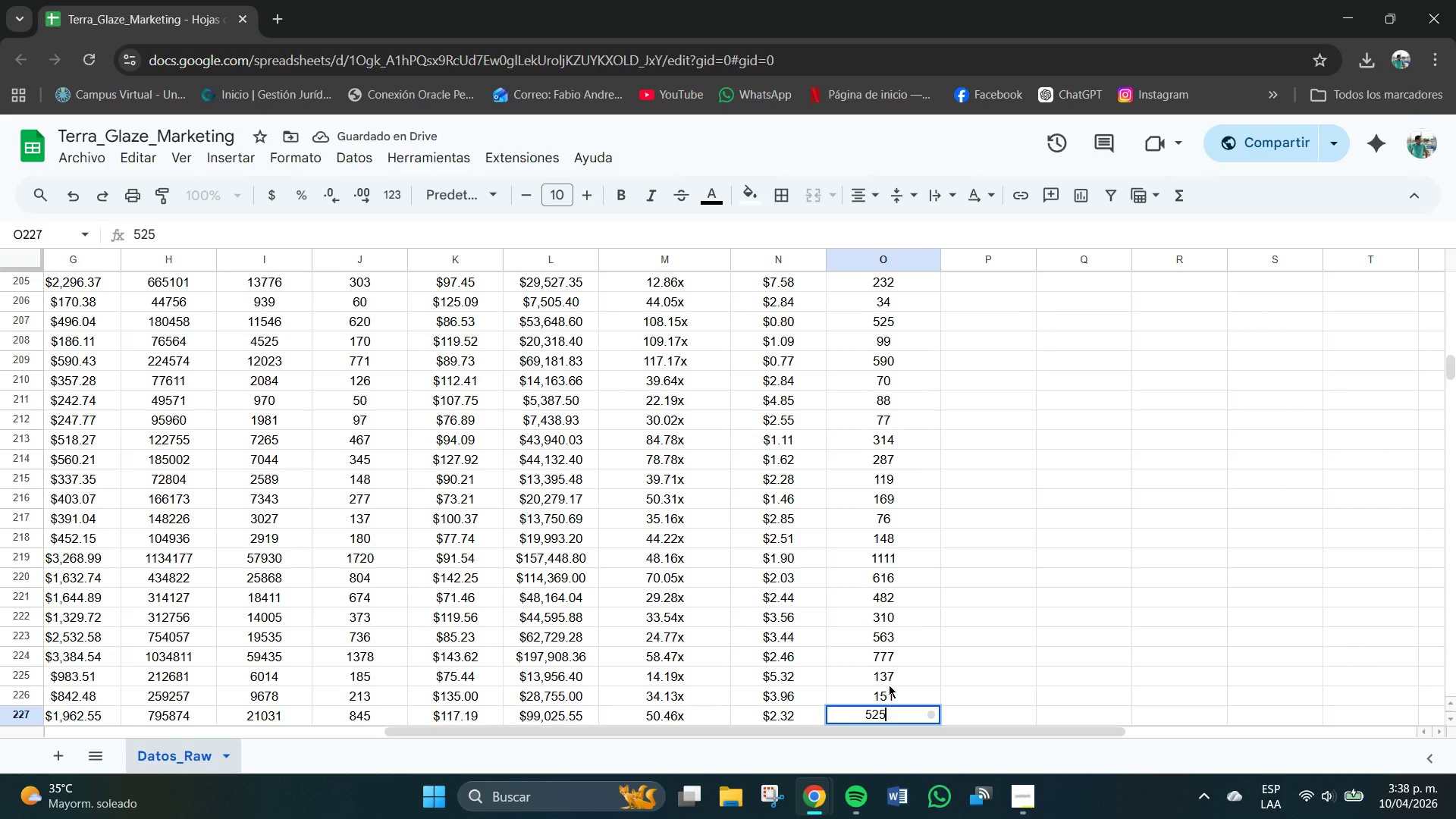 
key(NumpadEnter)
 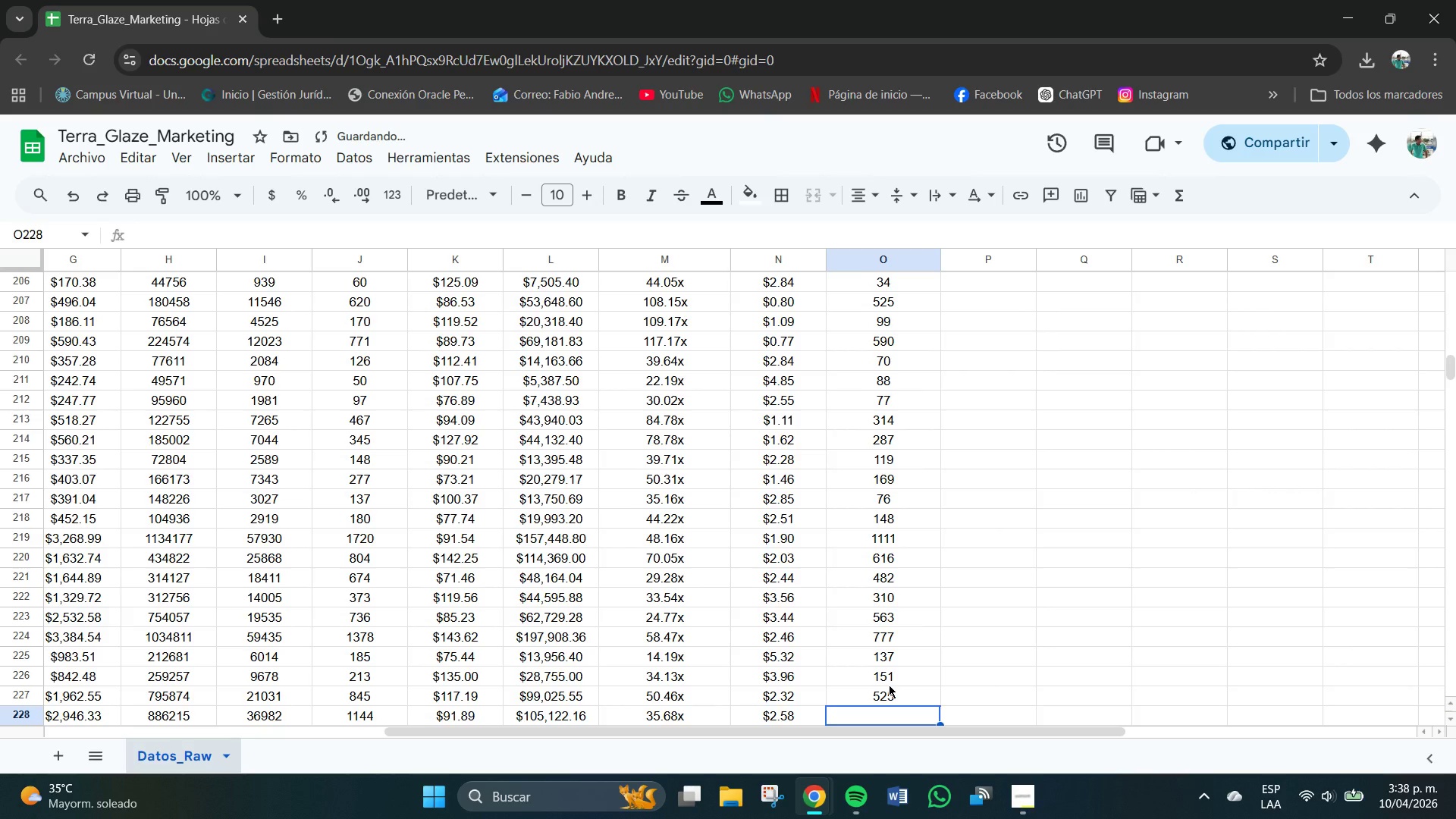 
key(Numpad8)
 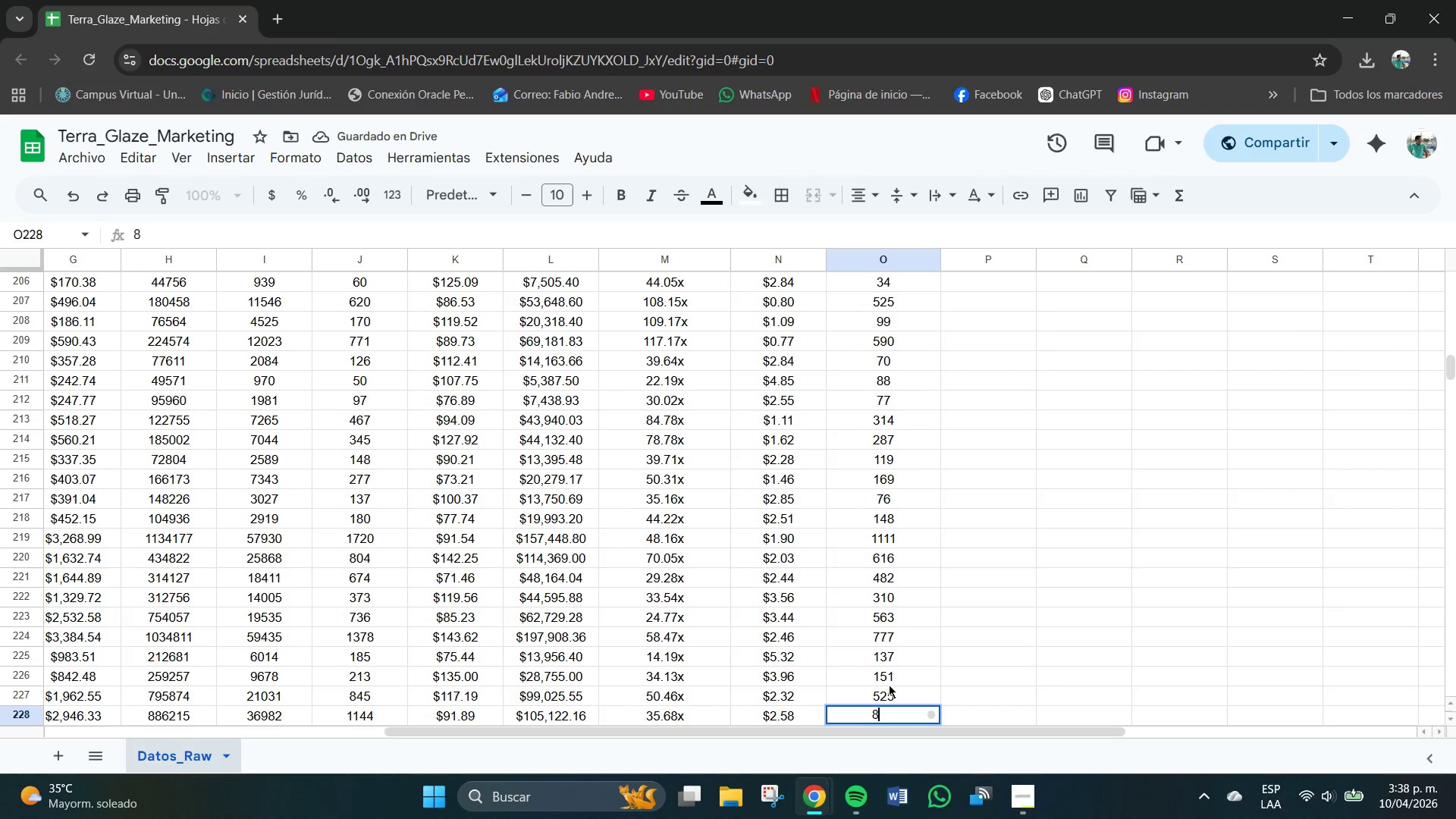 
key(Numpad6)
 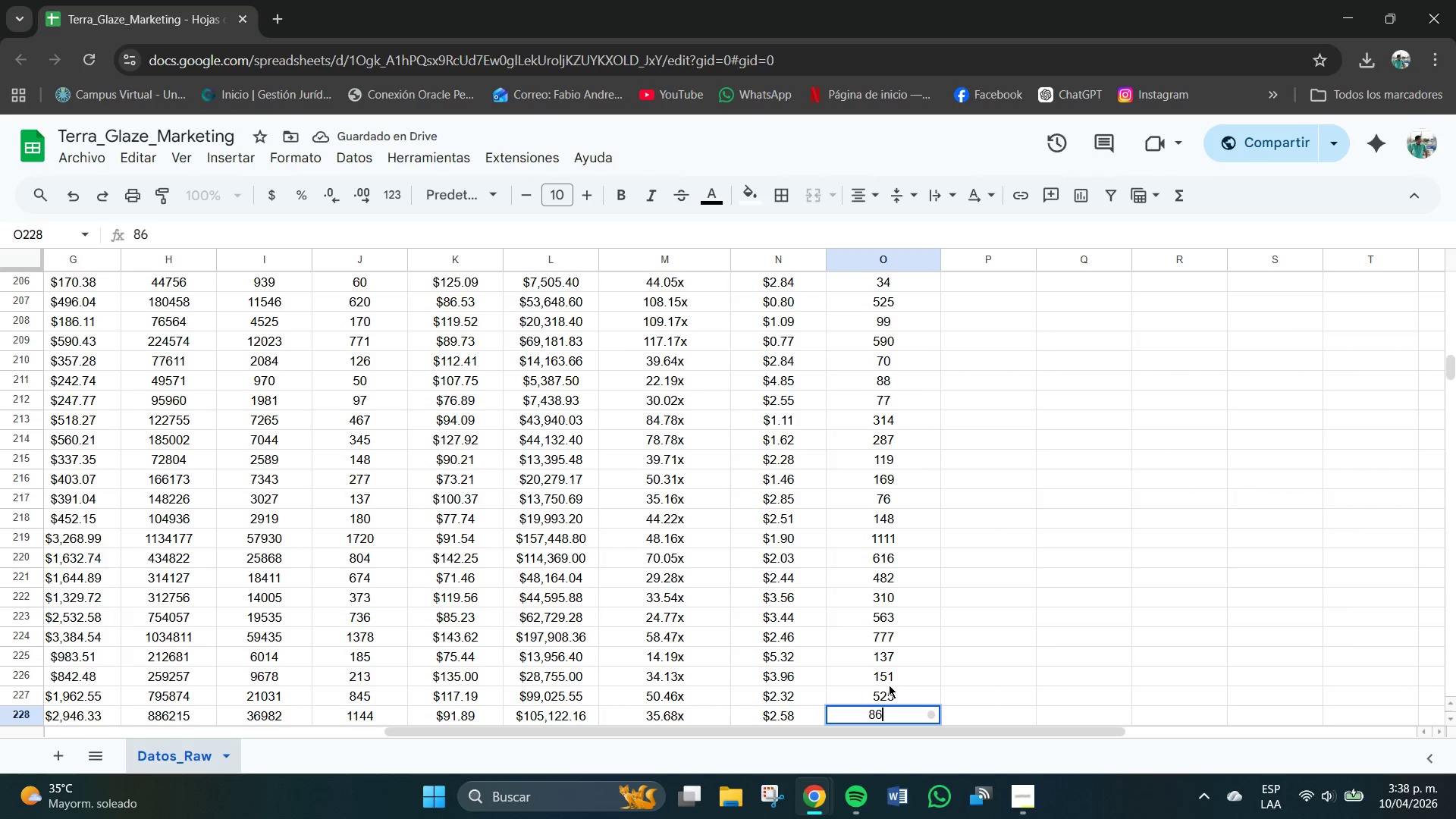 
key(Numpad8)
 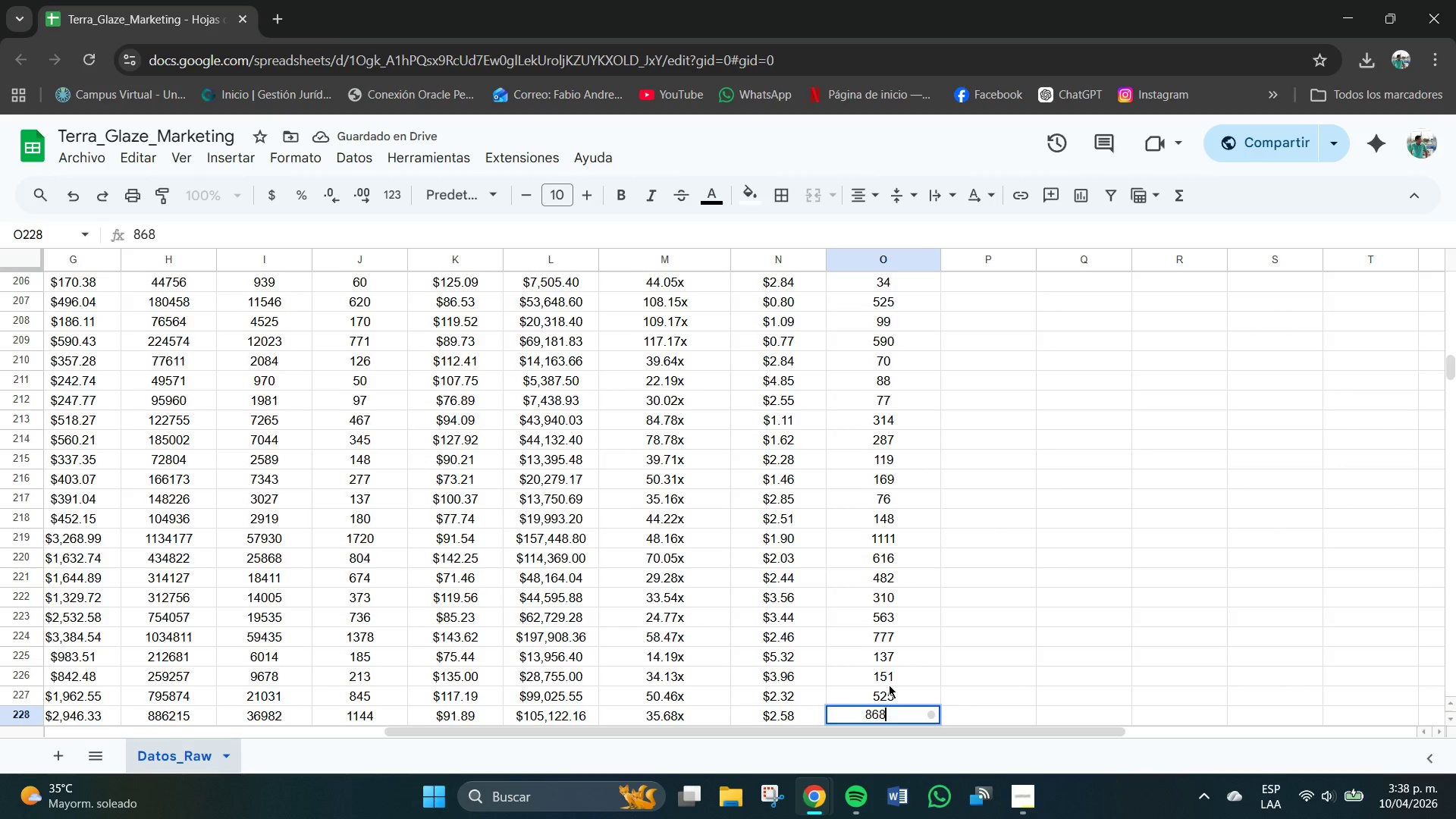 
key(NumpadEnter)
 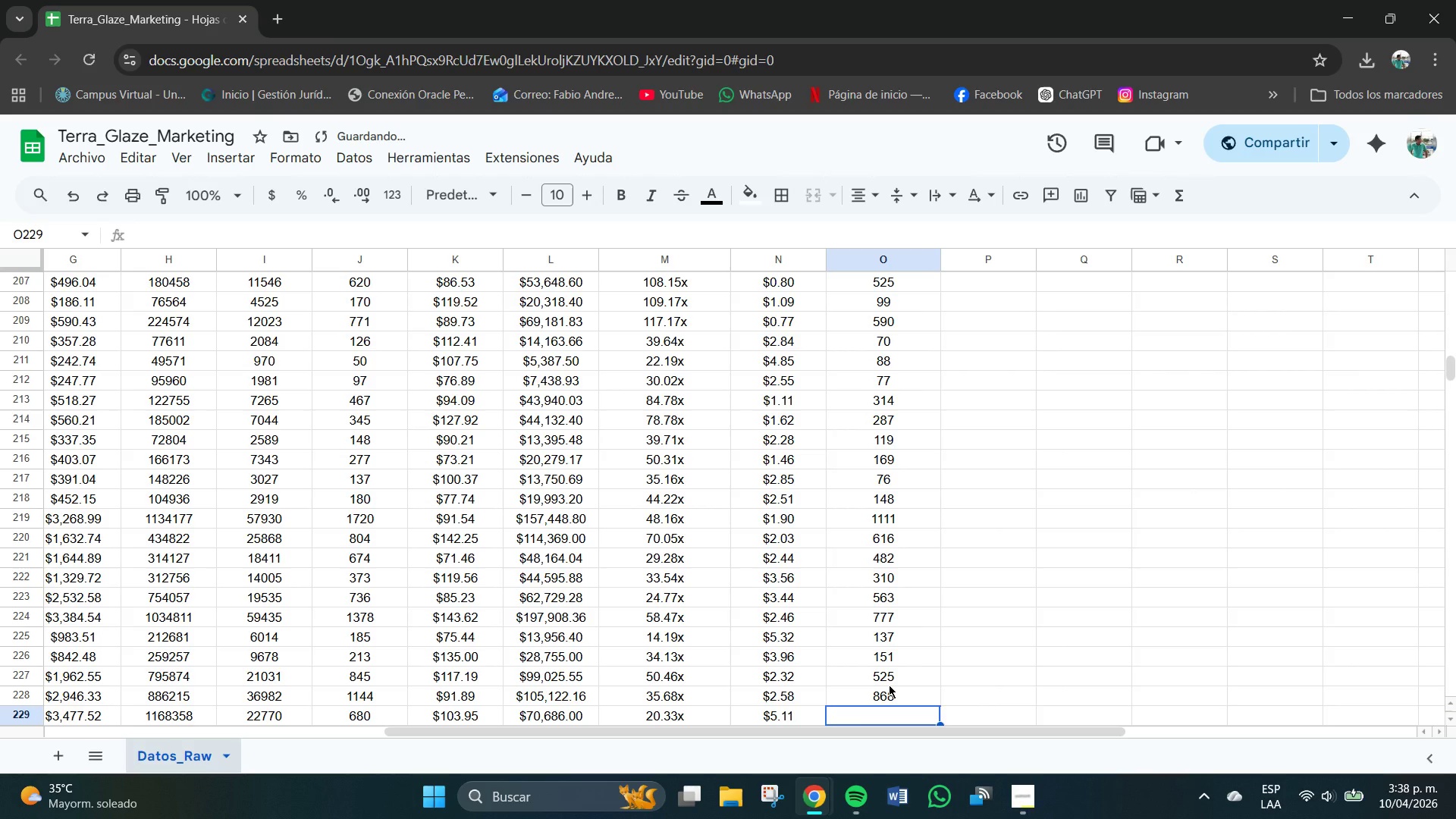 
key(Numpad4)
 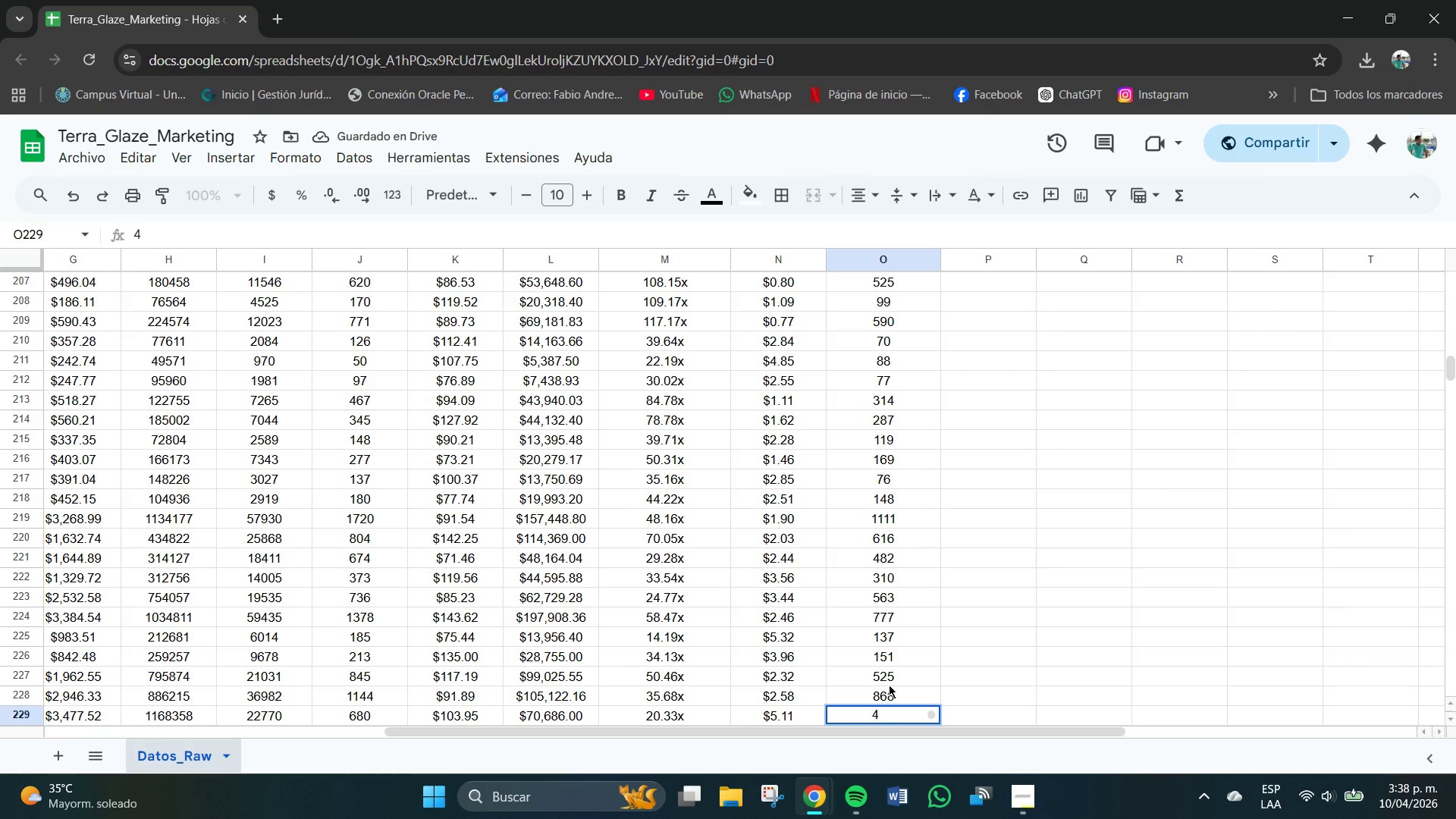 
key(Numpad7)
 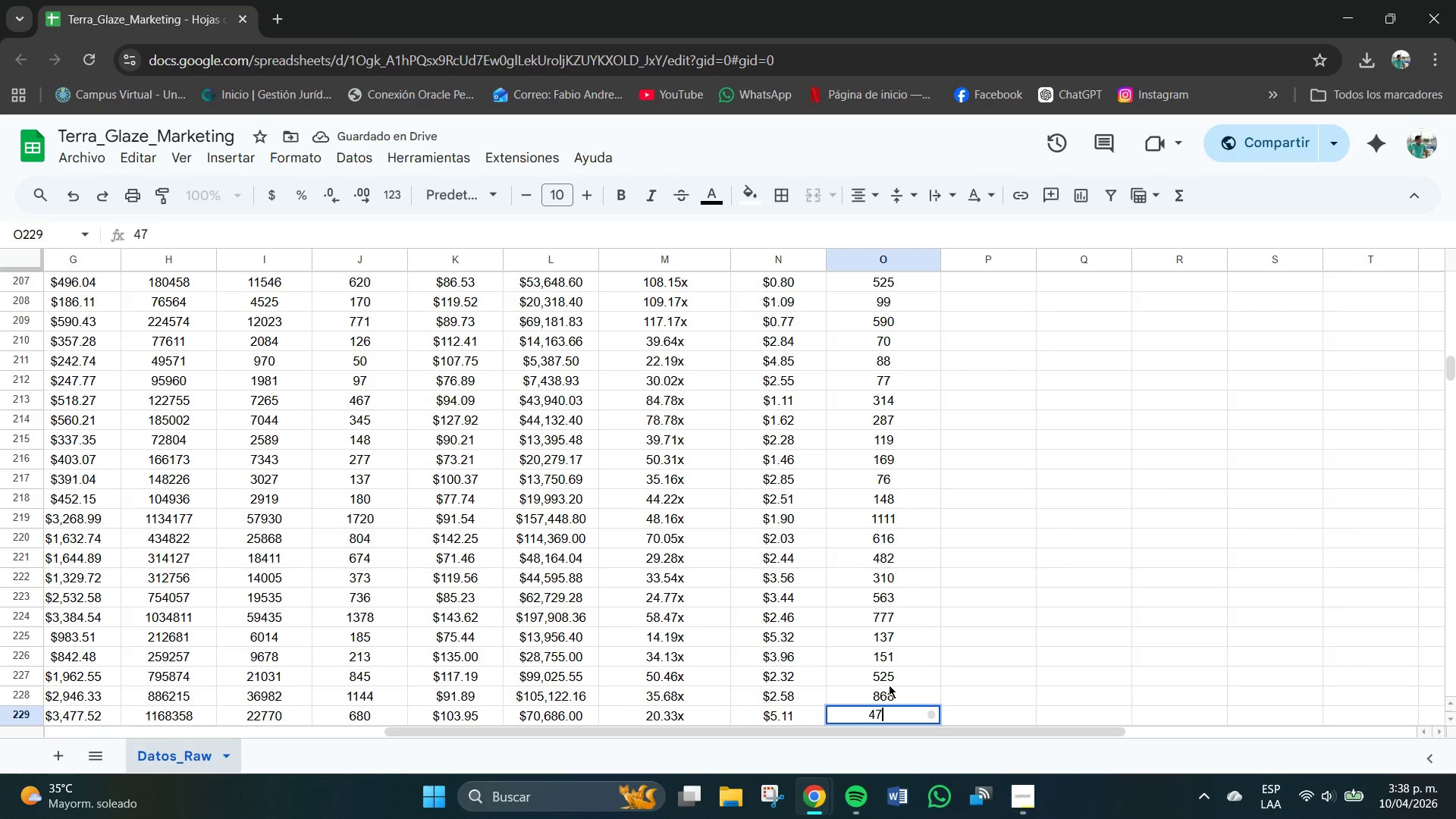 
key(Numpad1)
 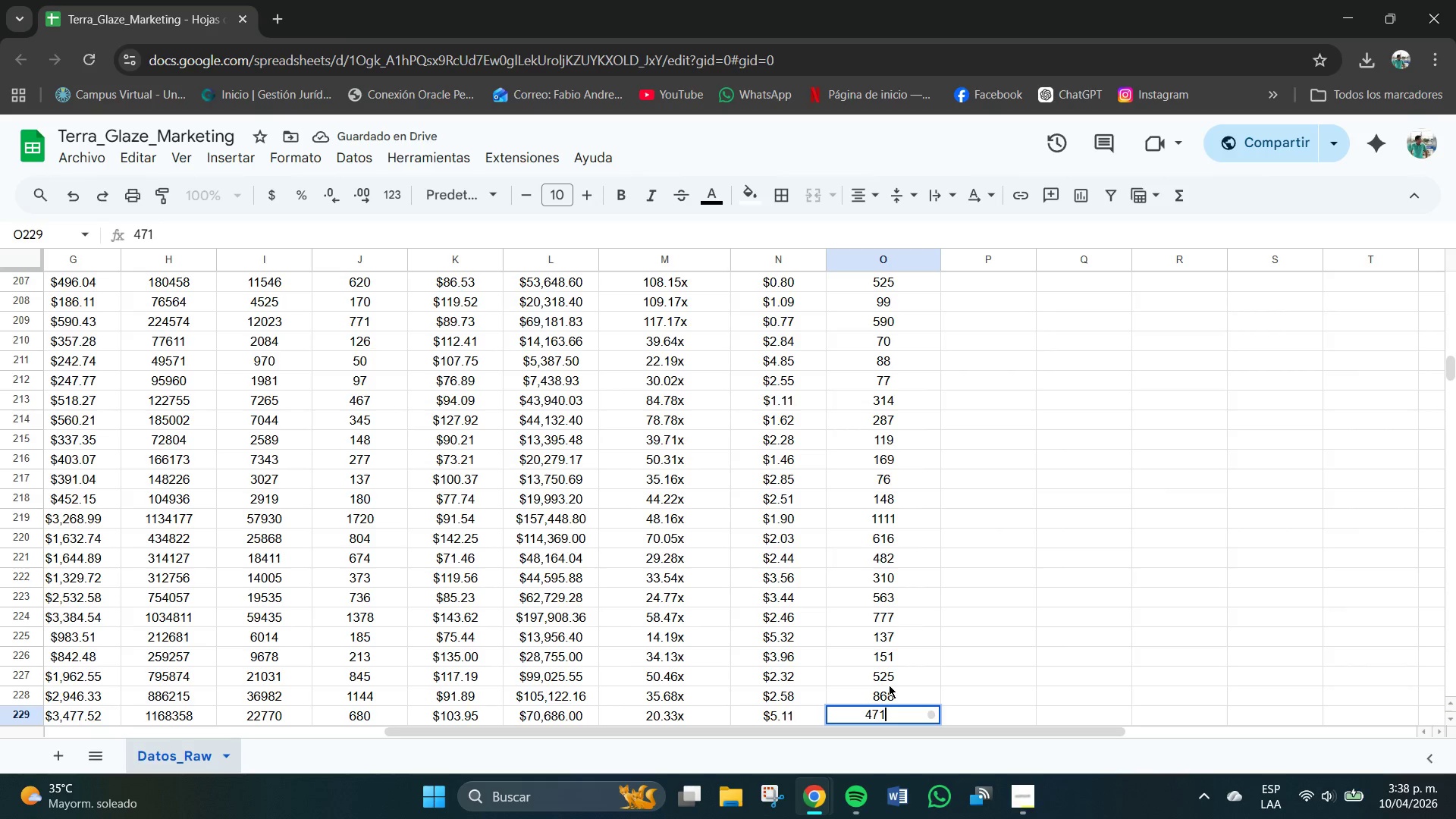 
key(NumpadEnter)
 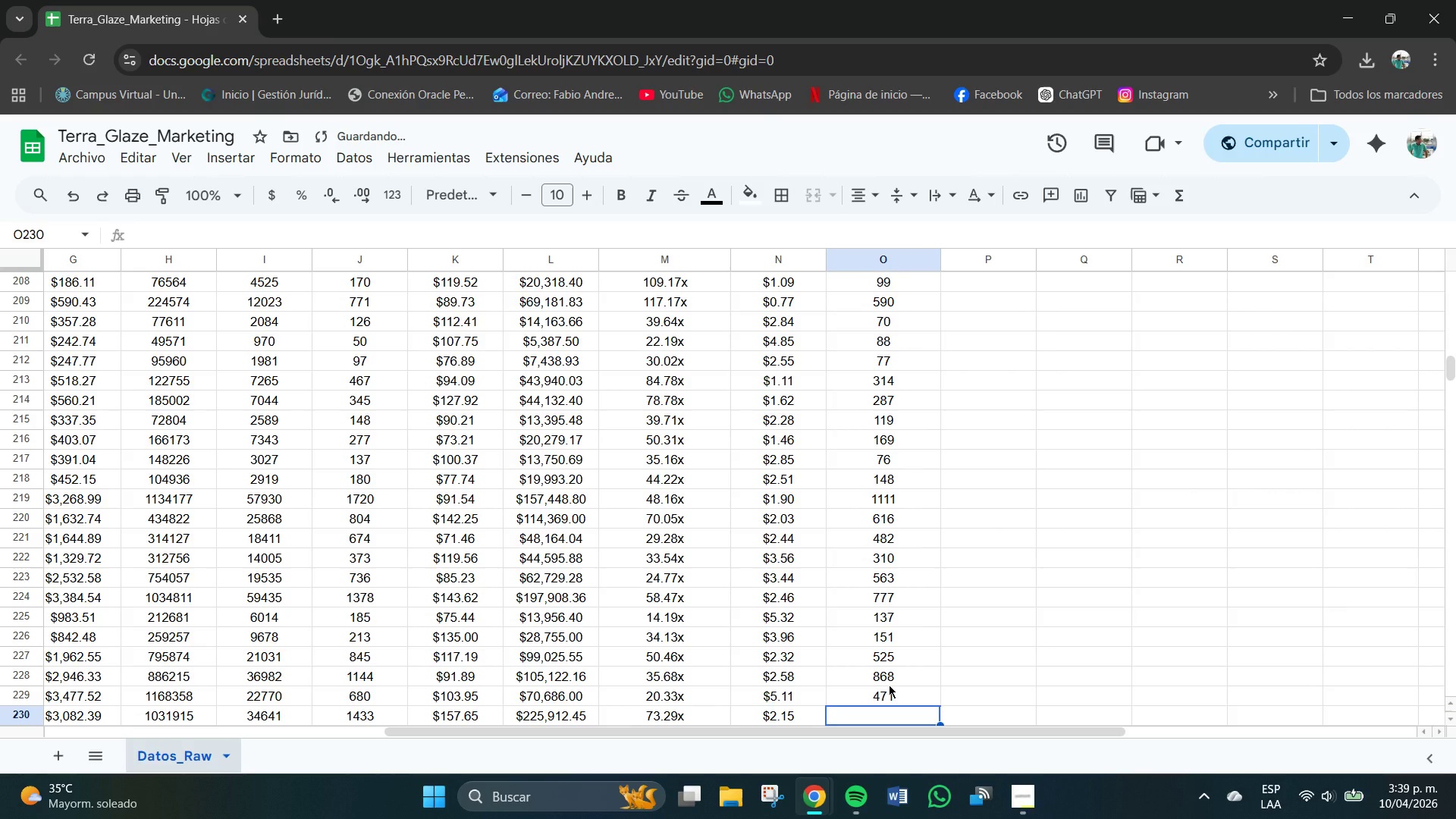 
key(Numpad1)
 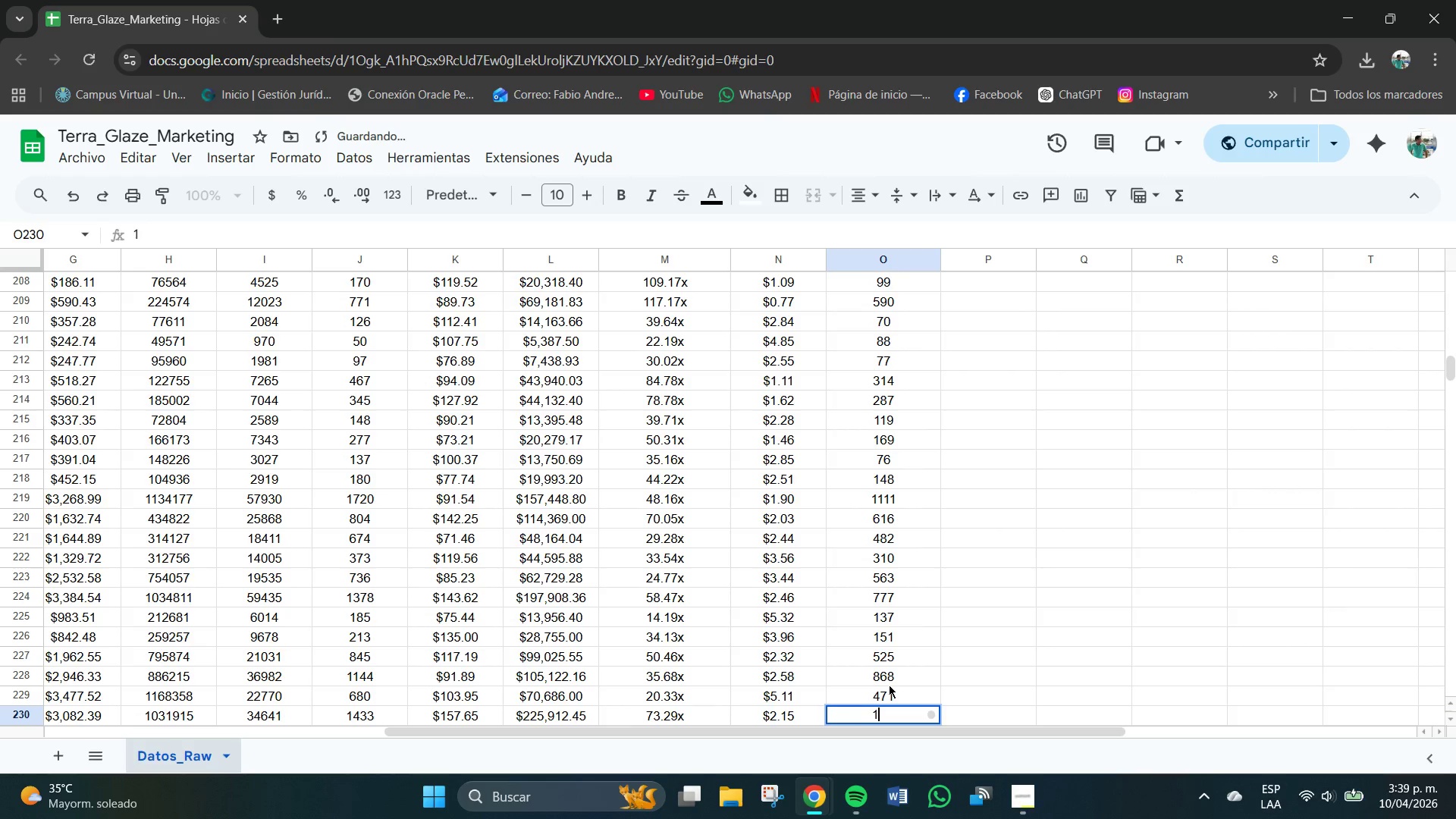 
key(Numpad1)
 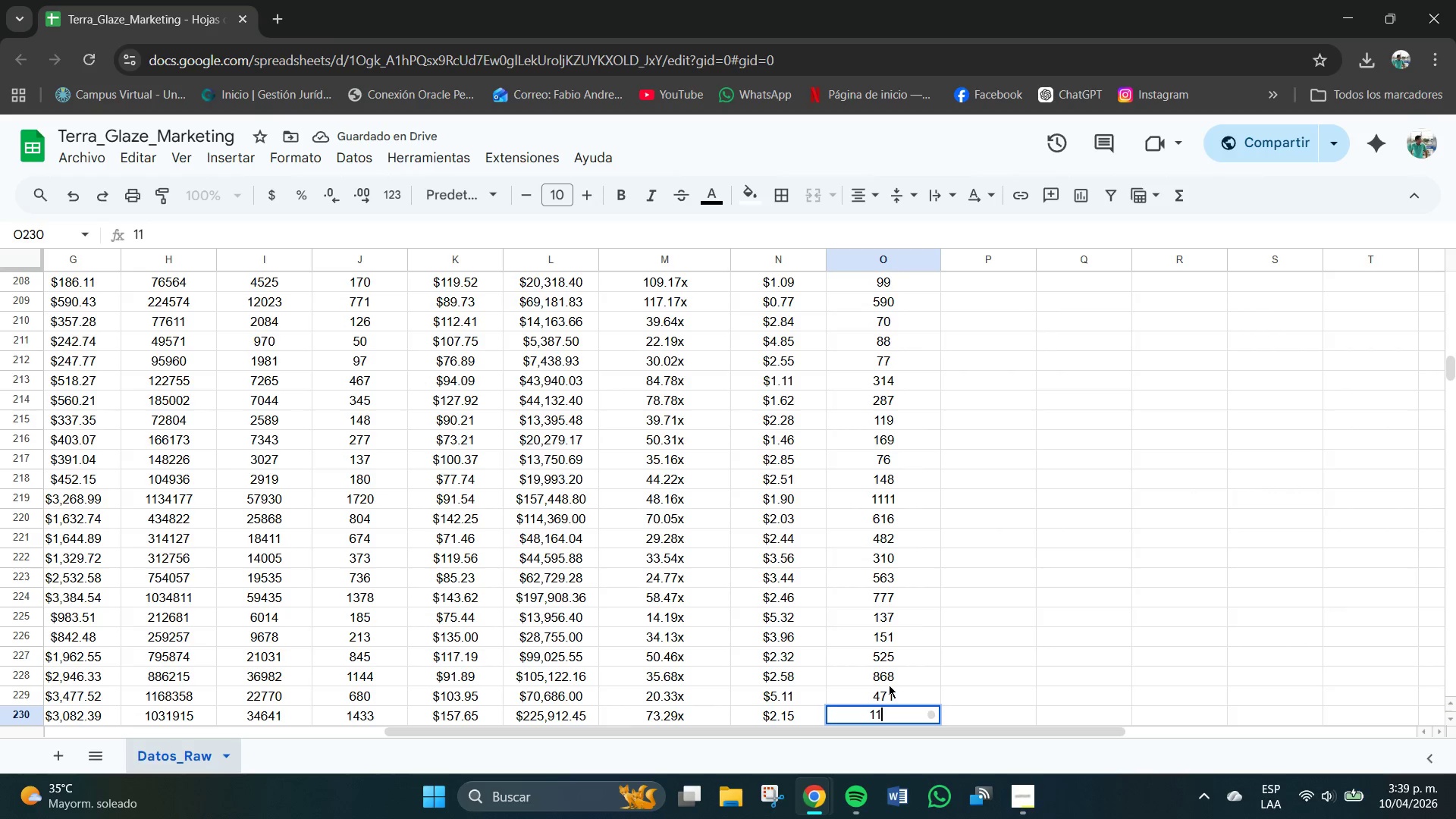 
key(Numpad7)
 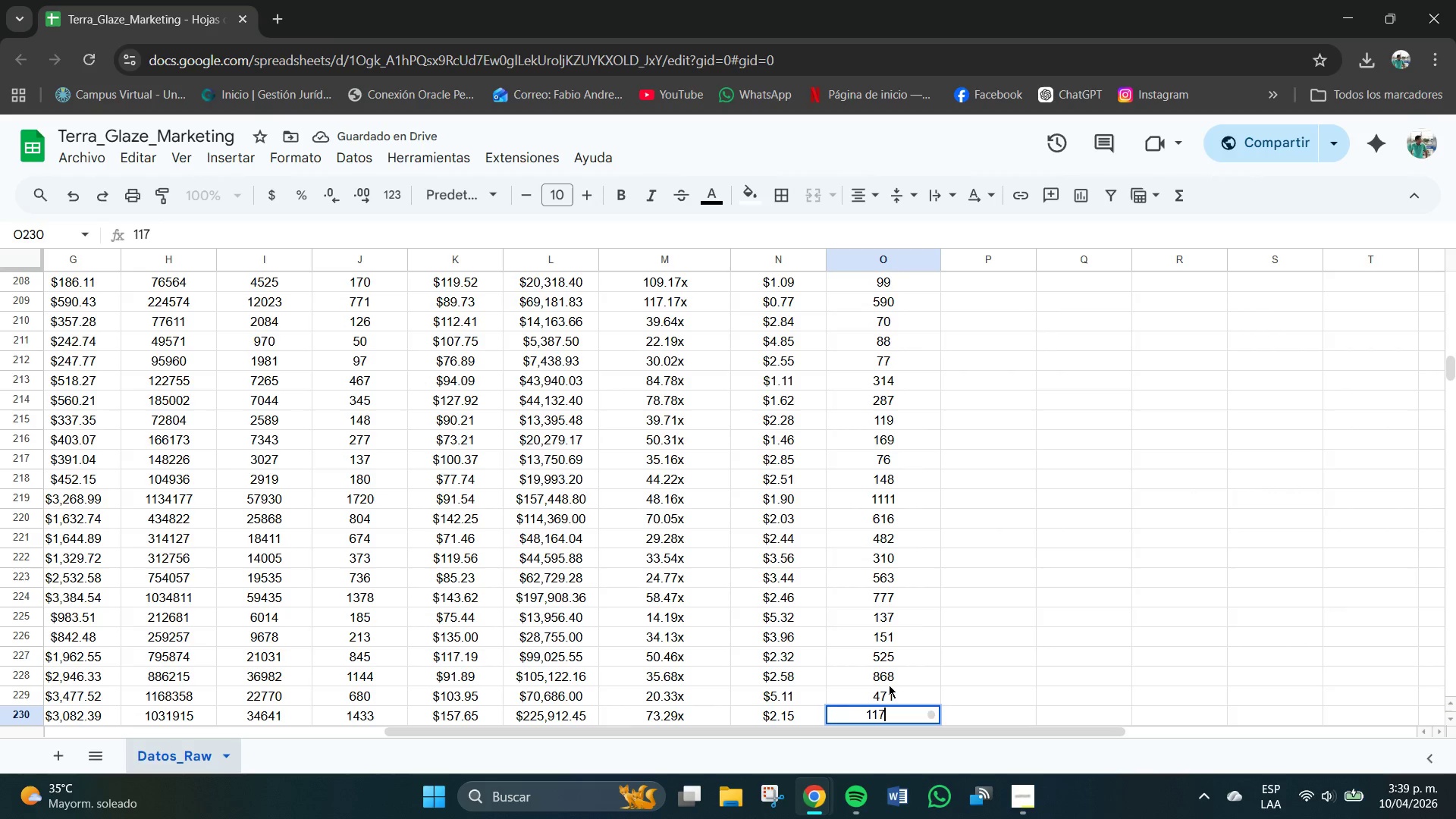 
key(Numpad2)
 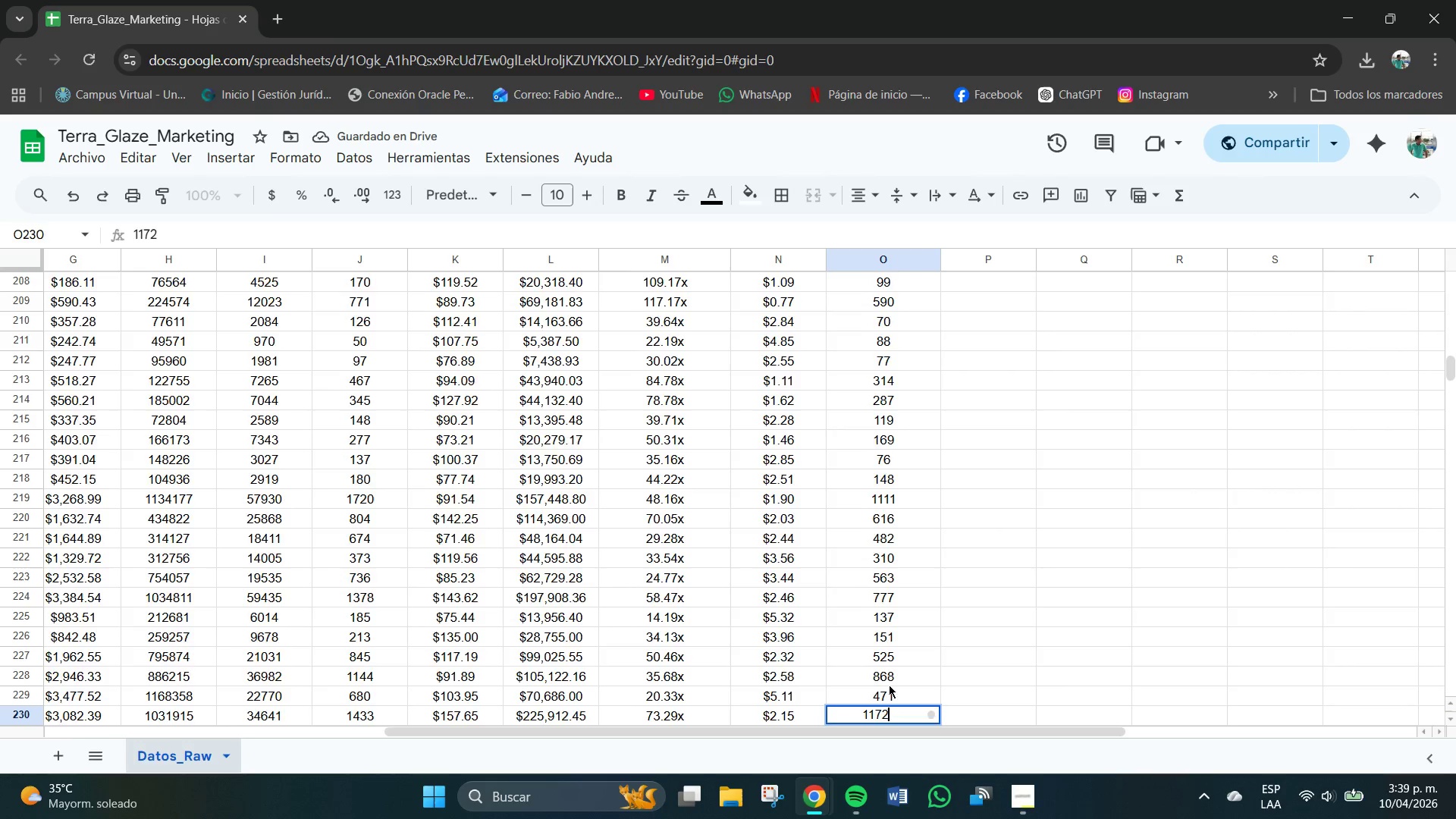 
key(NumpadEnter)
 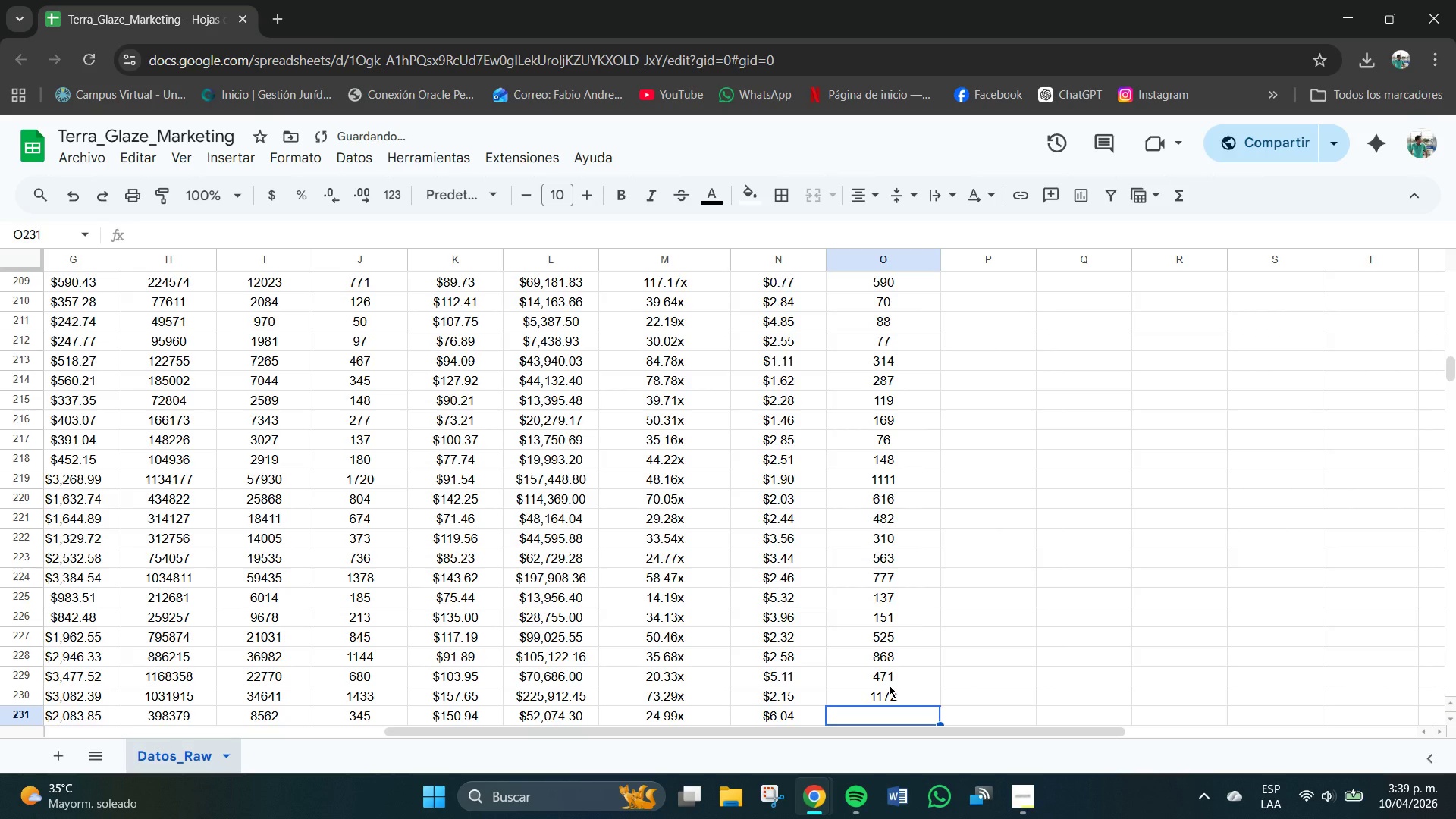 
key(Numpad2)
 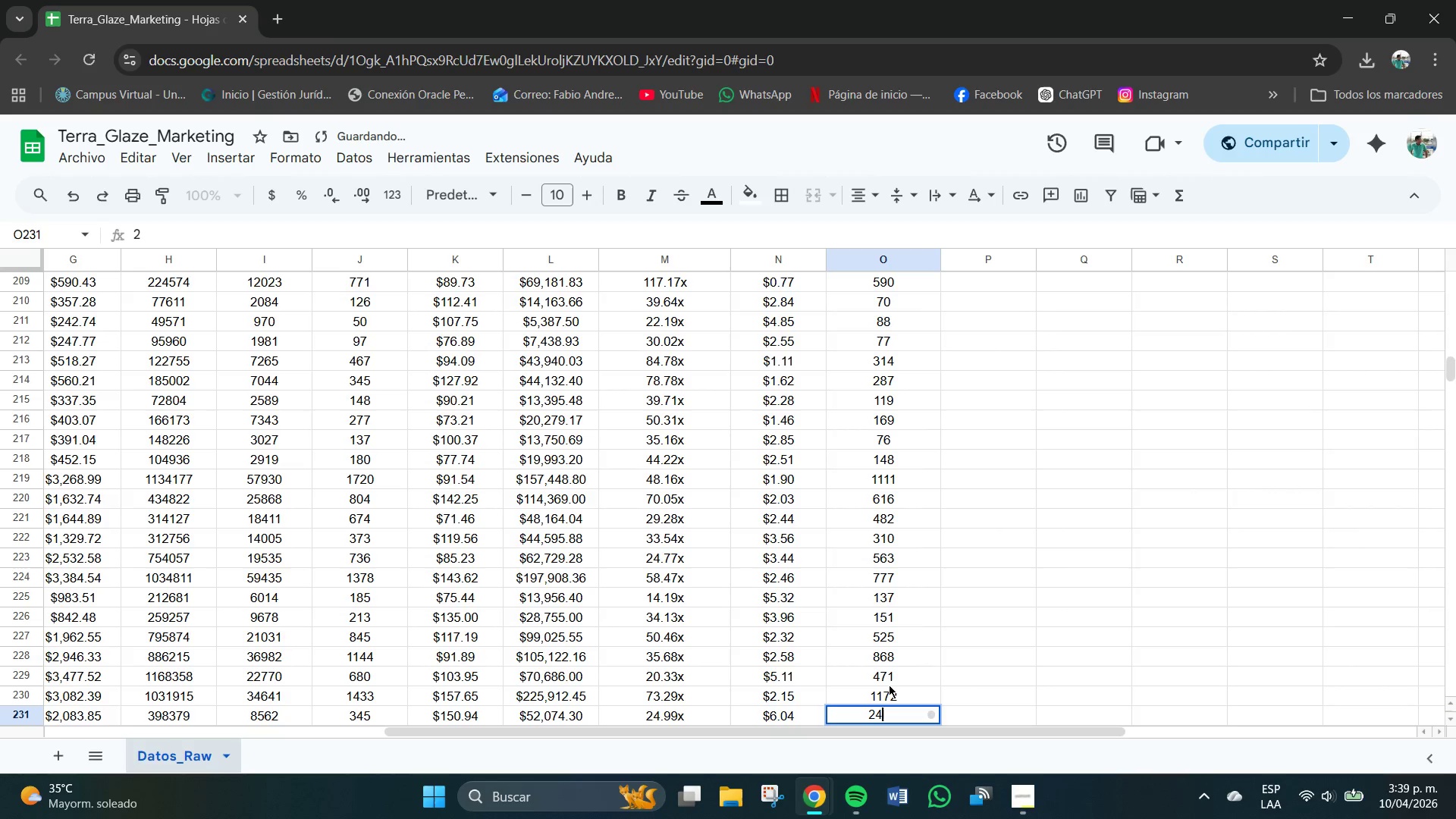 
key(Numpad4)
 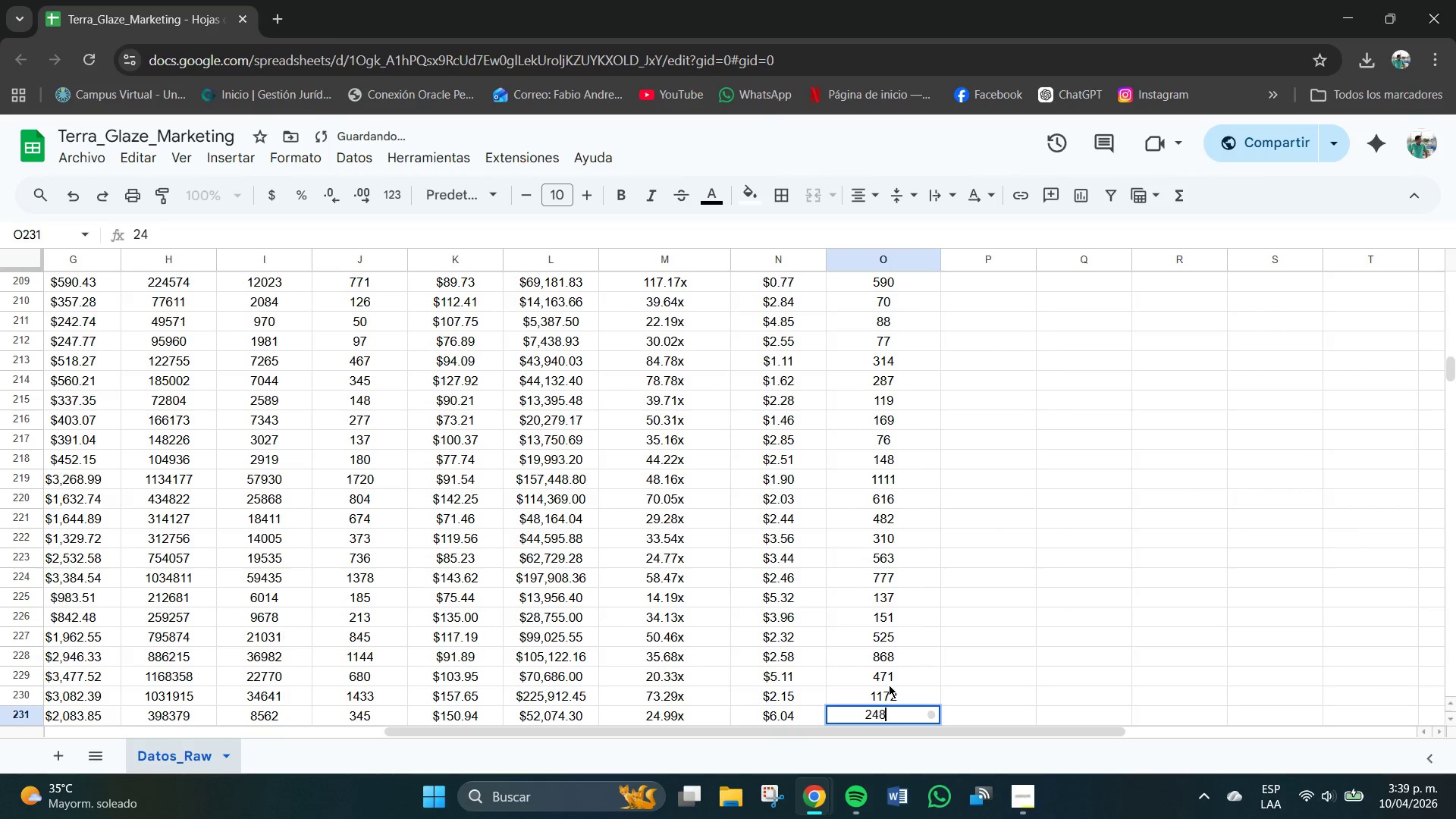 
key(Numpad8)
 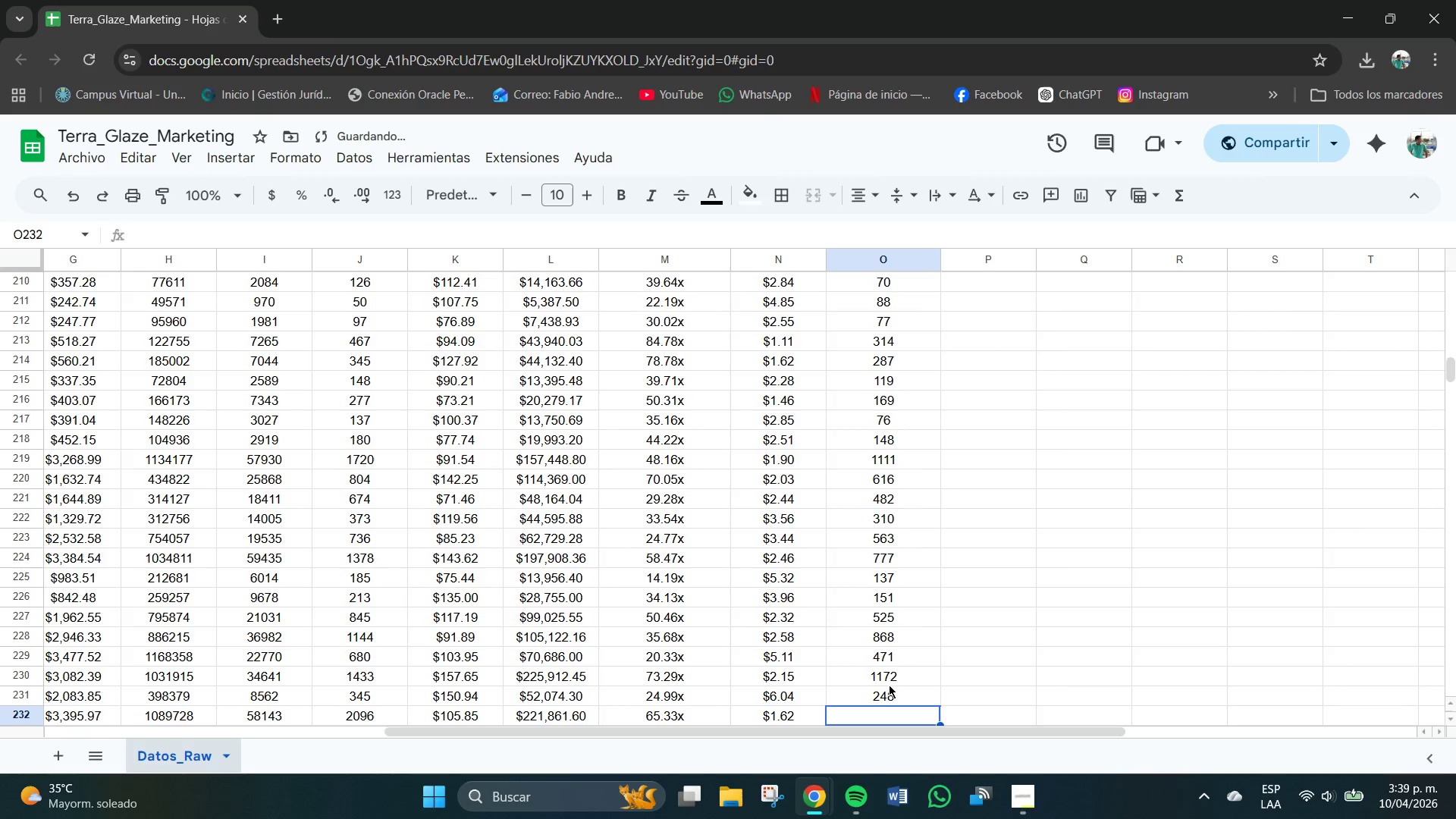 
key(NumpadEnter)
 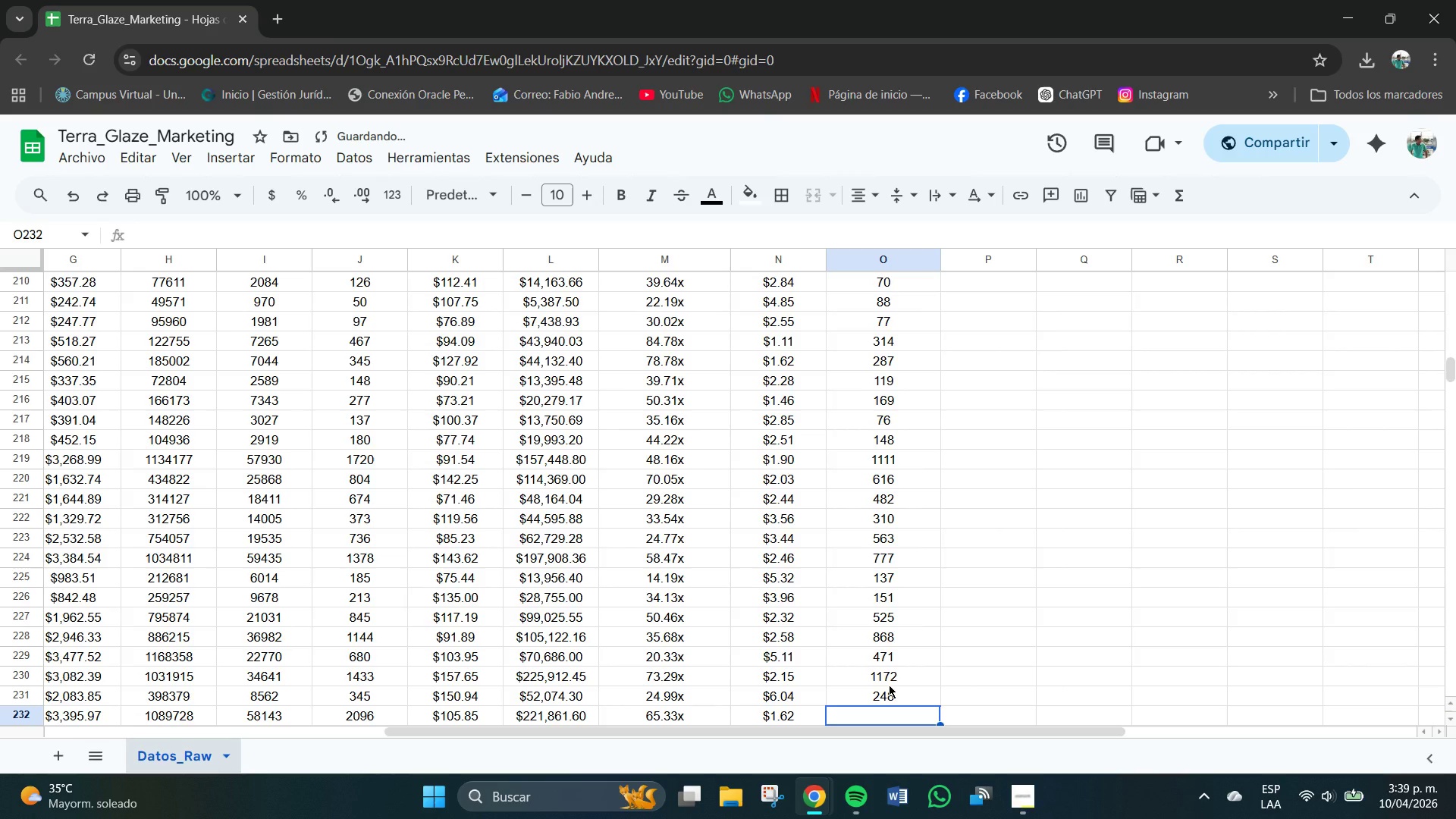 
key(Numpad1)
 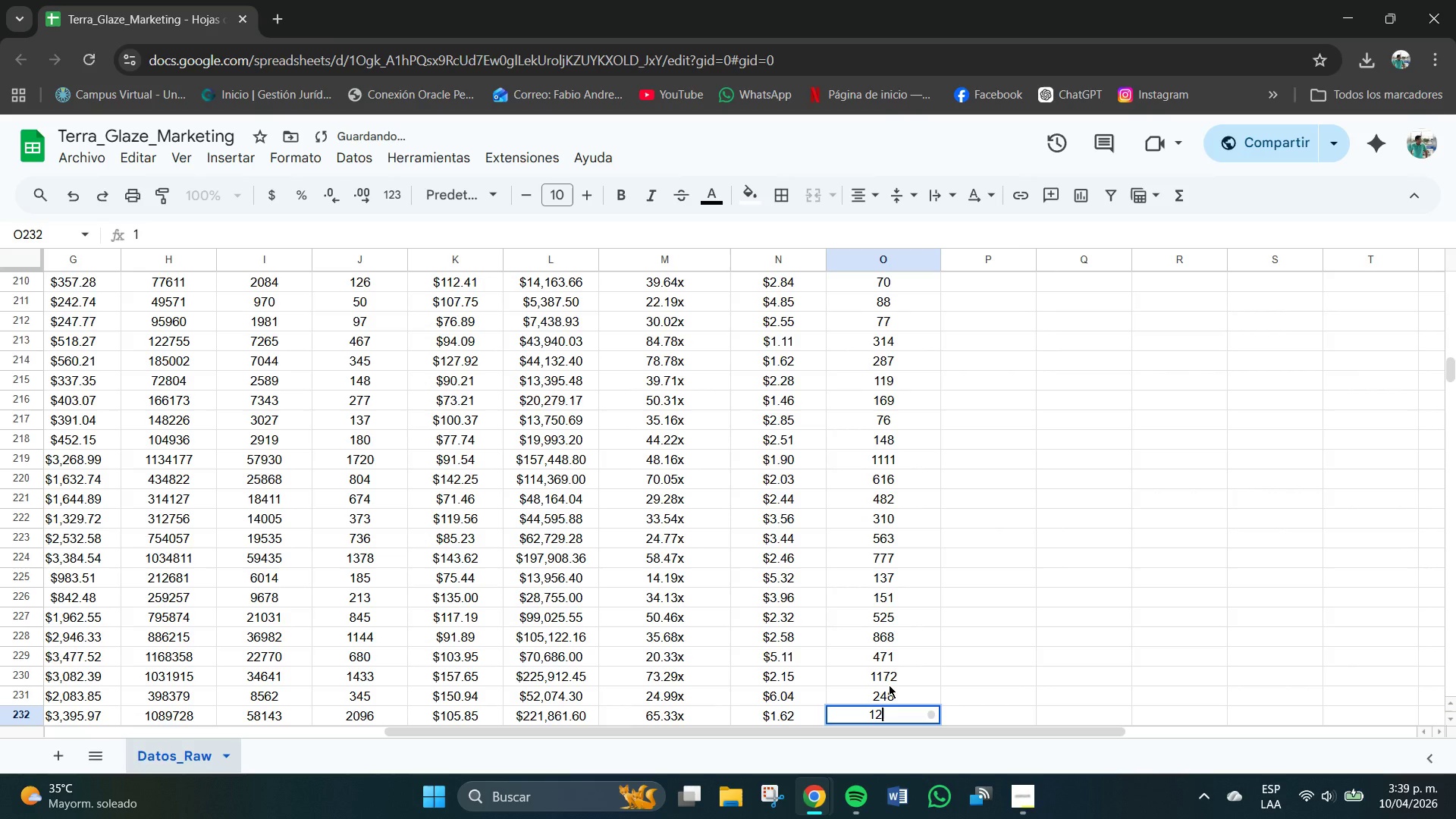 
key(Numpad2)
 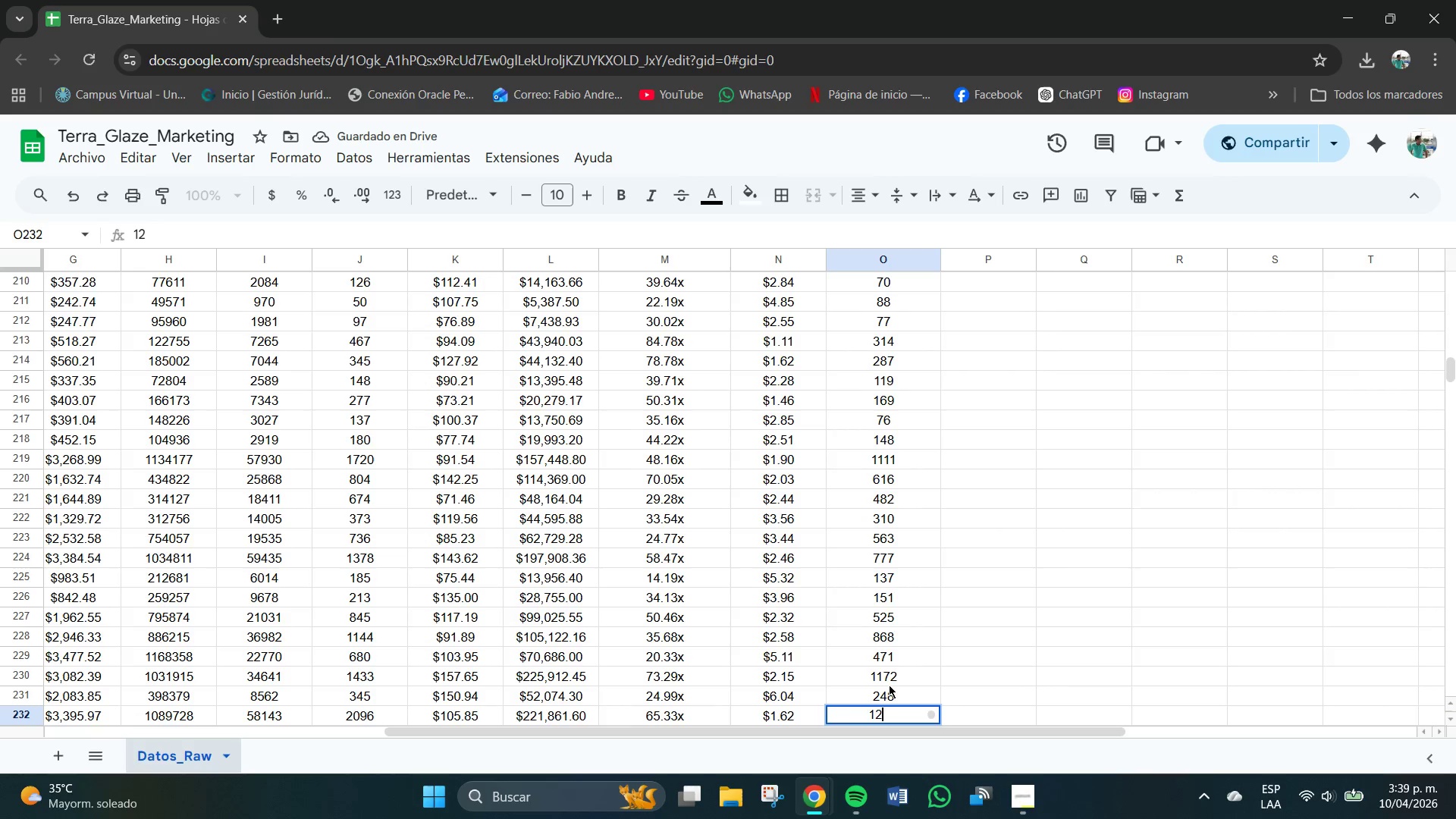 
key(Numpad1)
 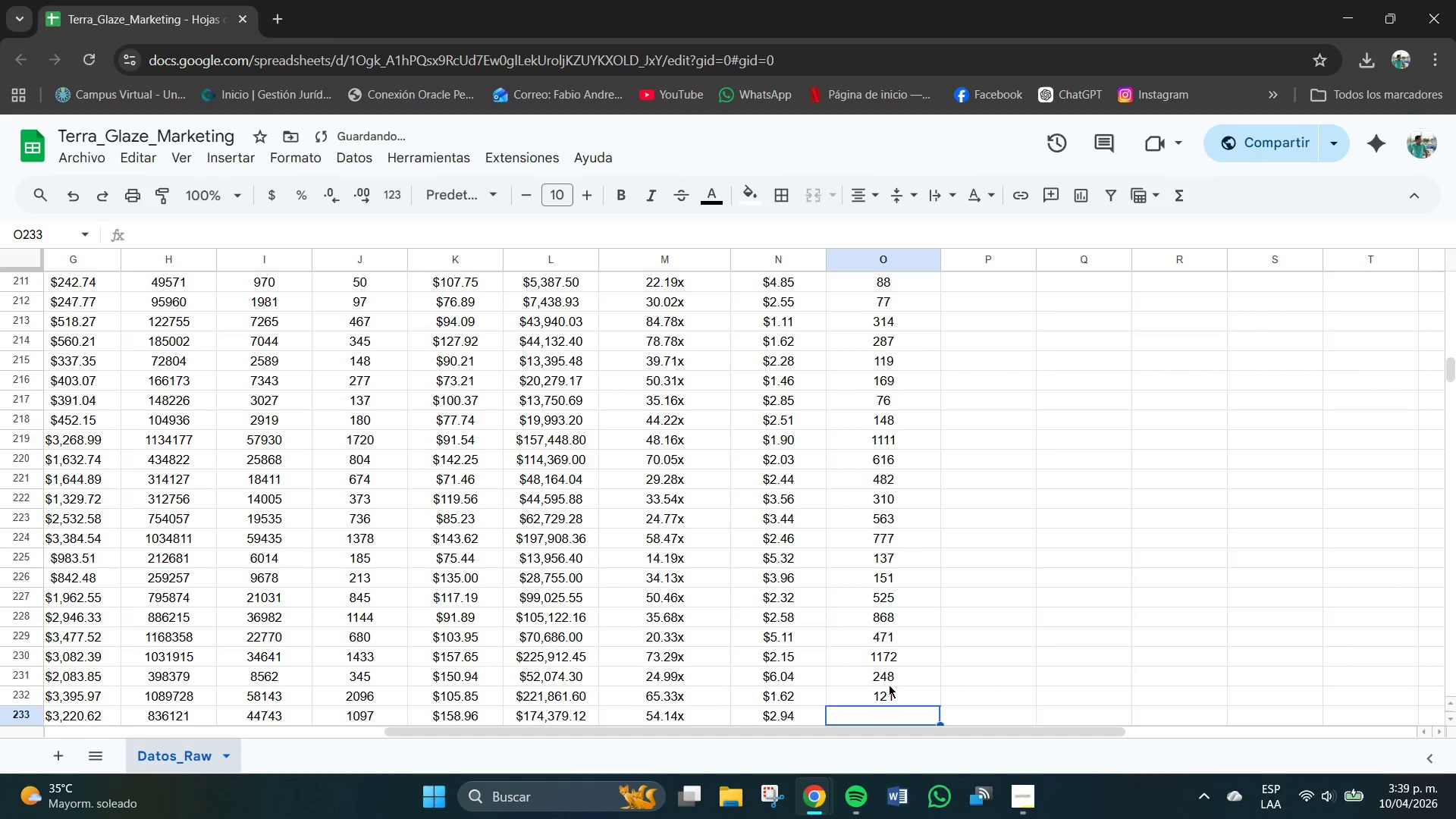 
key(NumpadEnter)
 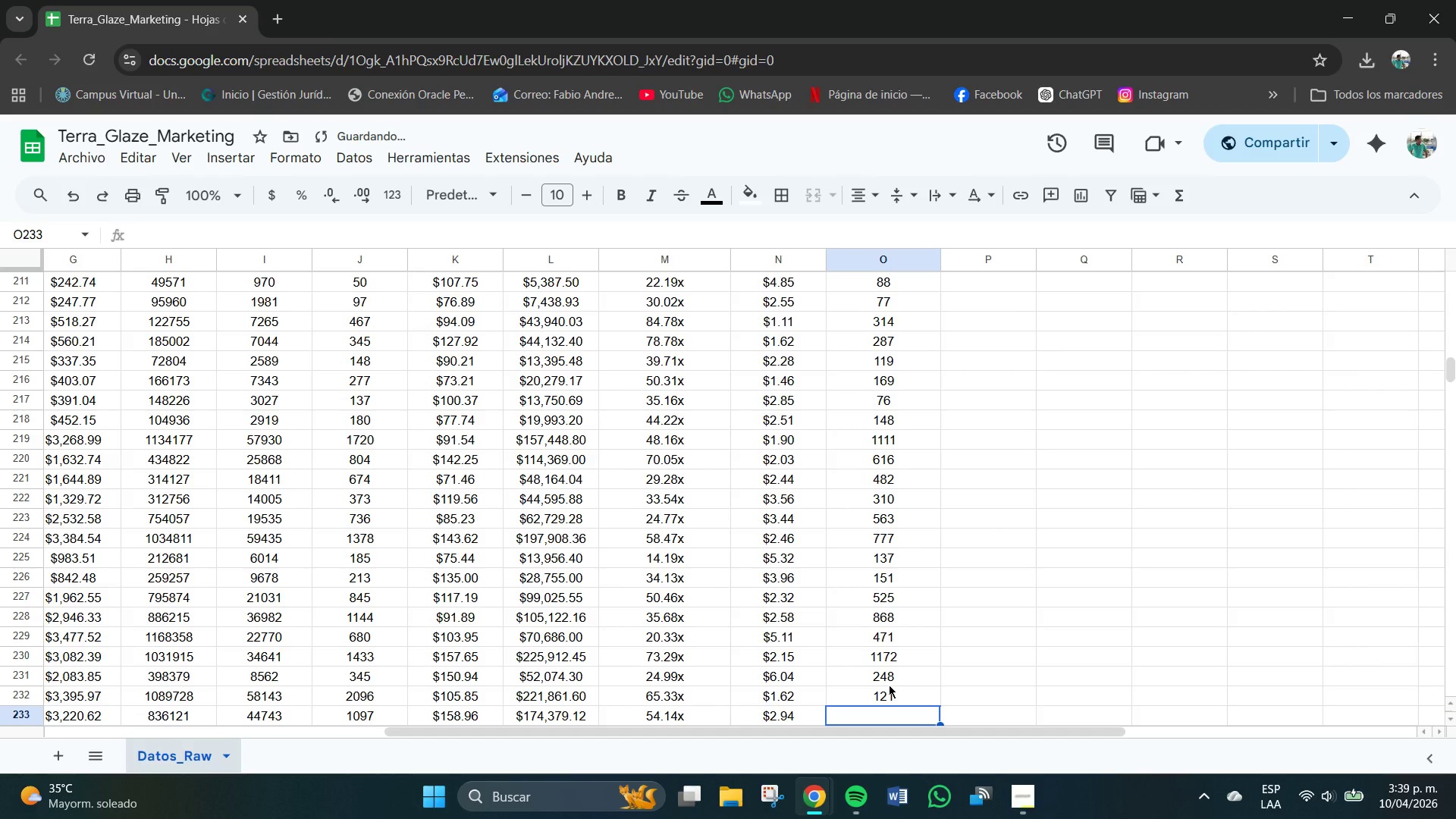 
left_click([893, 699])
 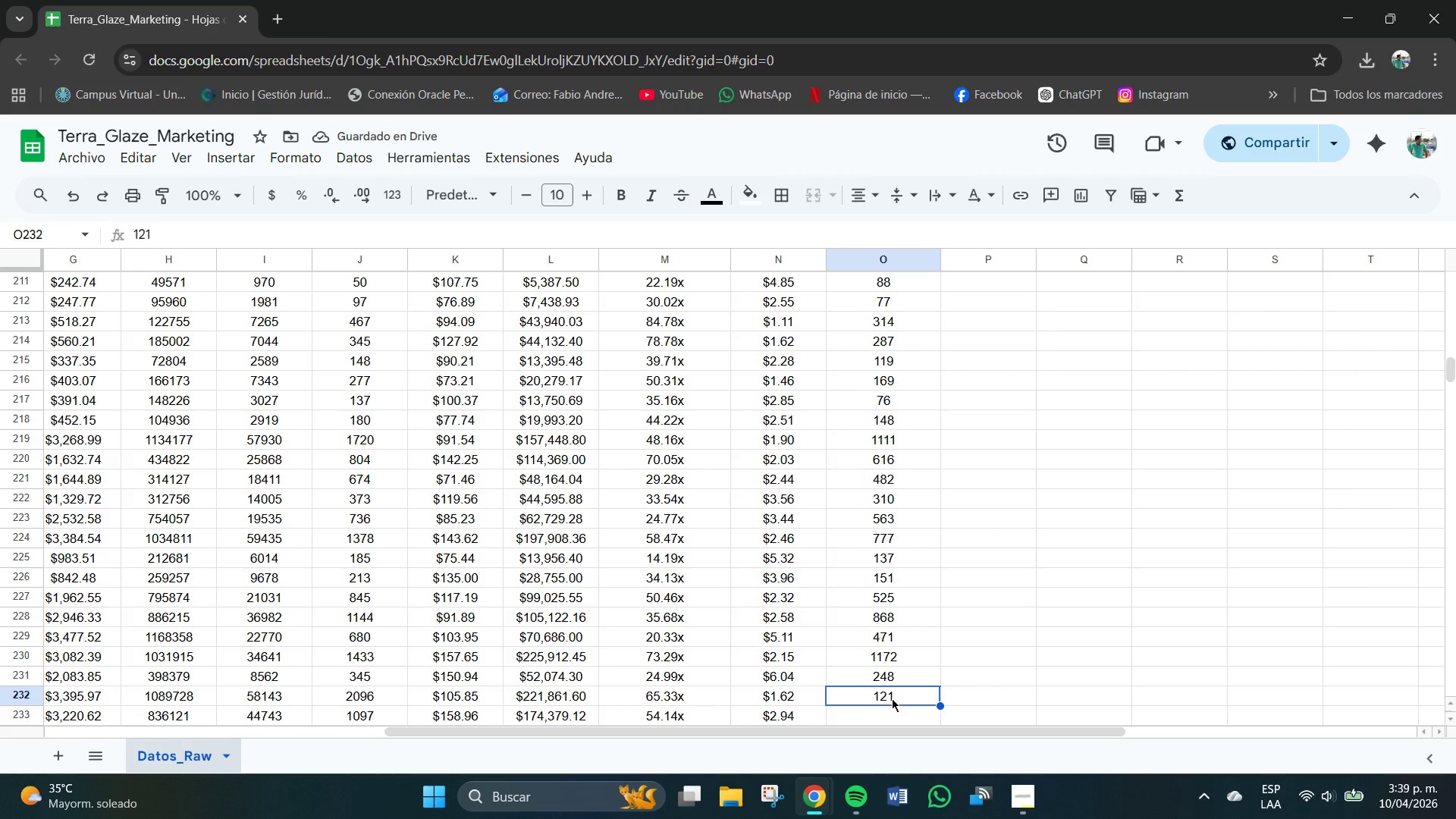 
key(Backspace)
 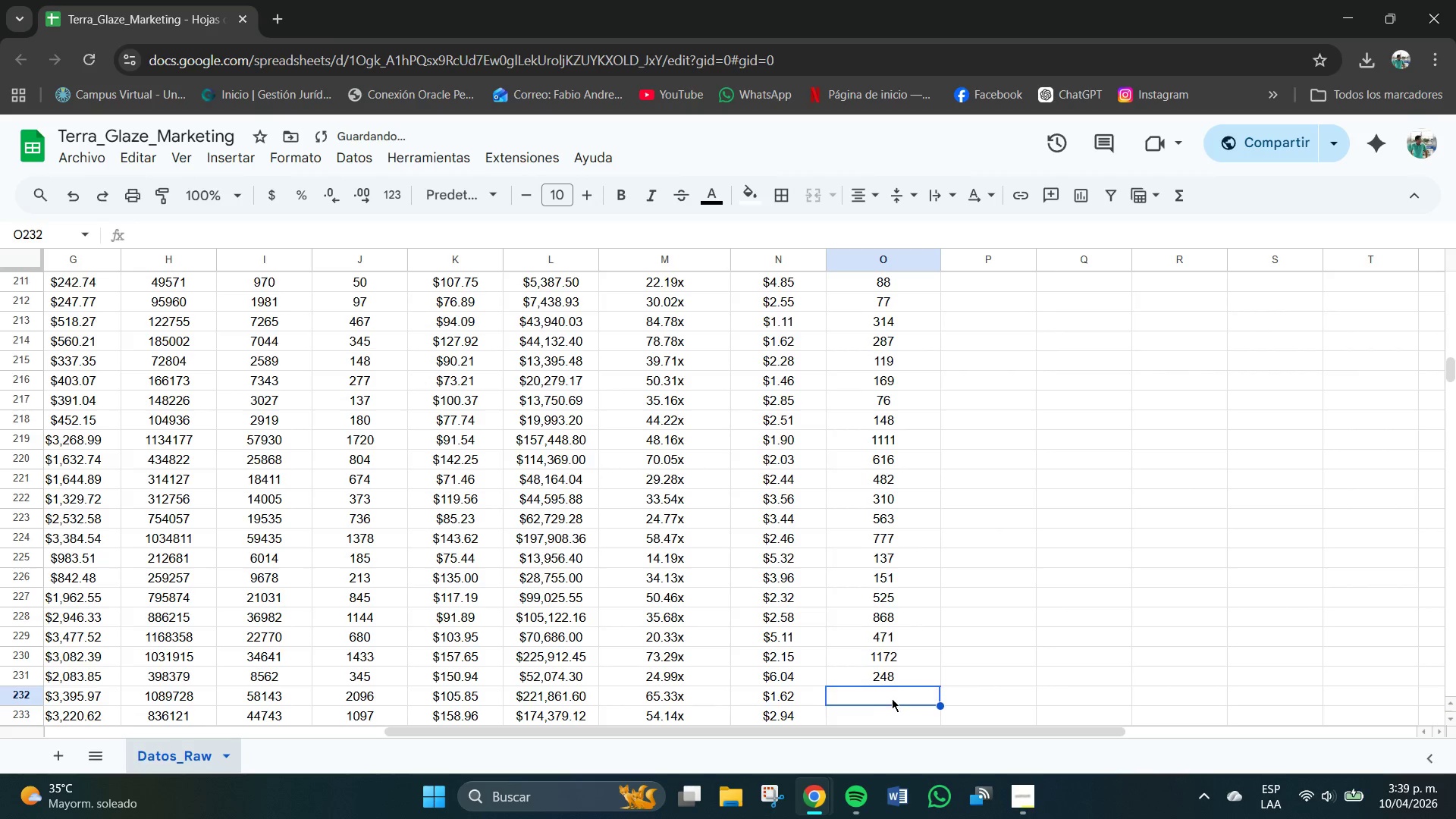 
key(Numpad1)
 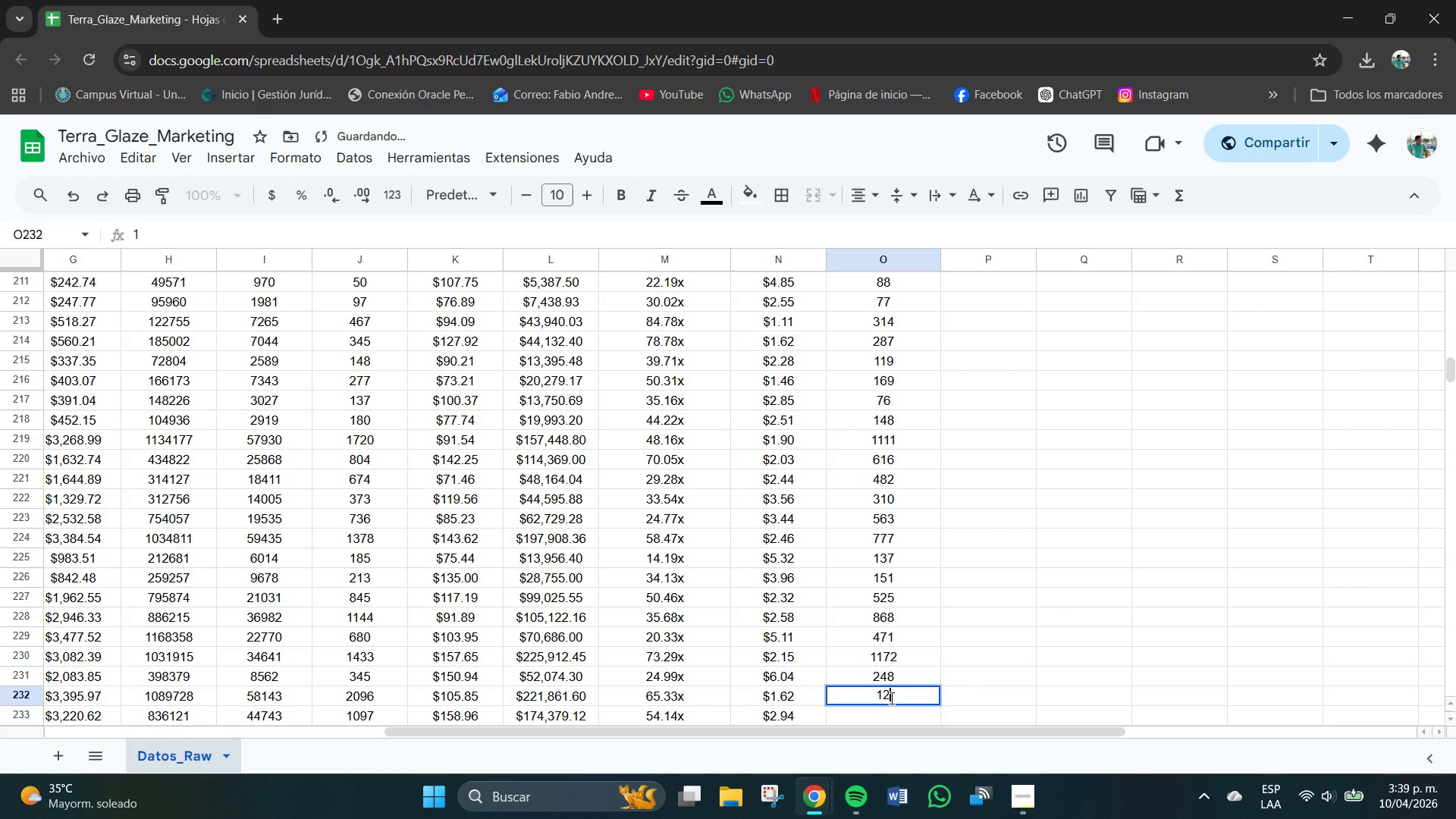 
key(Numpad2)
 